 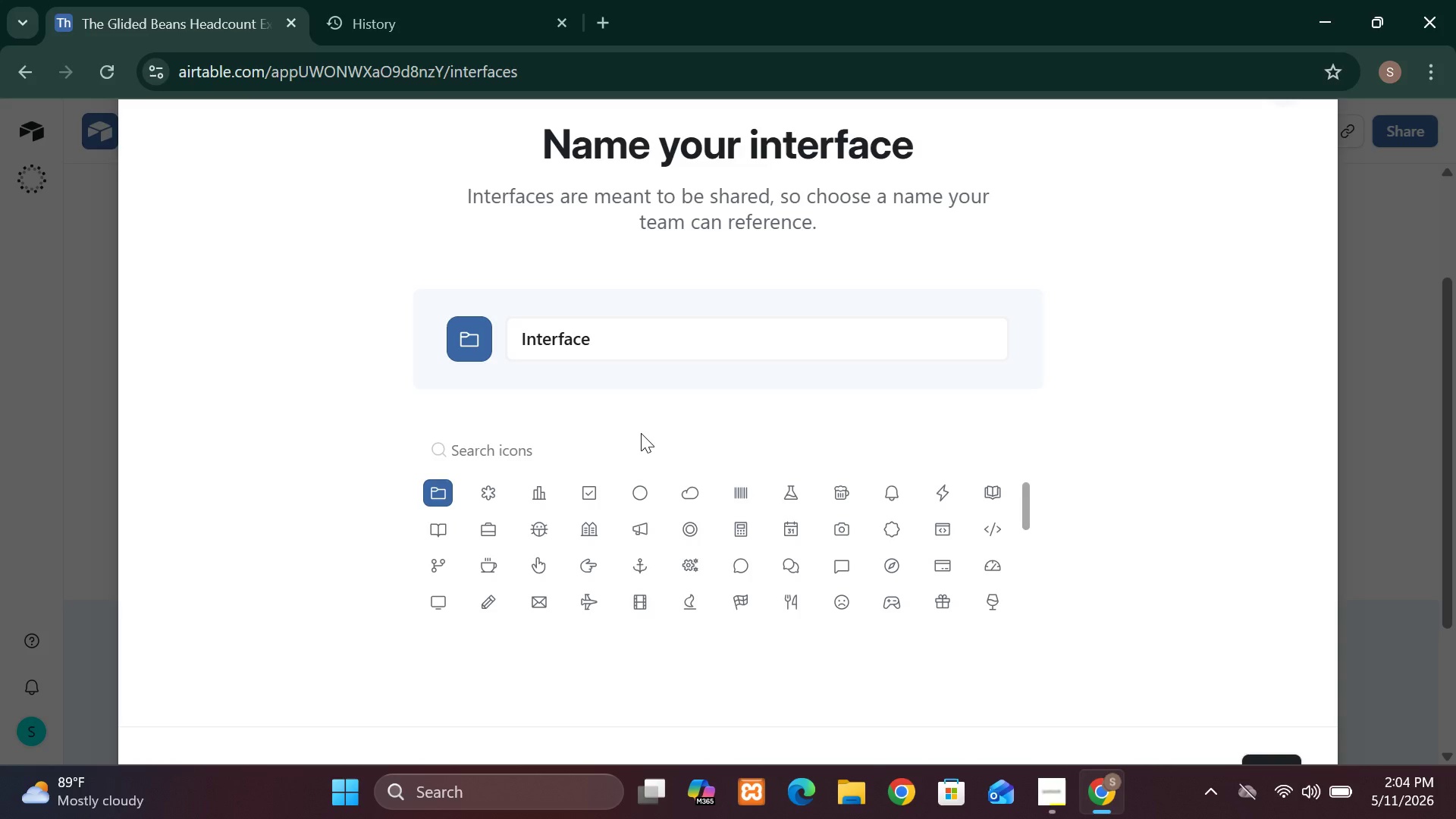 
left_click([1261, 756])
 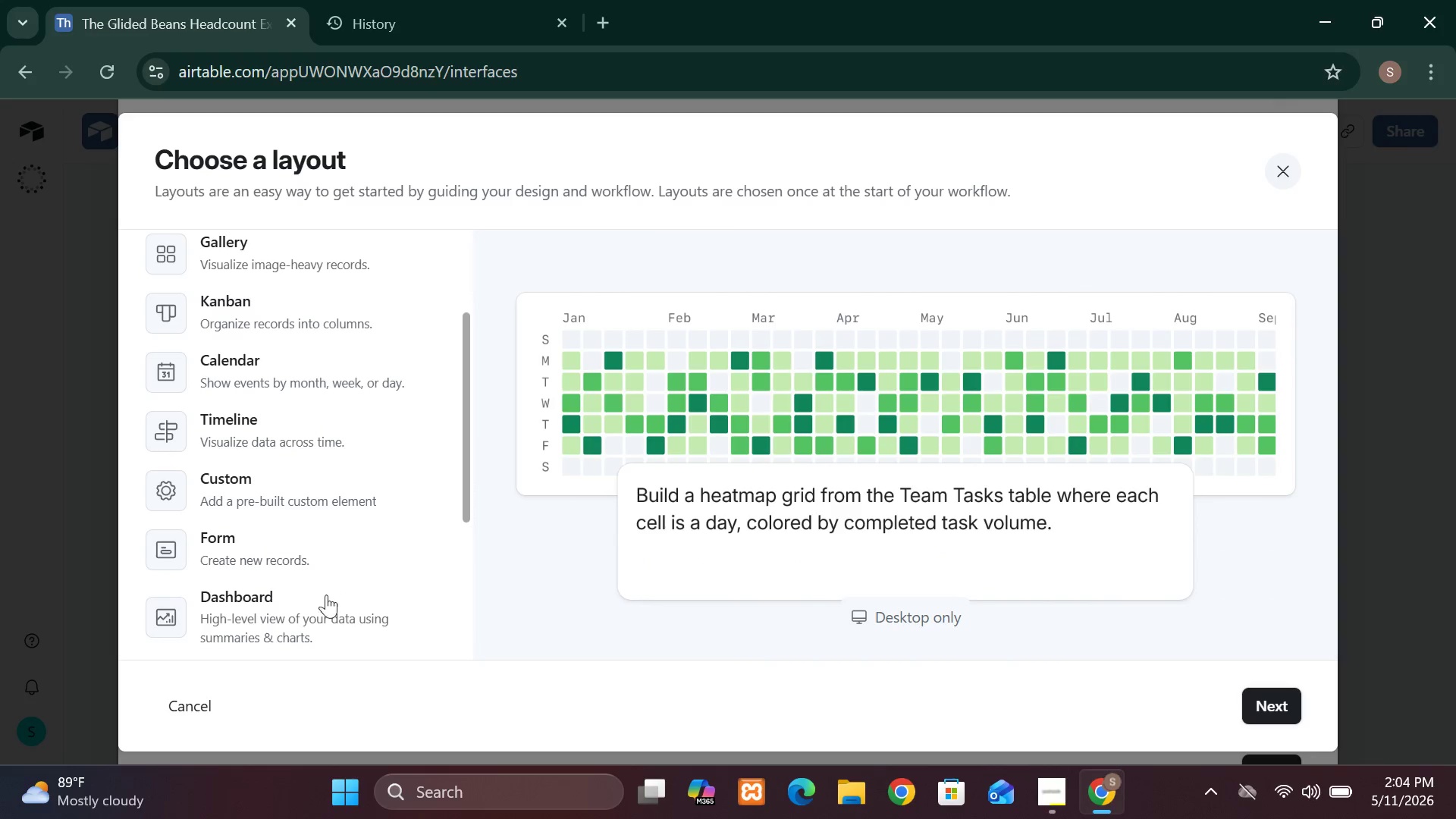 
left_click([322, 610])
 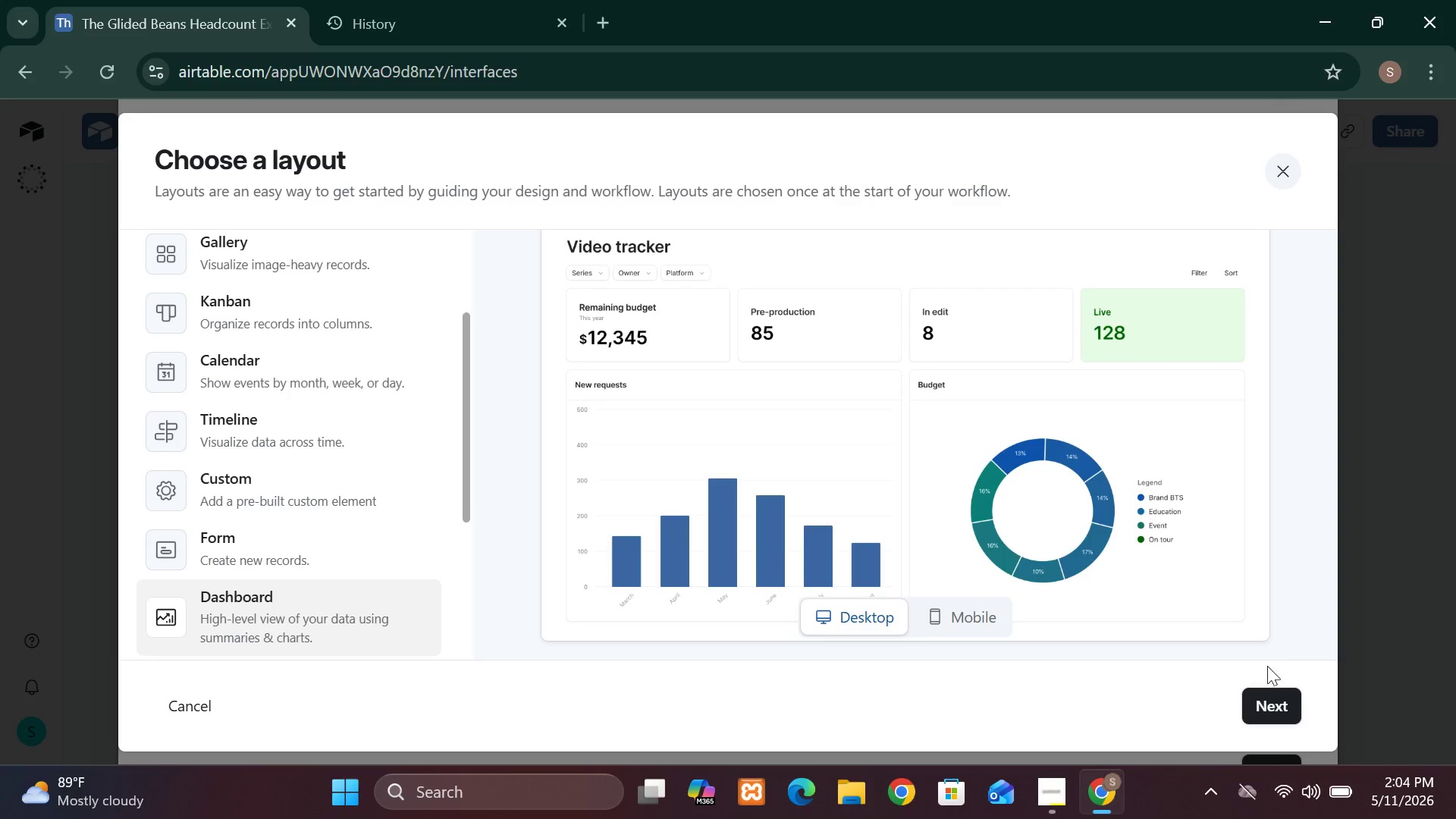 
left_click([1265, 688])
 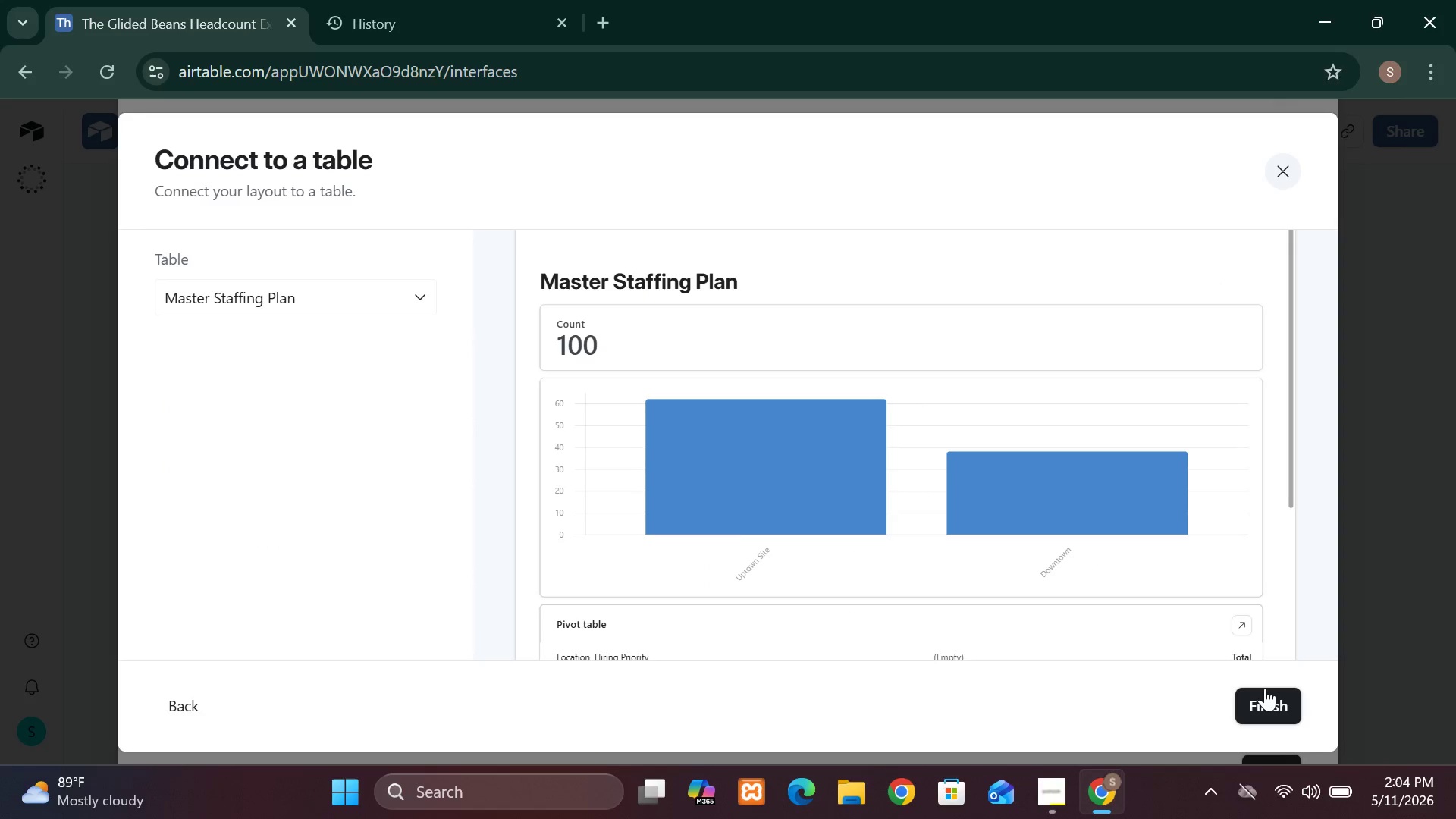 
wait(10.53)
 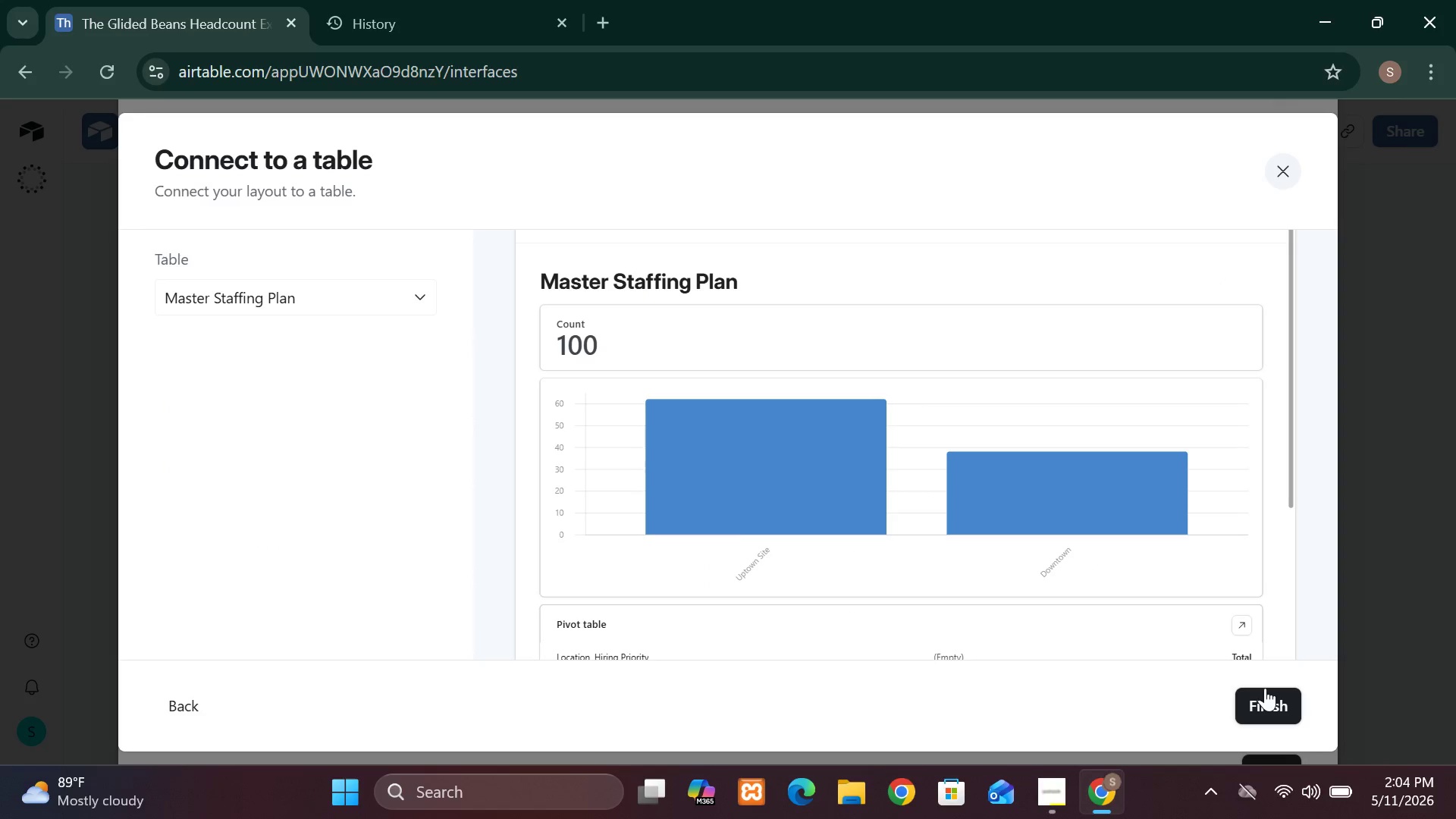 
left_click([1271, 705])
 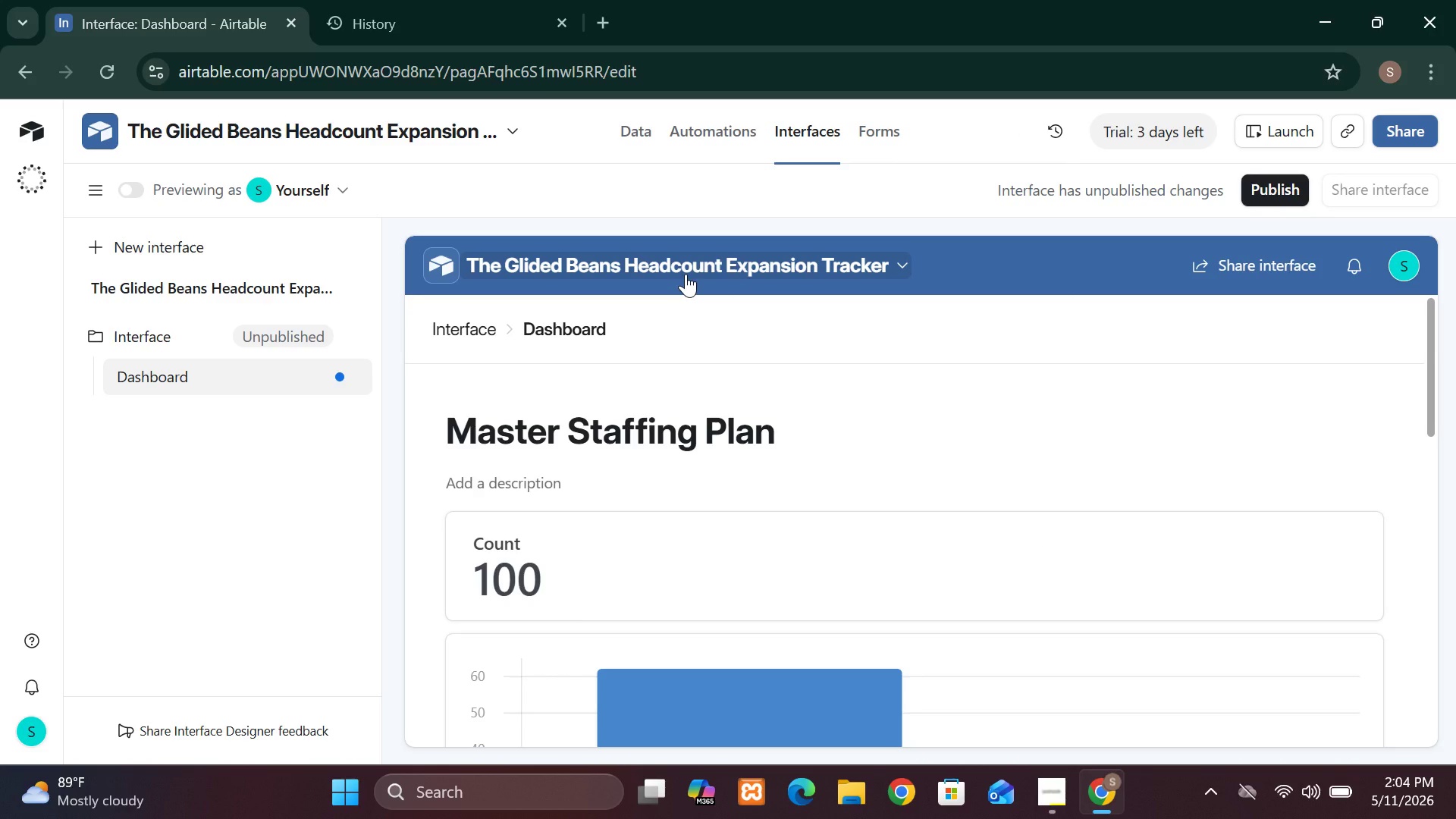 
wait(15.95)
 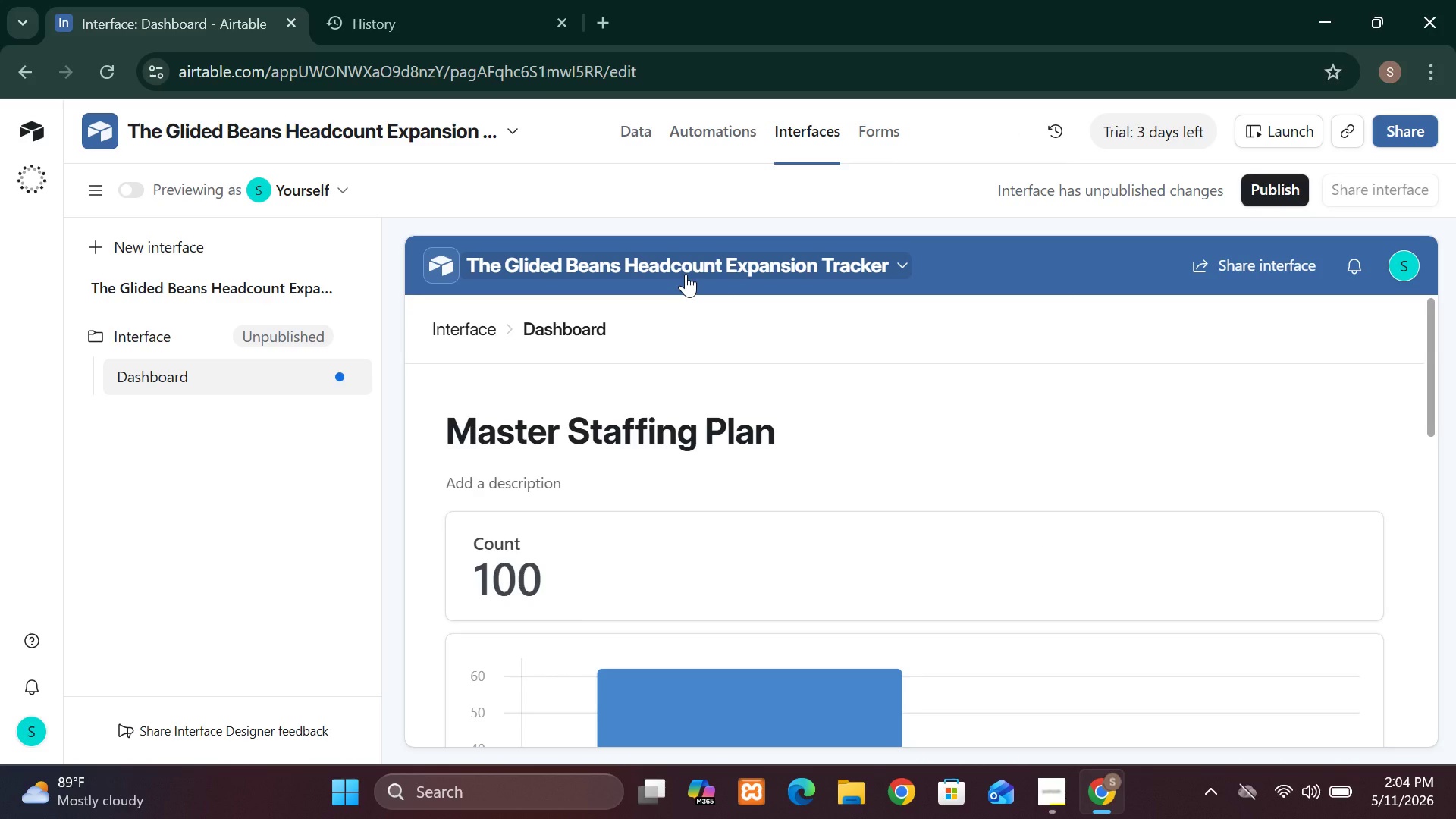 
mouse_move([324, 285])
 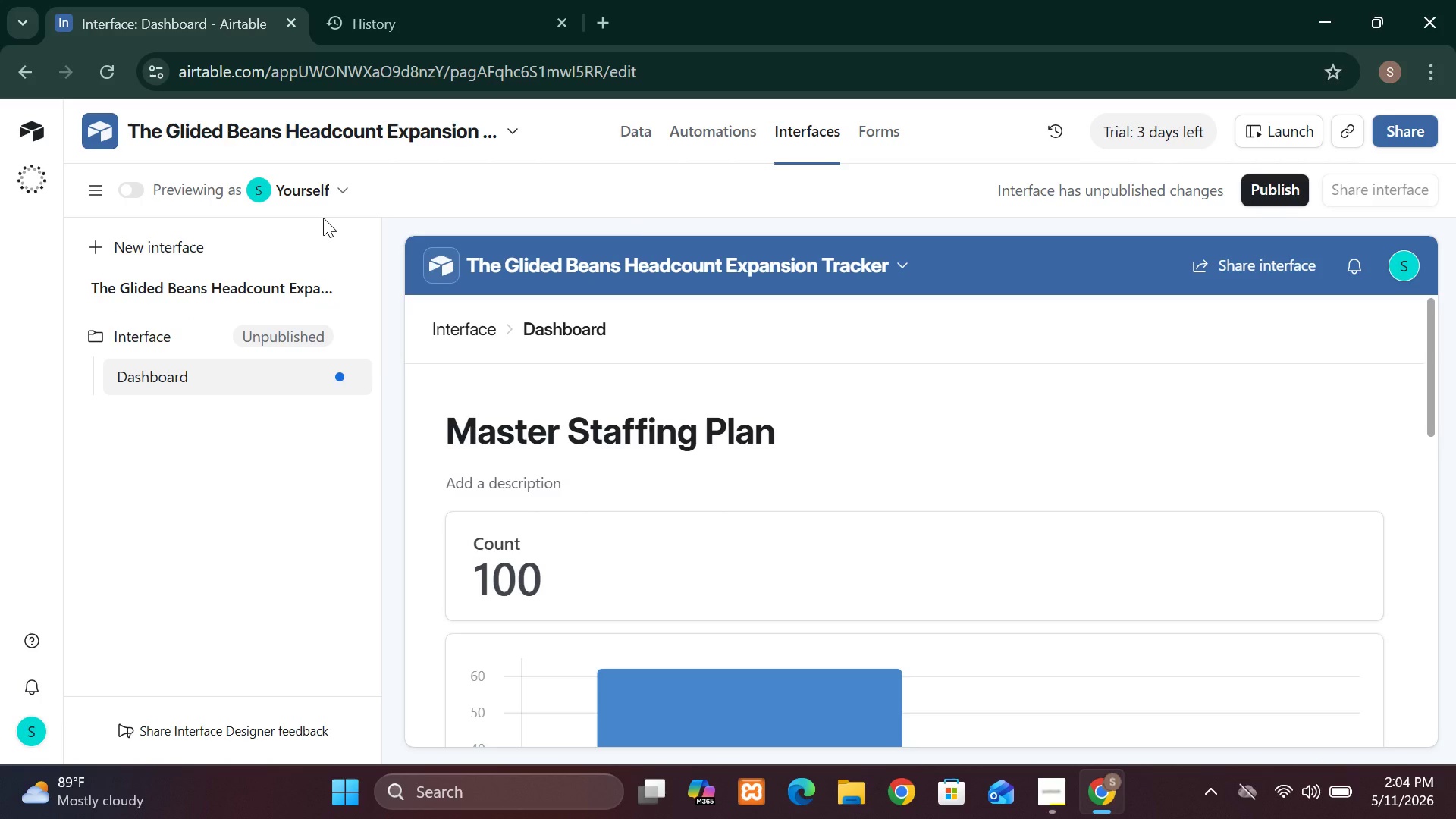 
wait(9.03)
 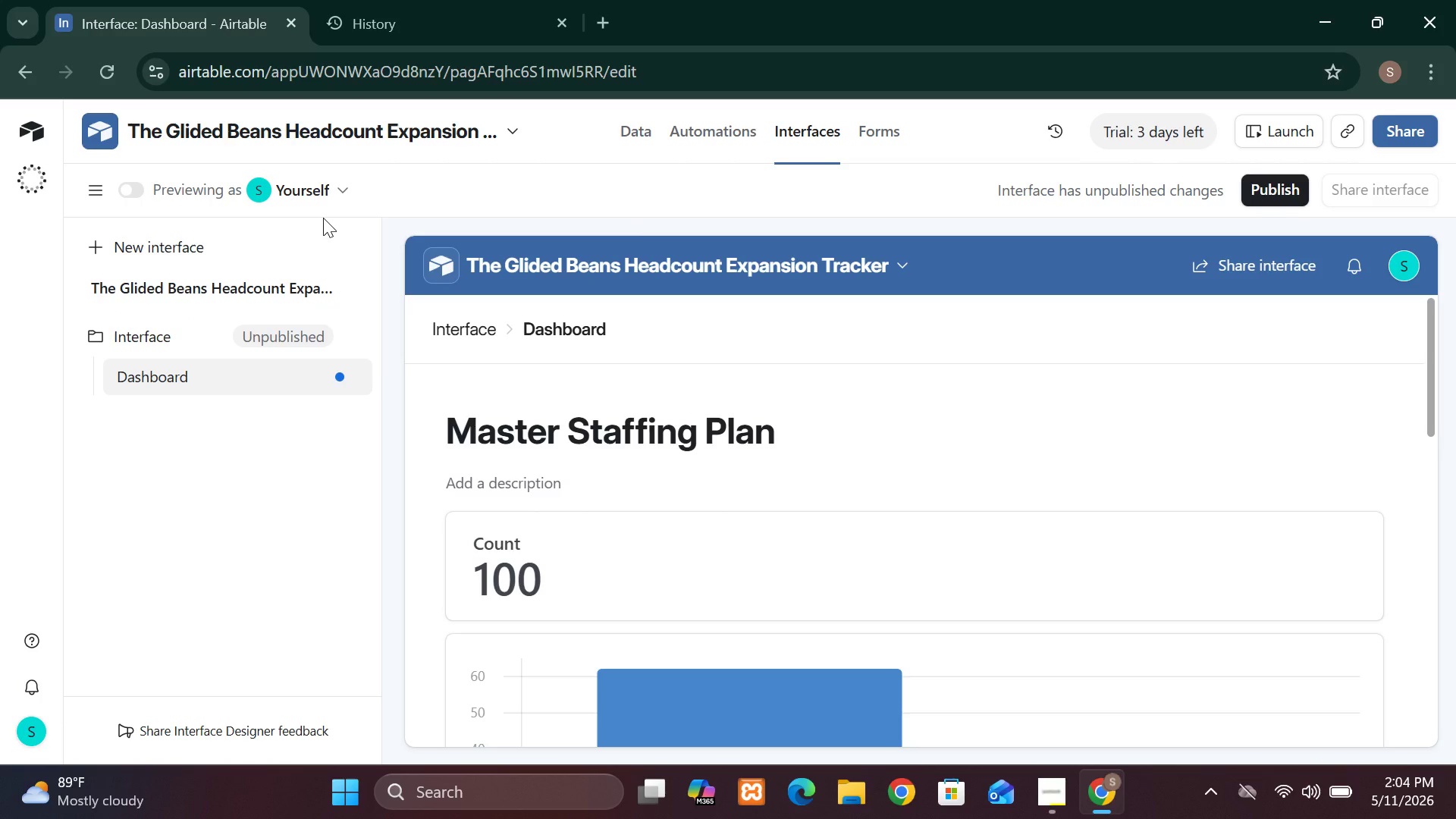 
left_click([658, 263])
 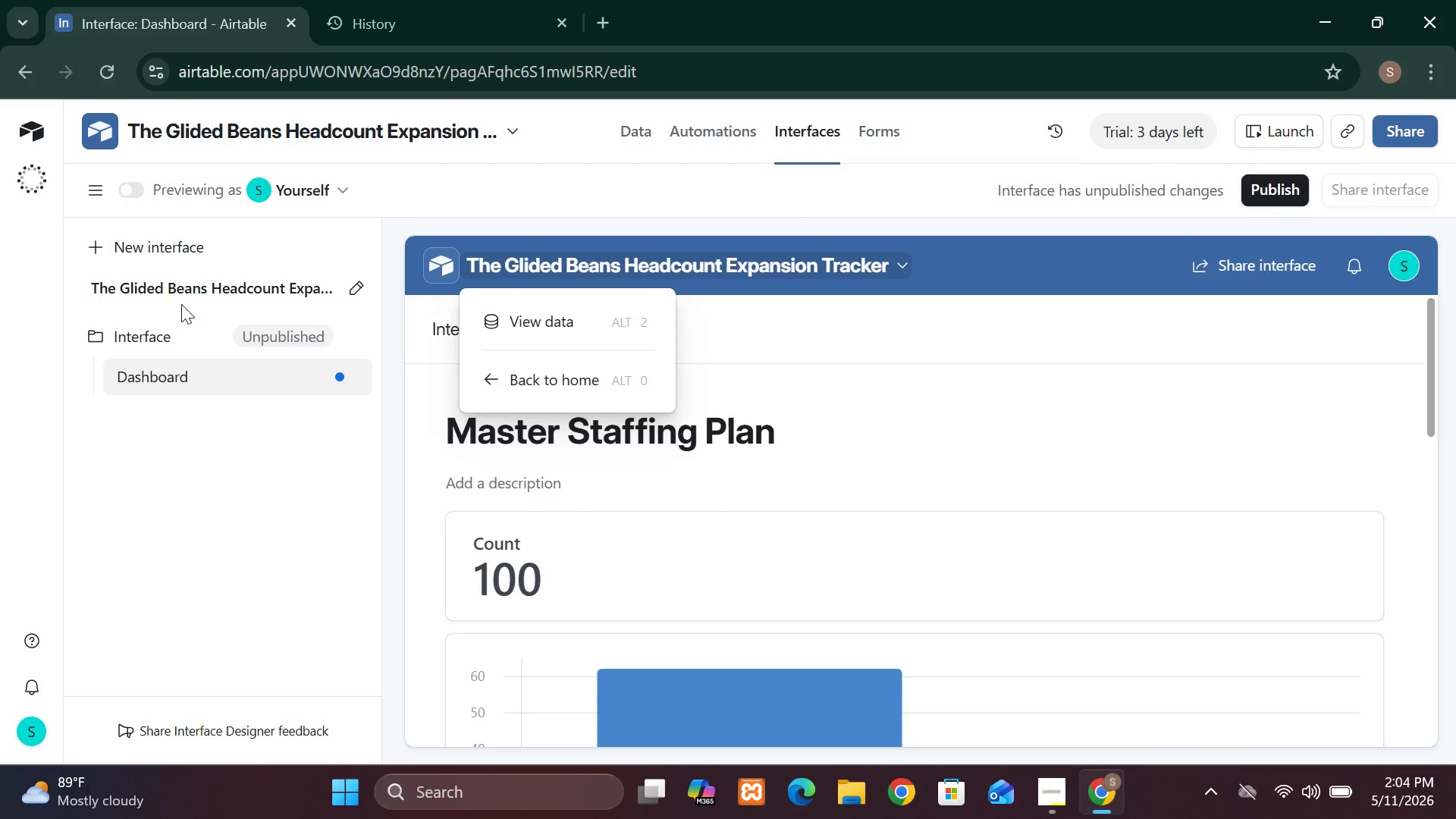 
wait(5.16)
 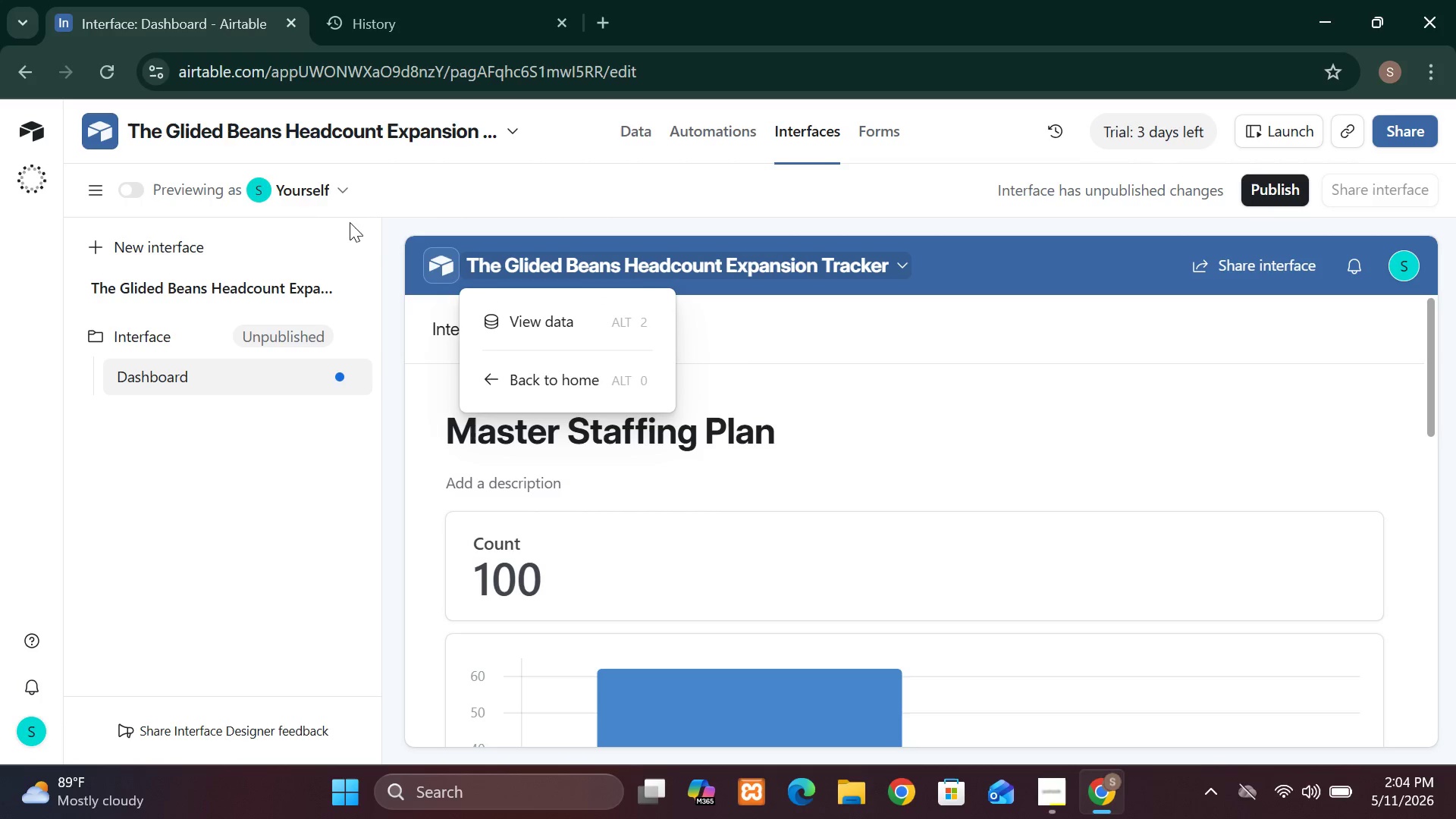 
double_click([174, 290])
 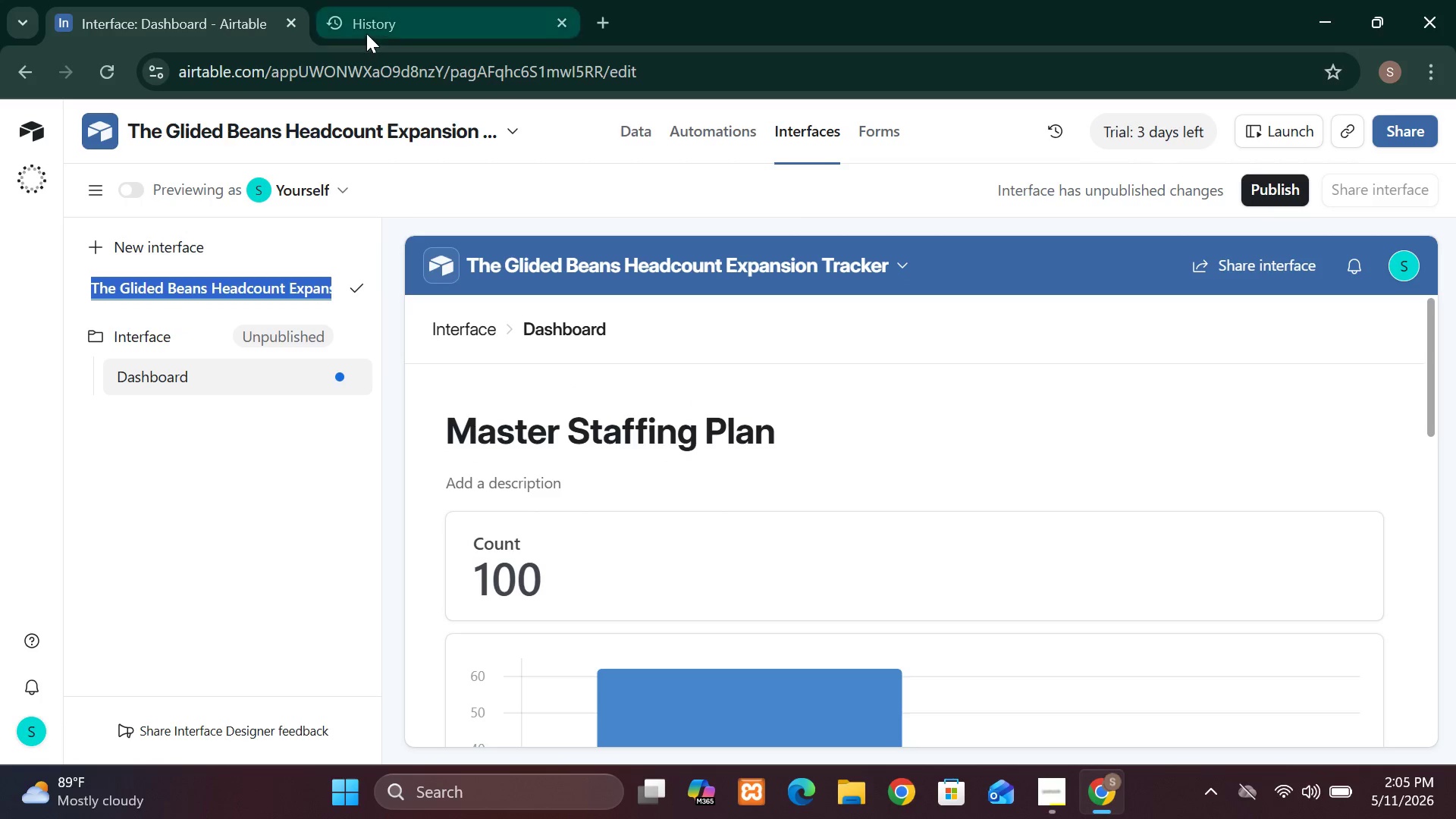 
double_click([354, 128])
 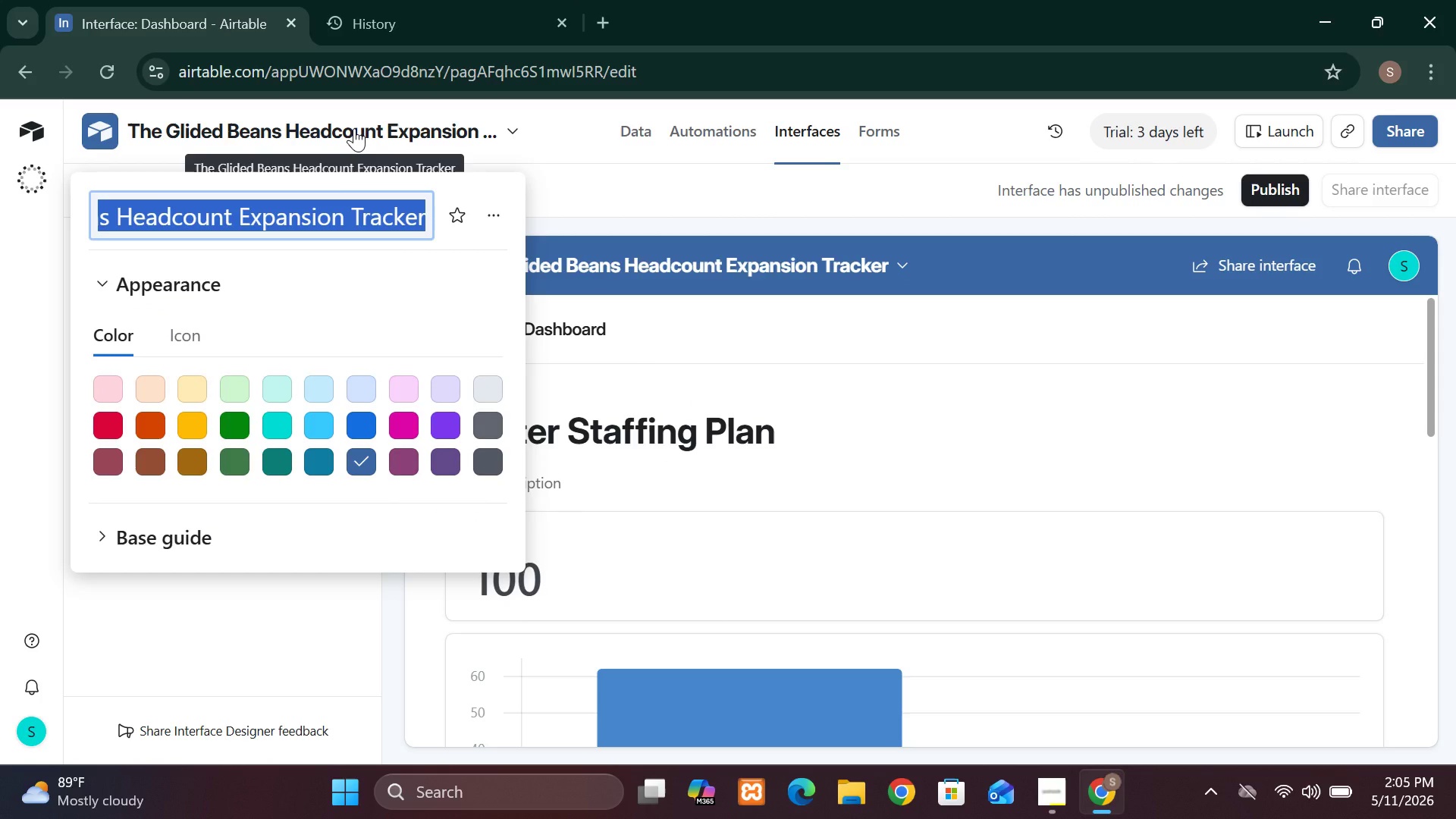 
type(Exo)
key(Backspace)
type(pa)
 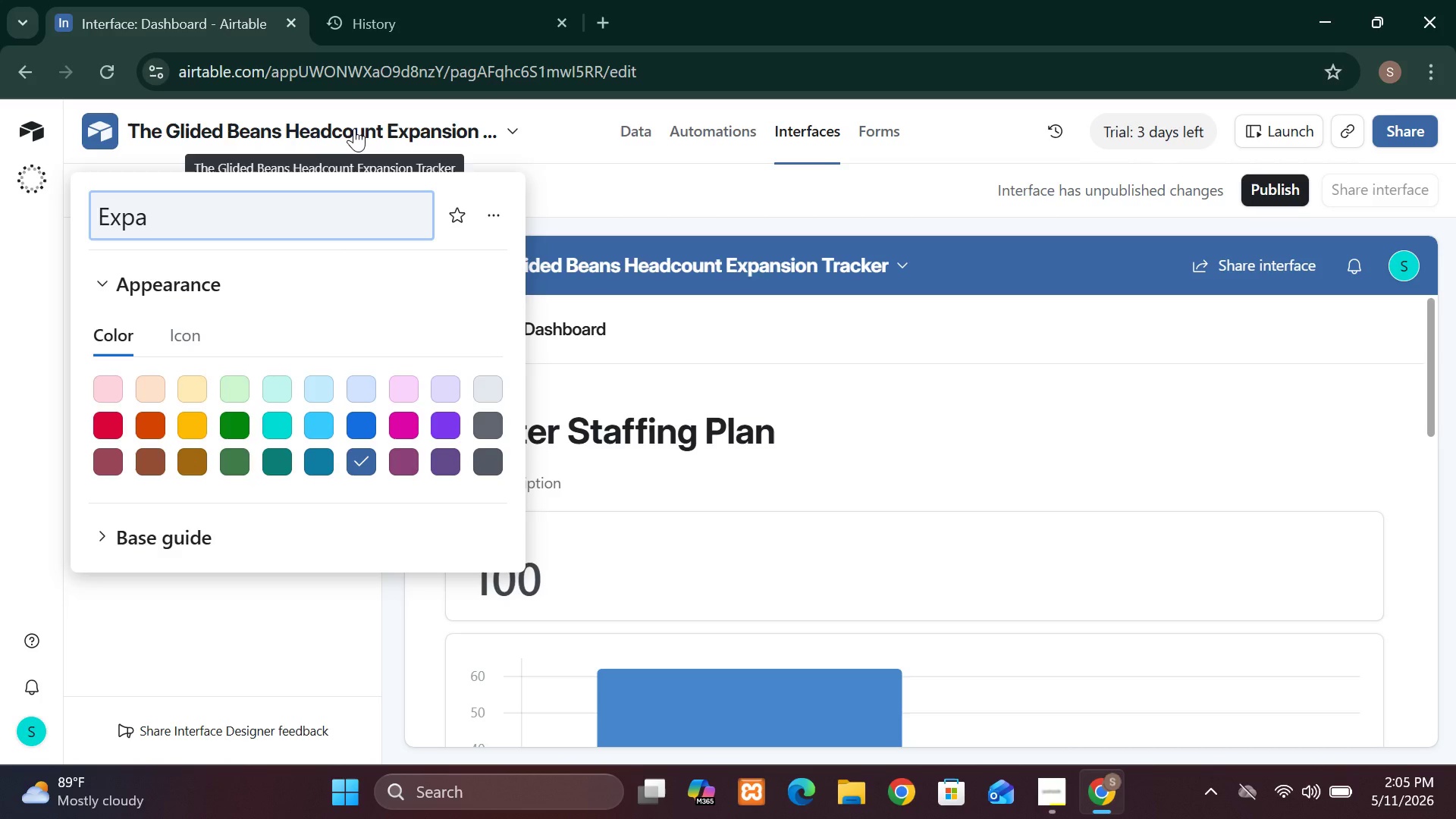 
type(sion S)
 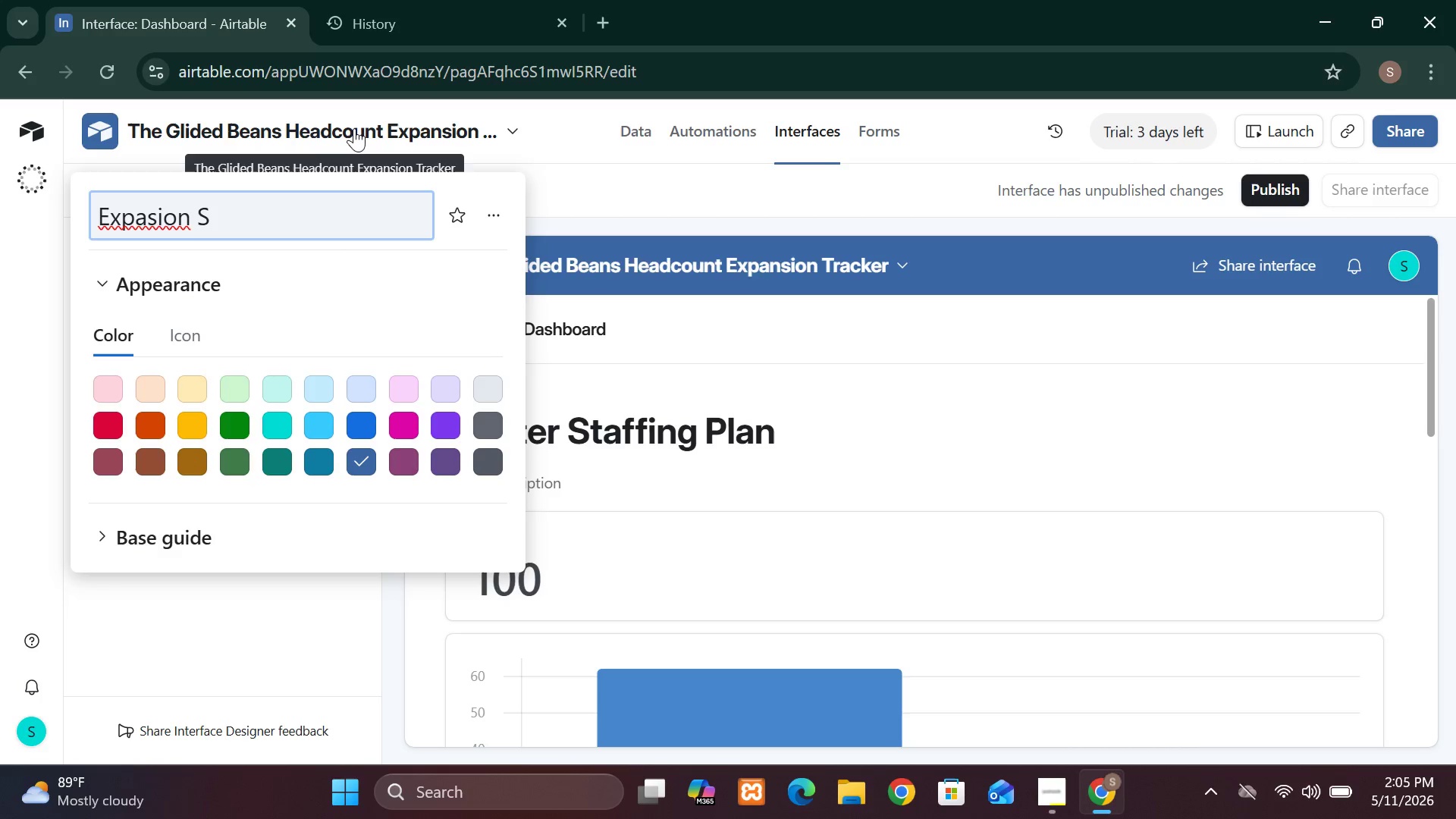 
wait(6.76)
 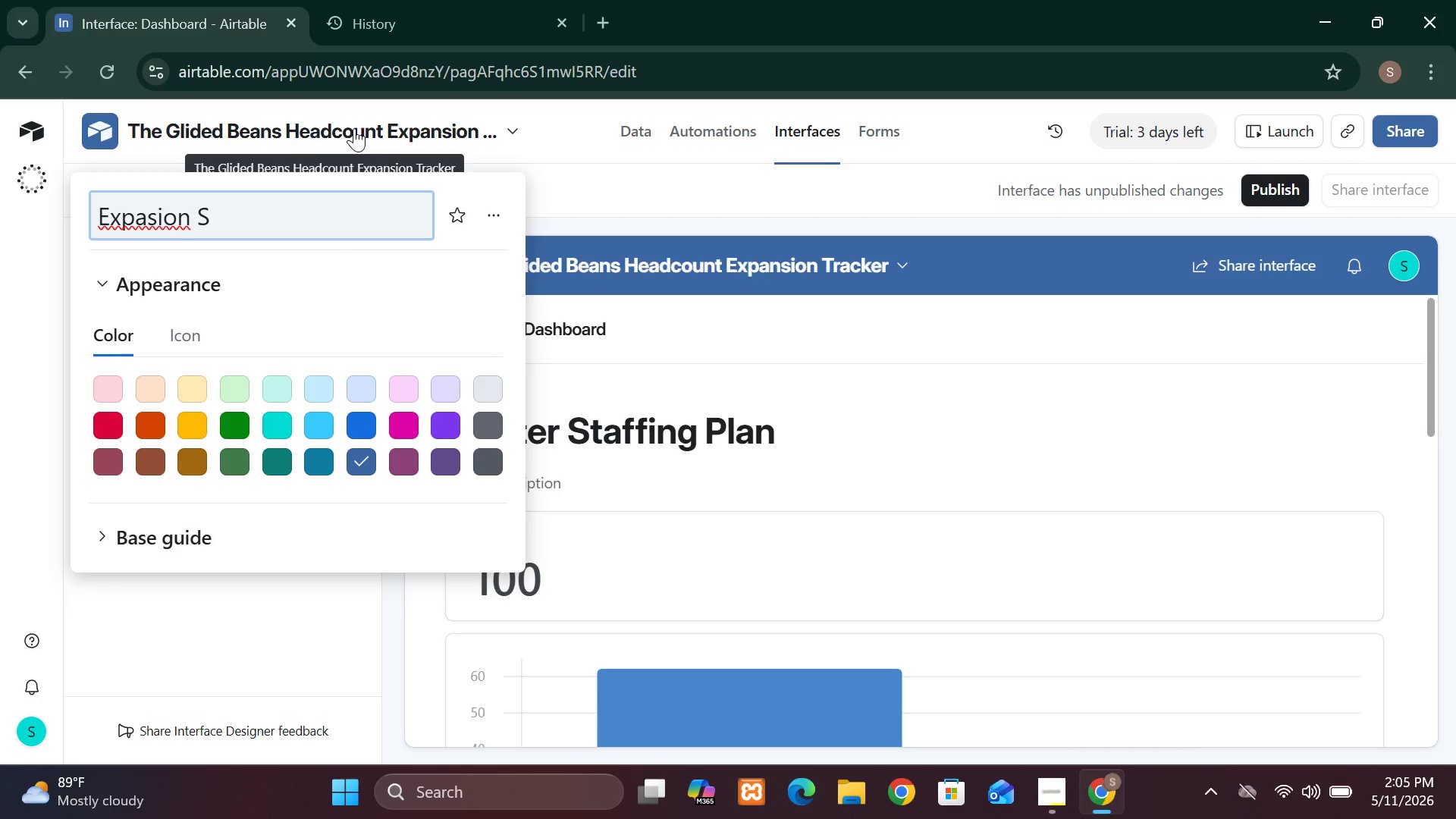 
left_click([134, 221])
 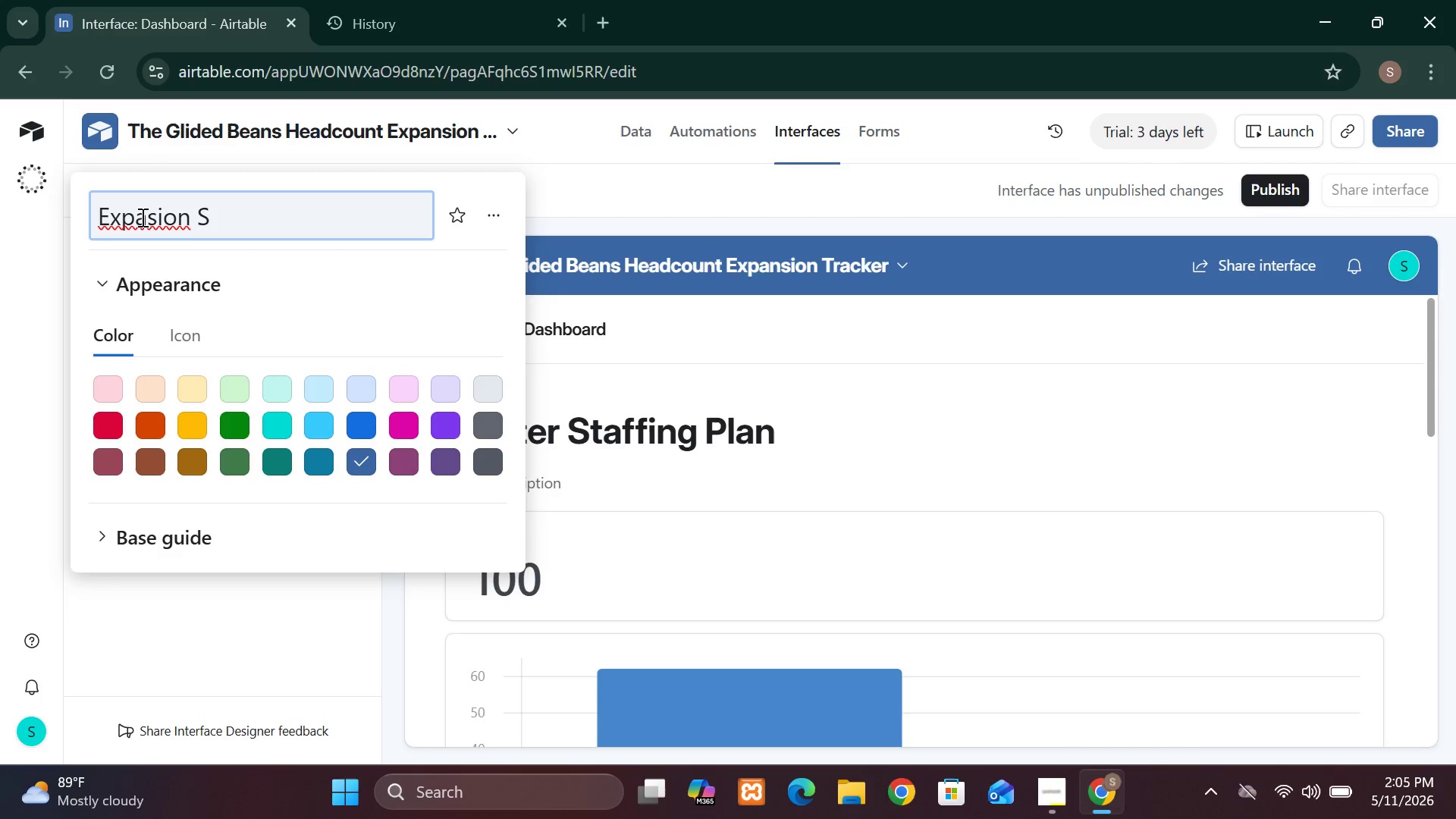 
left_click([142, 217])
 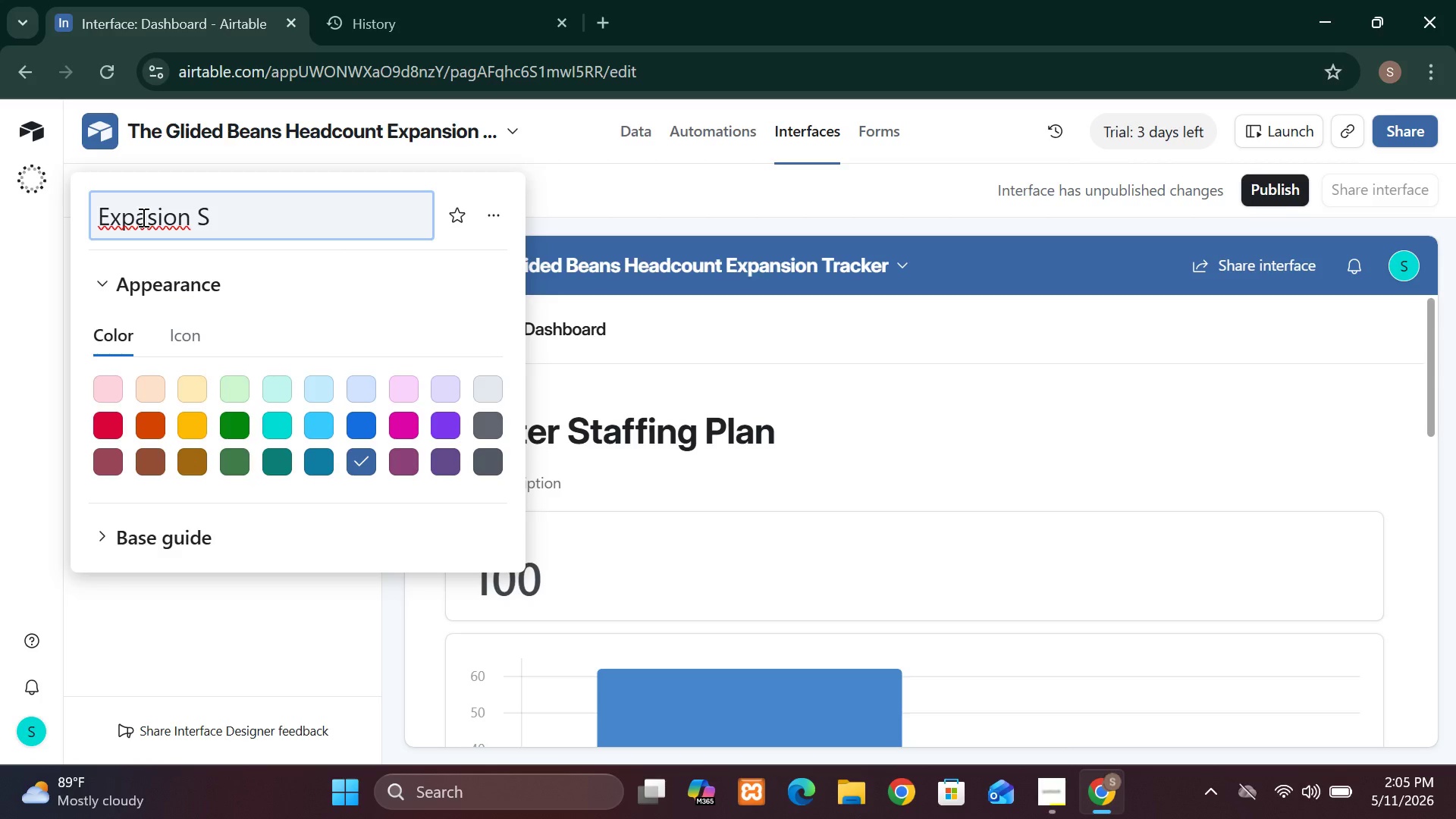 
key(N)
 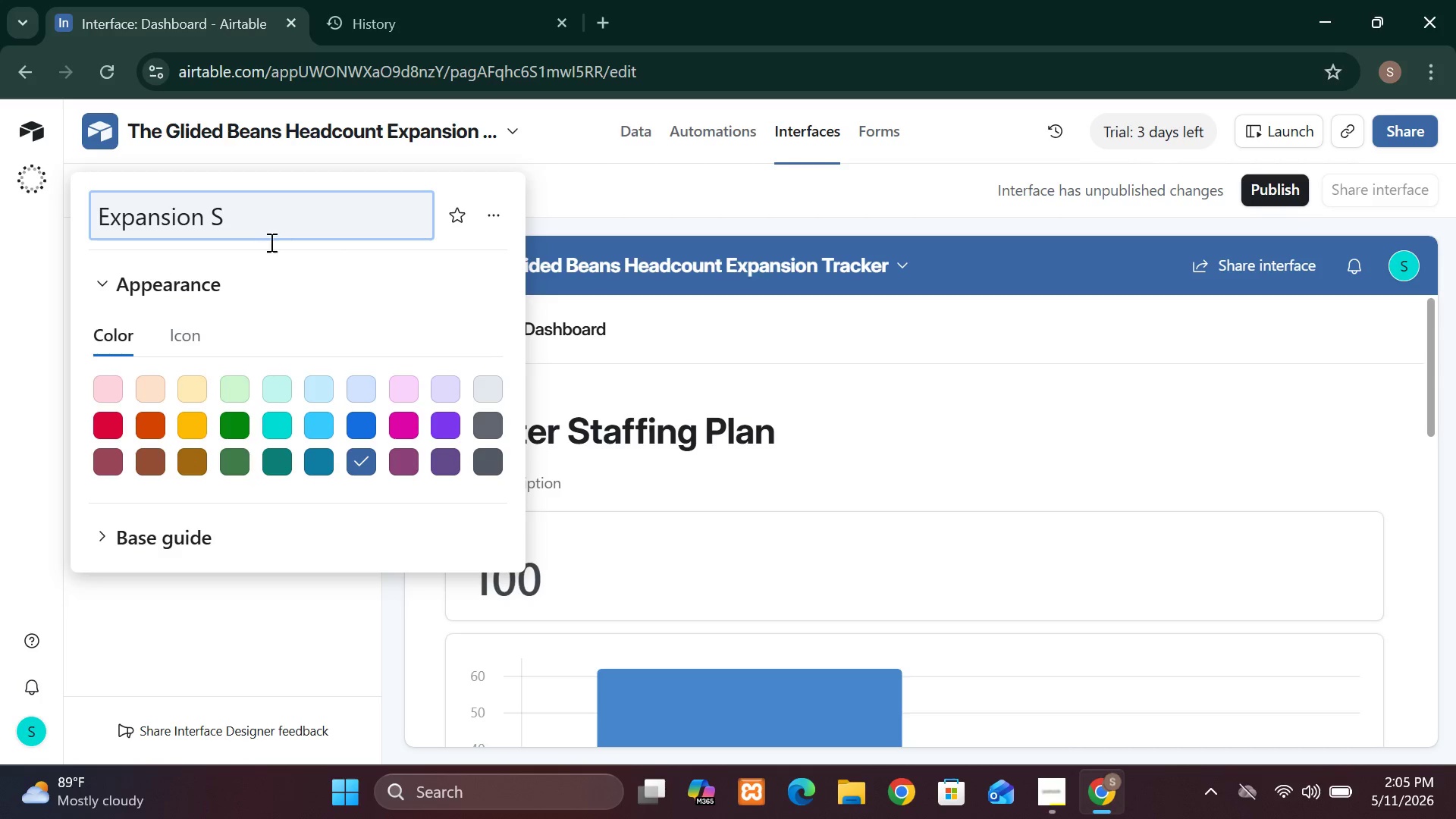 
left_click([268, 244])
 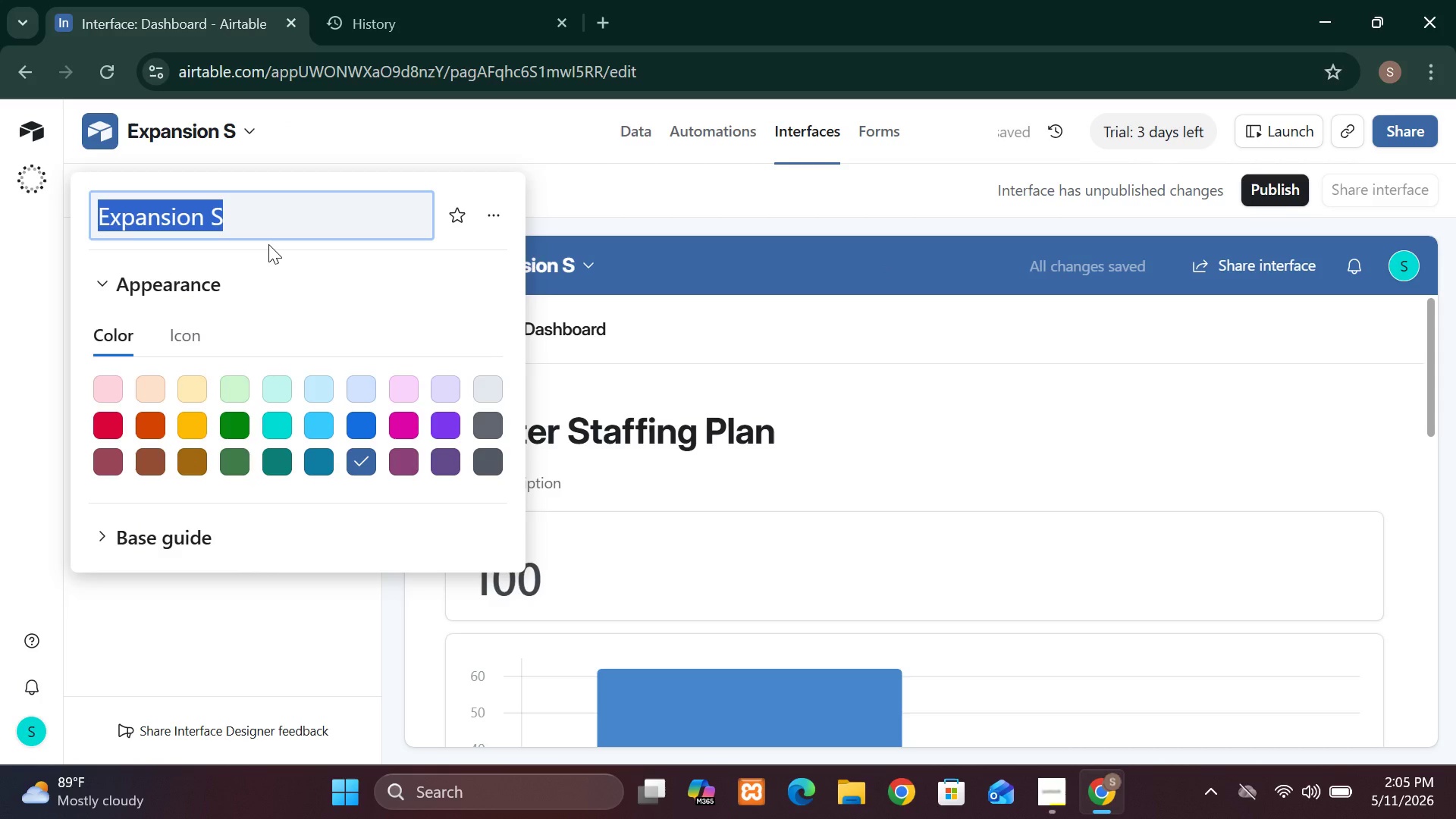 
left_click([268, 244])
 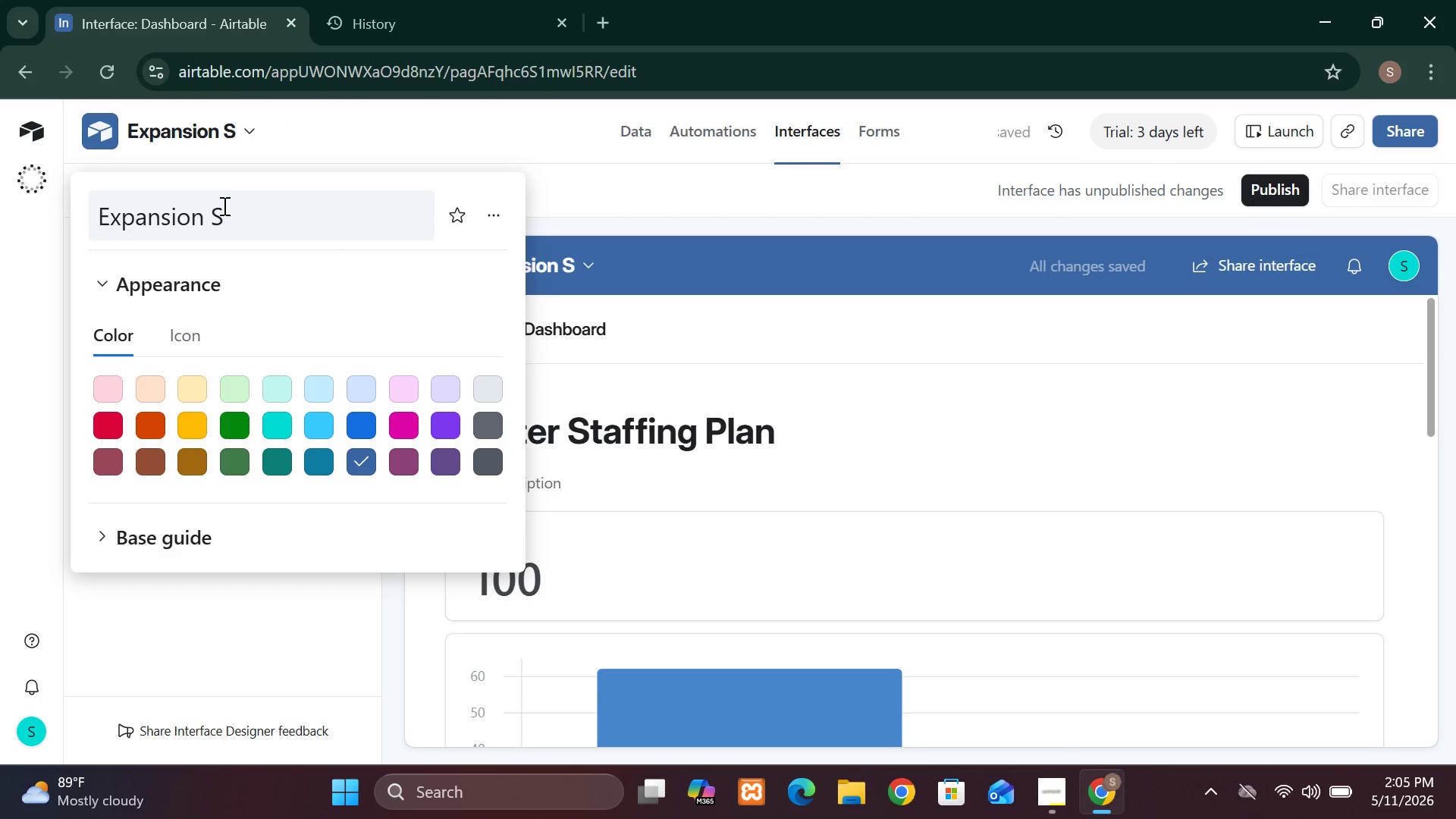 
left_click([223, 206])
 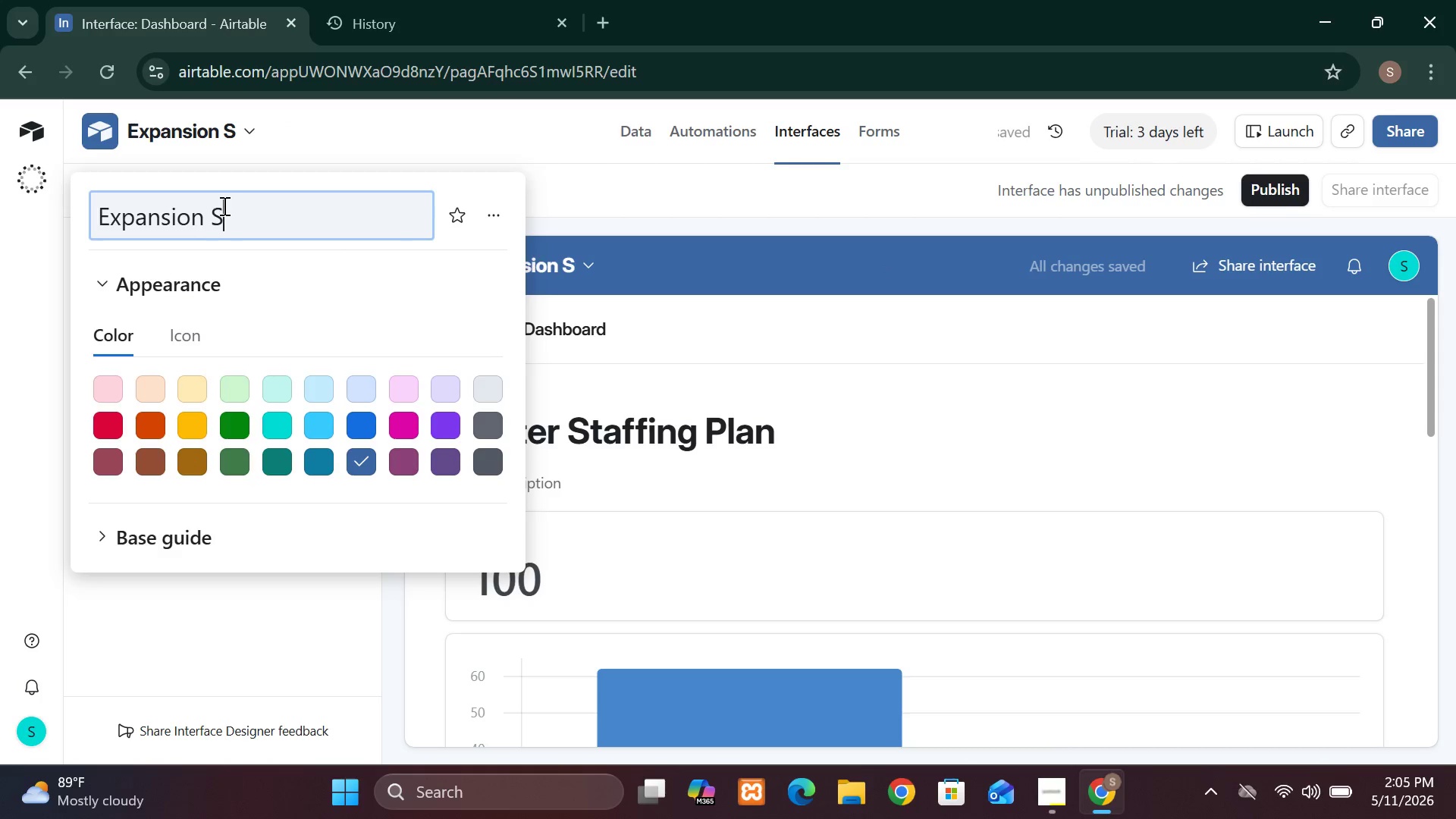 
type(TAFFING Dashboard)
 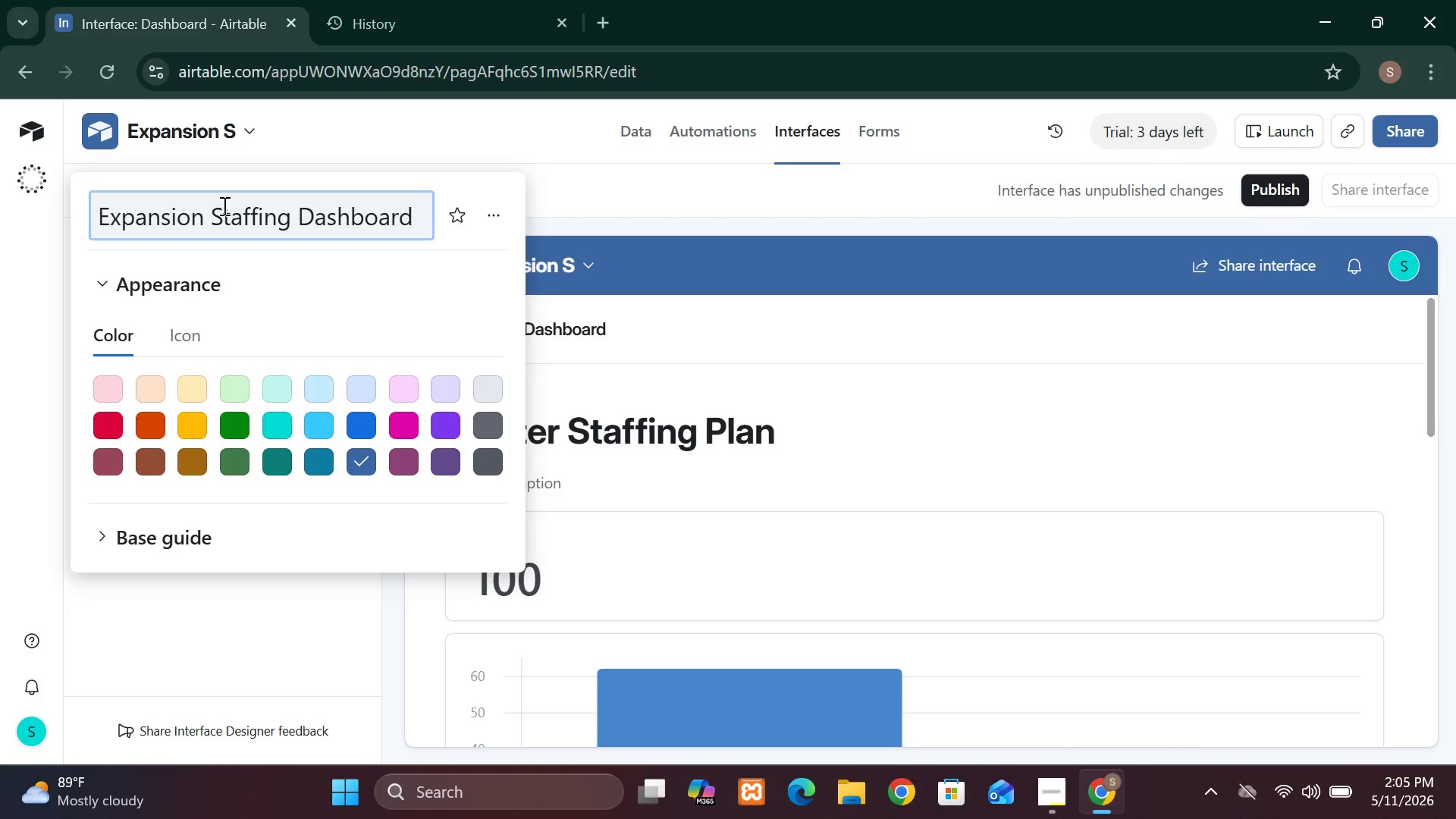 
hold_key(key=CapsLock, duration=0.77)
 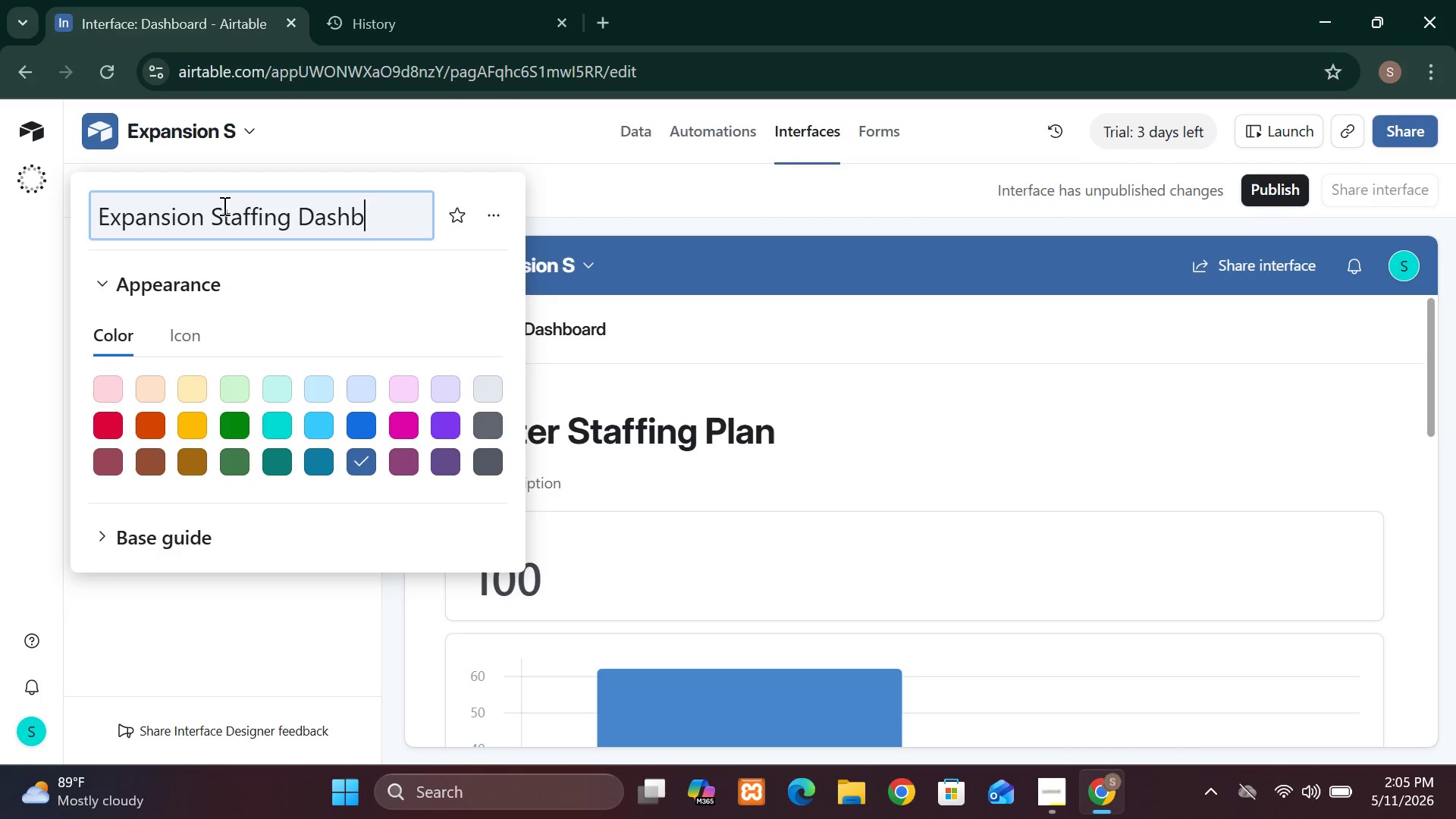 
left_click([404, 422])
 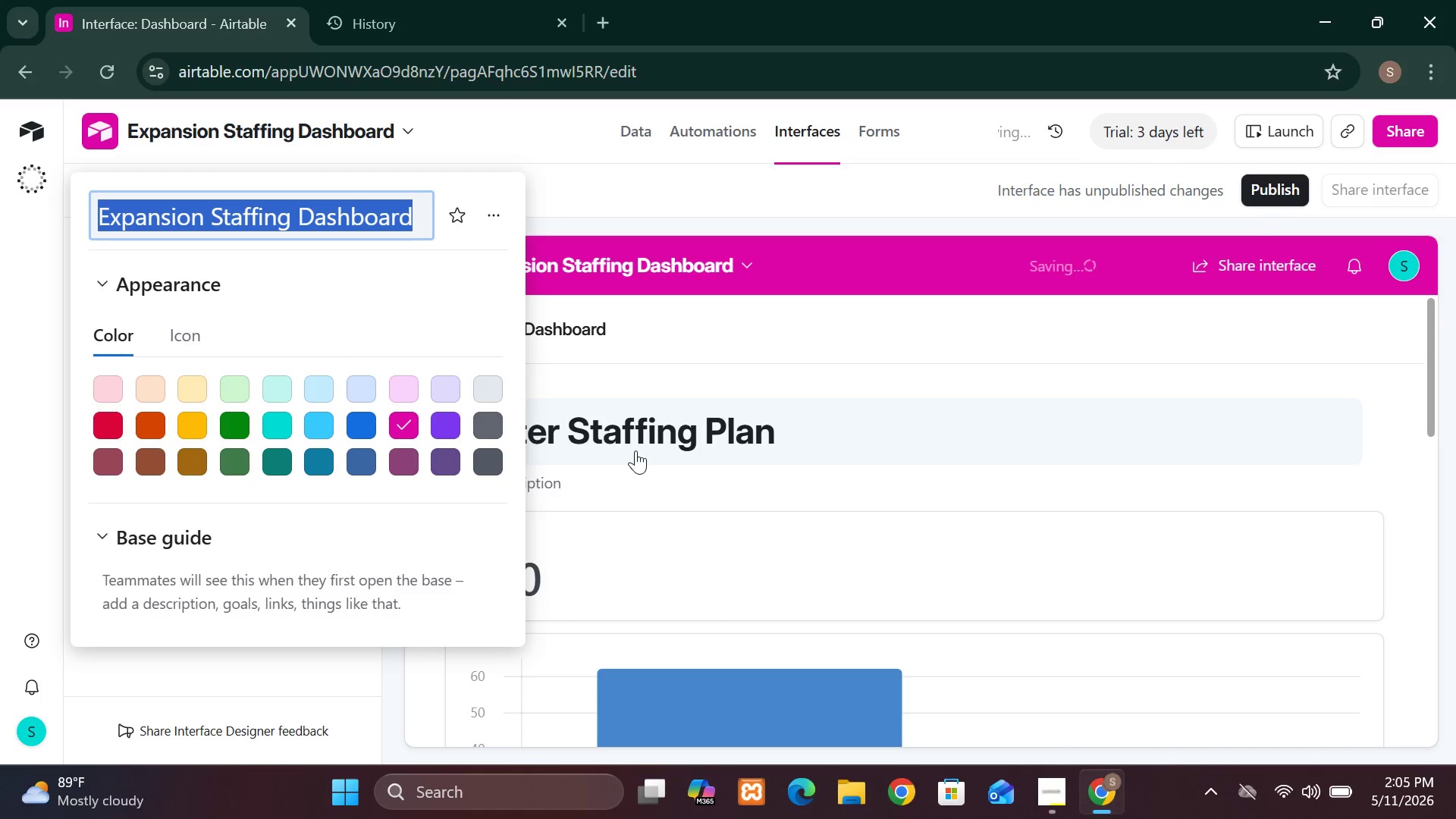 
left_click([635, 450])
 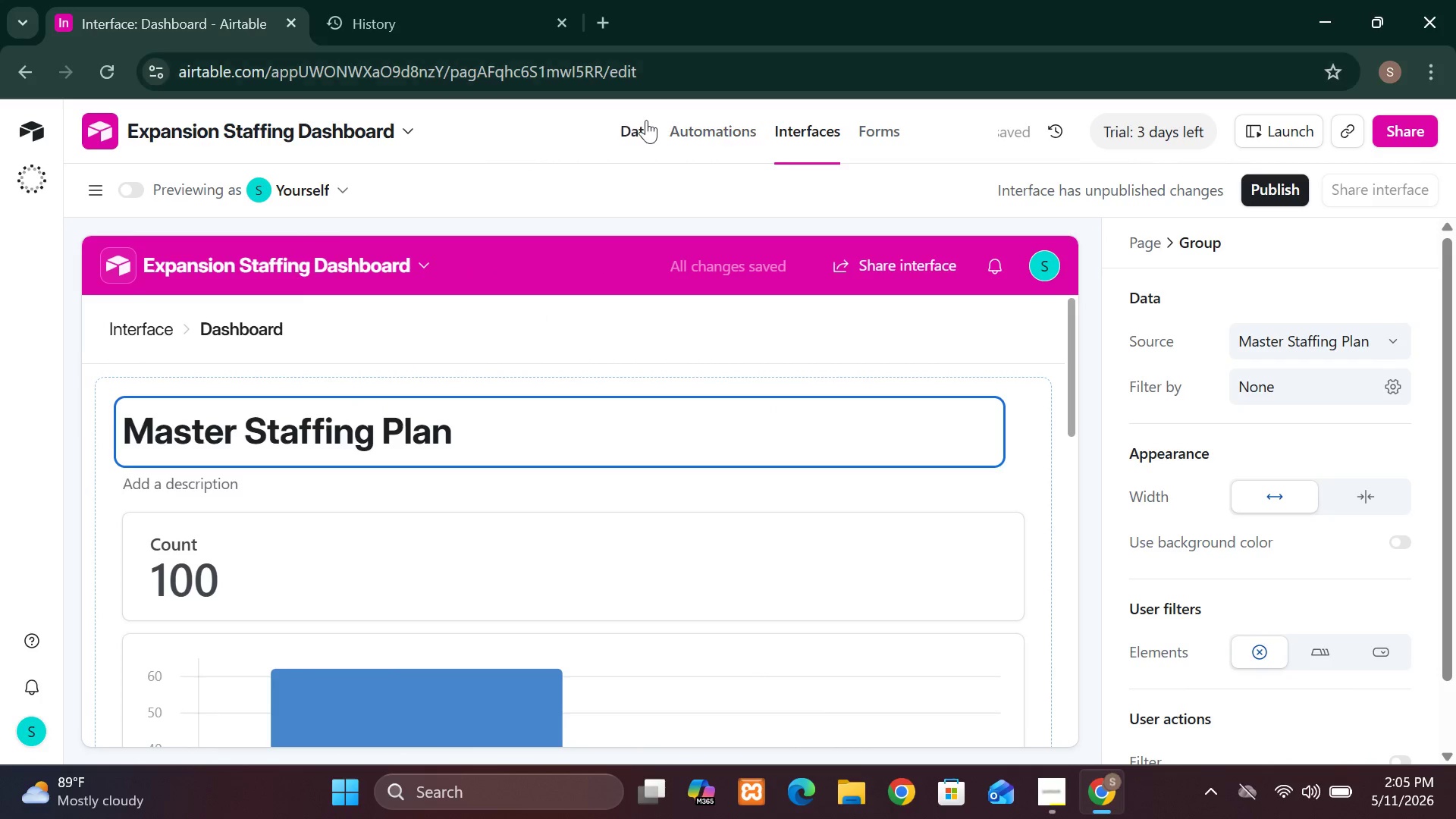 
left_click([642, 121])
 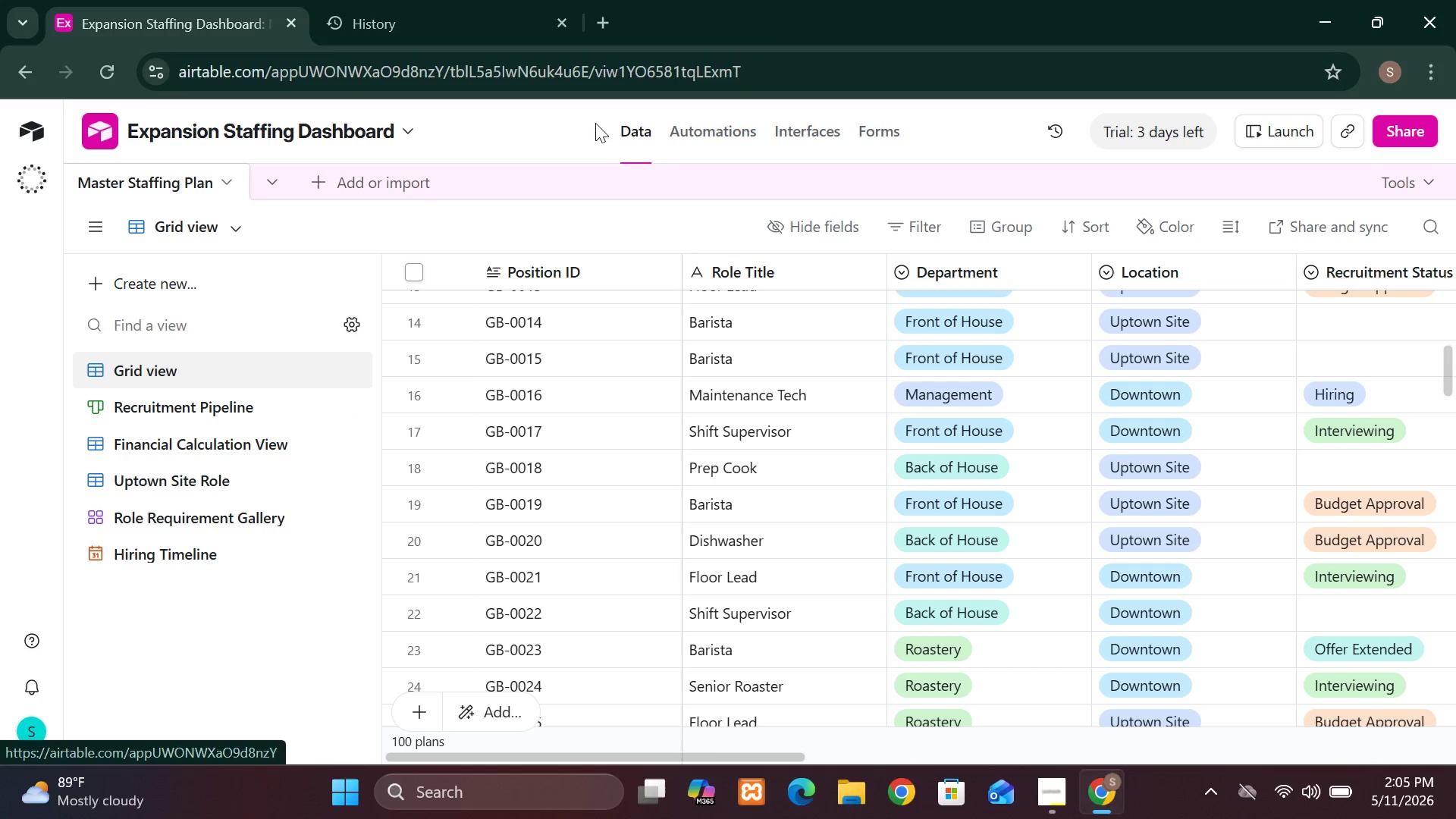 
left_click([350, 130])
 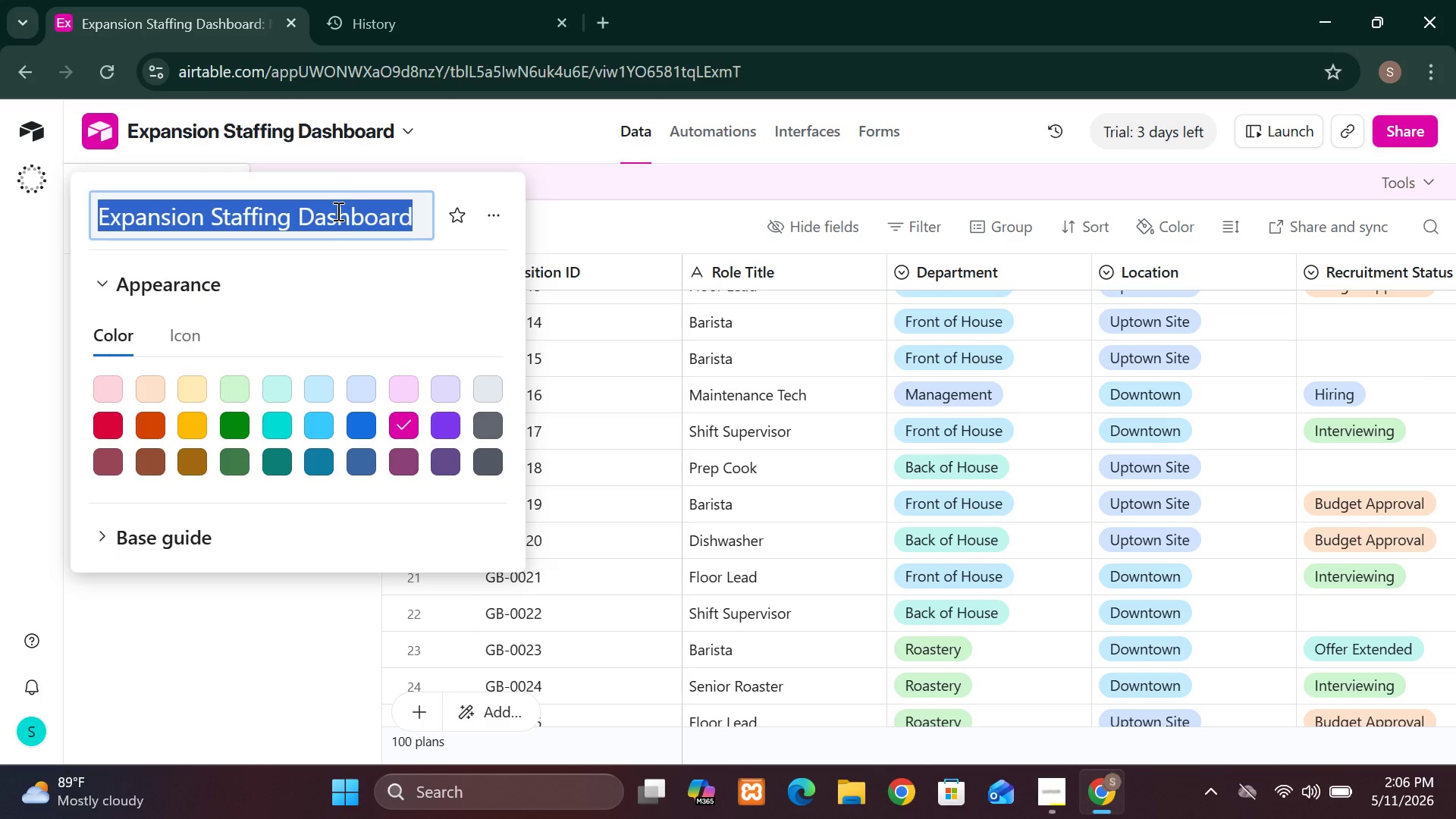 
wait(10.27)
 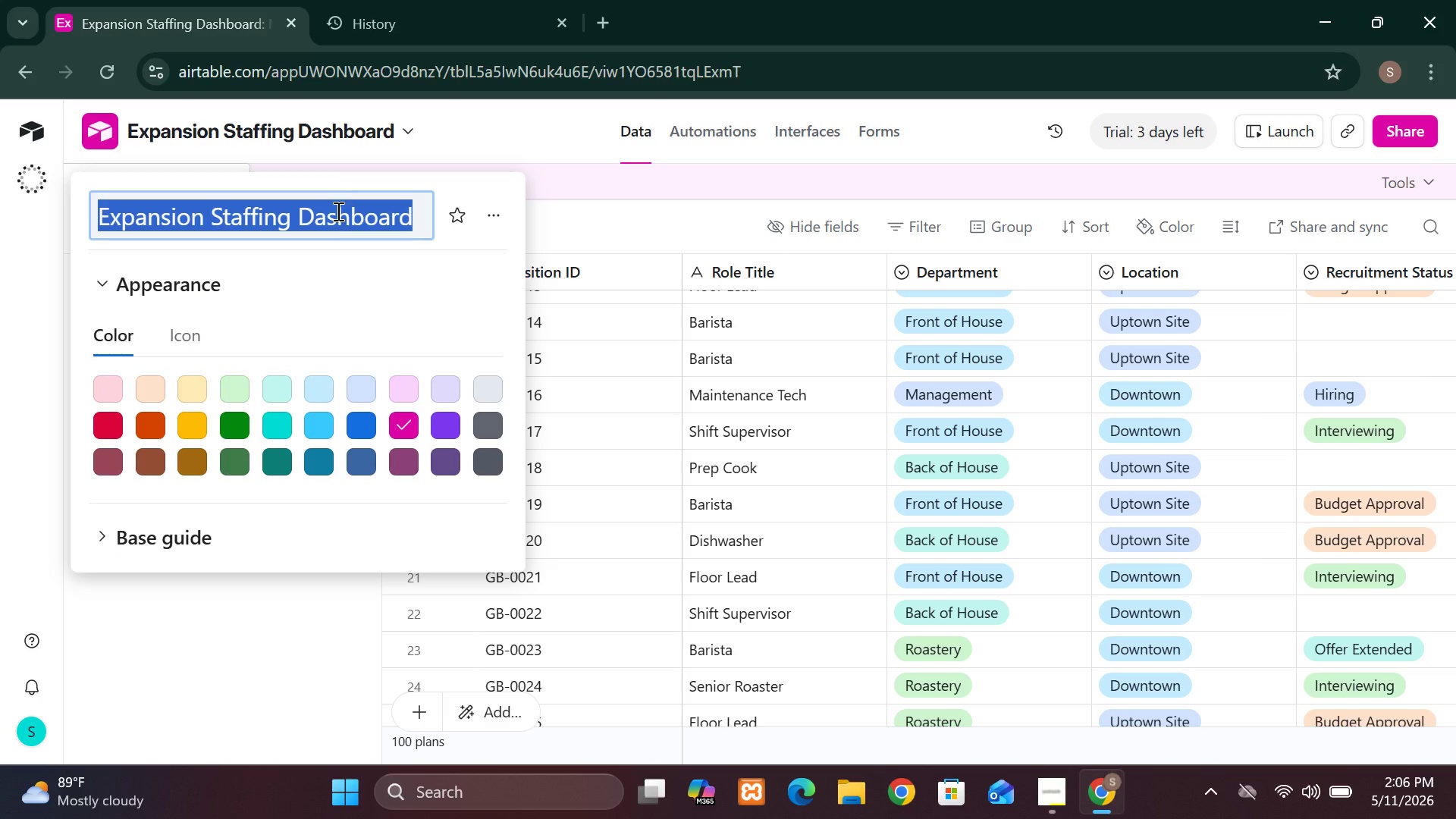 
left_click([699, 134])
 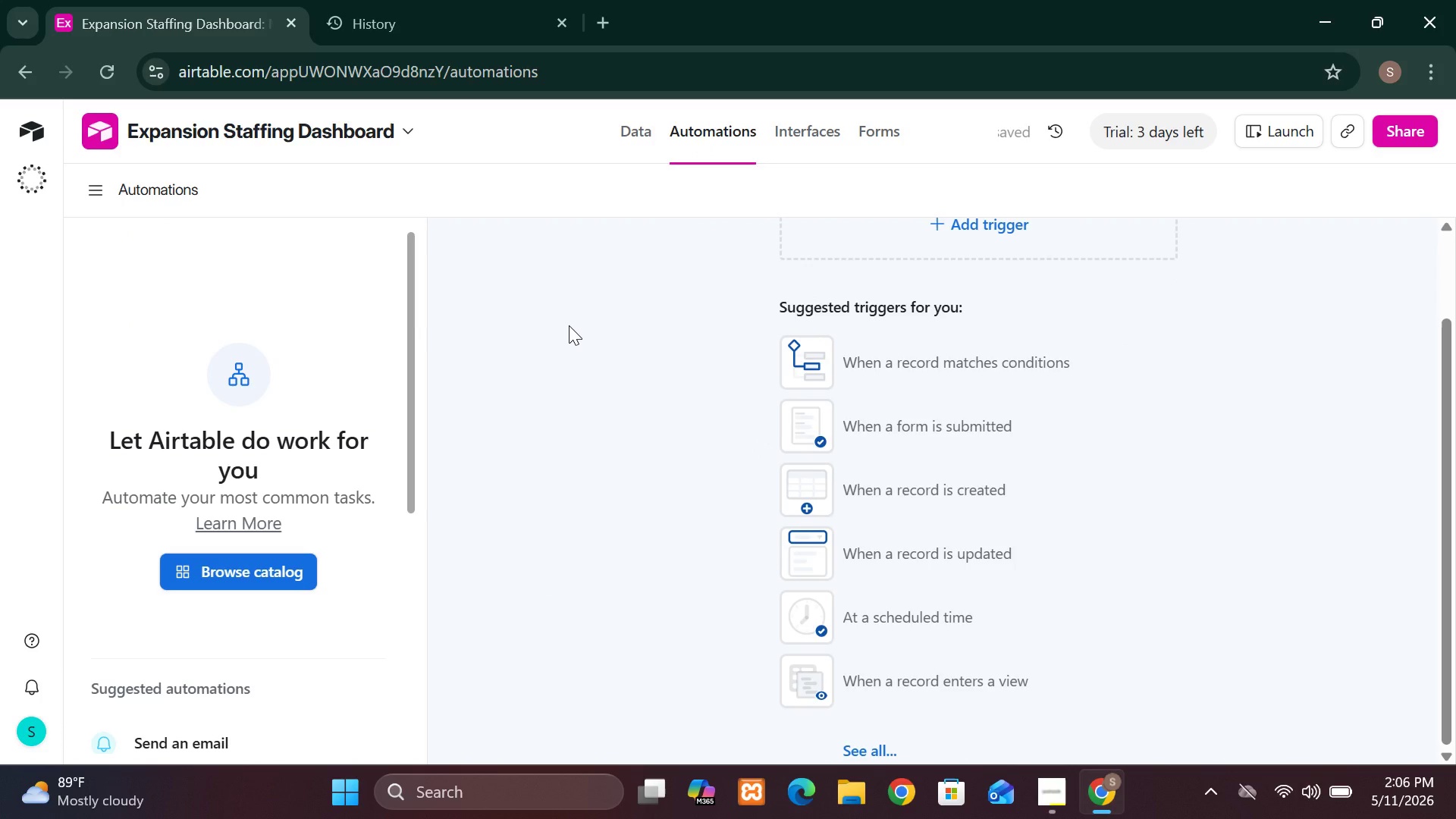 
wait(11.27)
 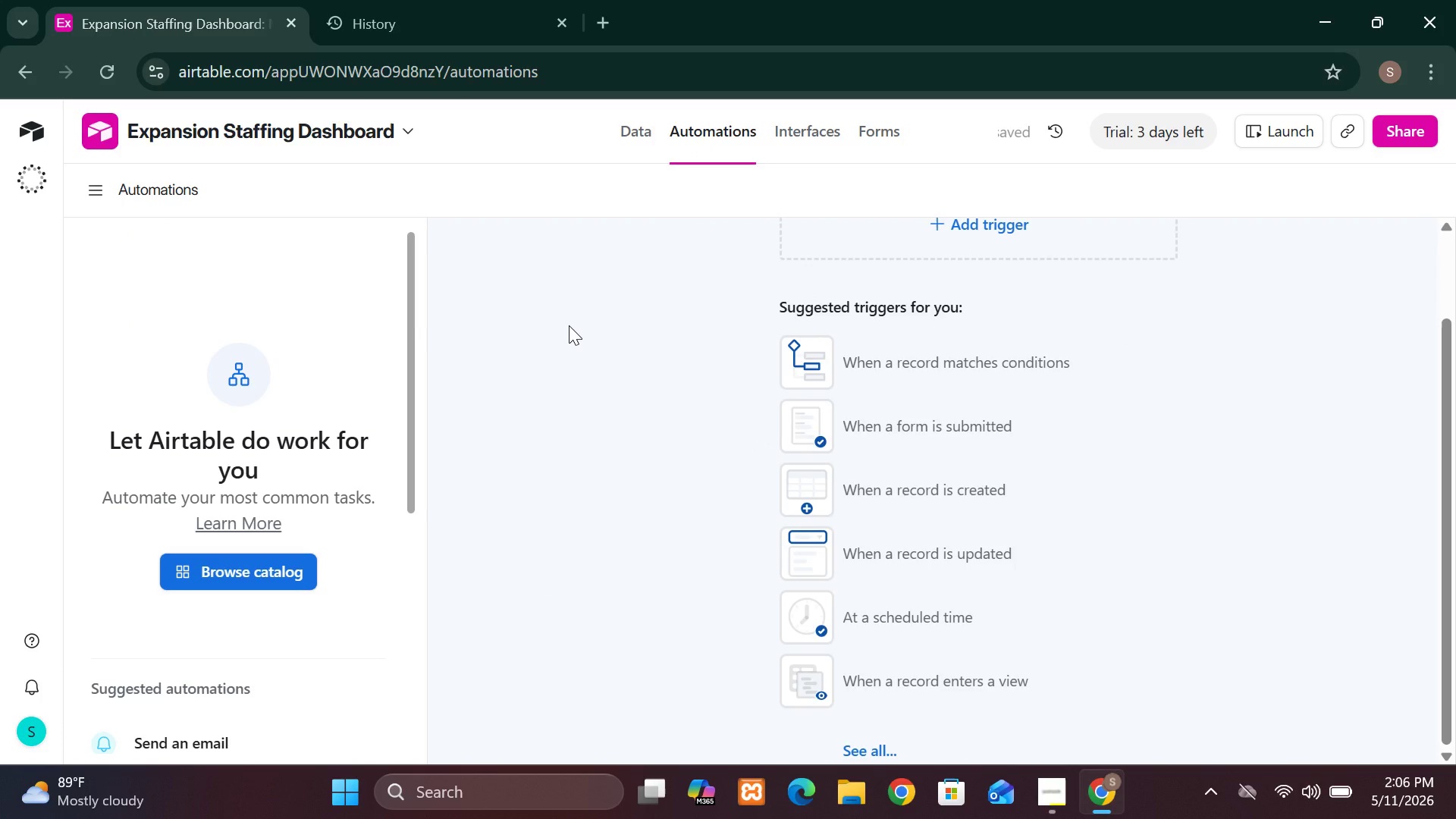 
left_click([401, 127])
 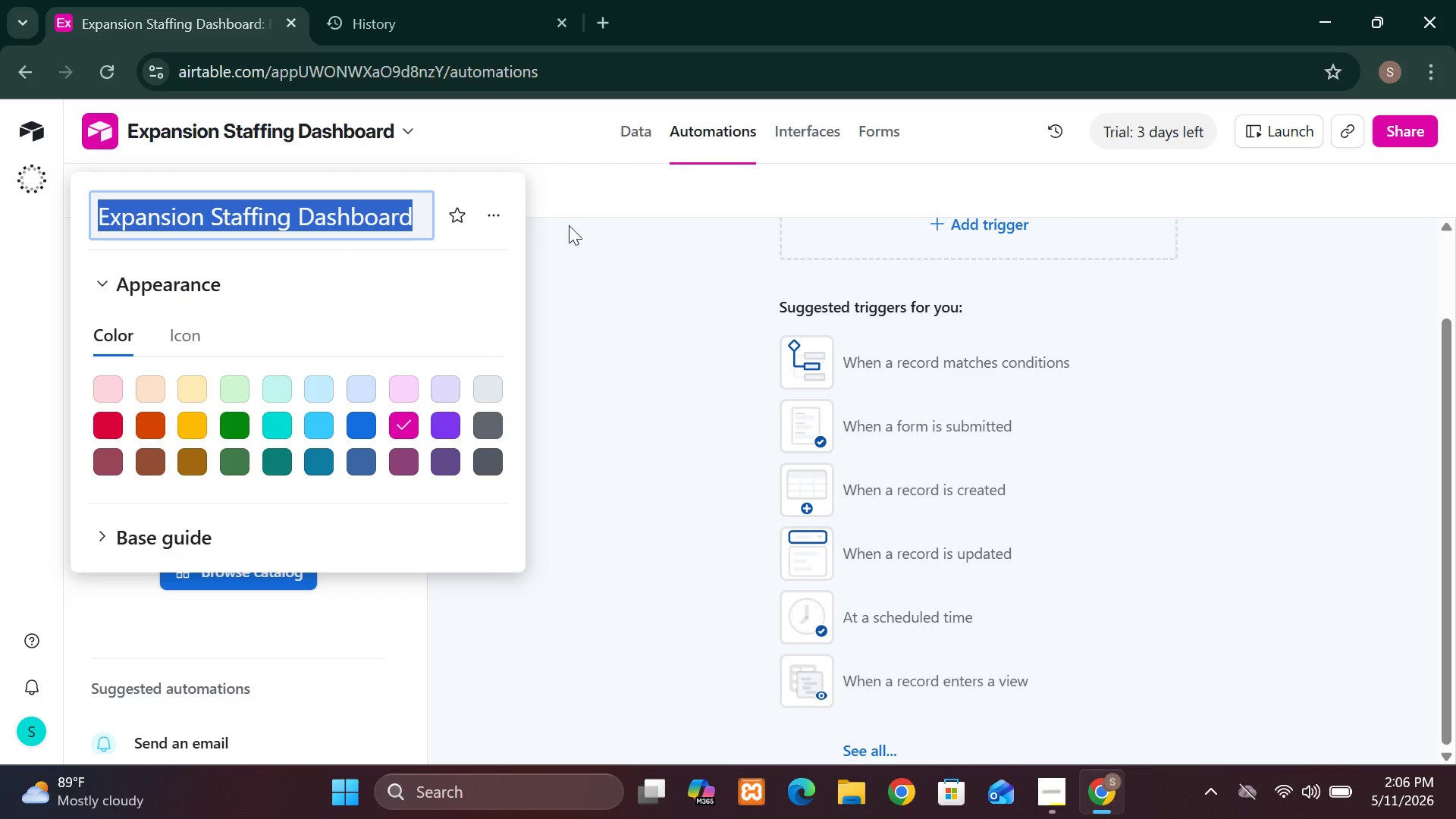 
left_click([570, 235])
 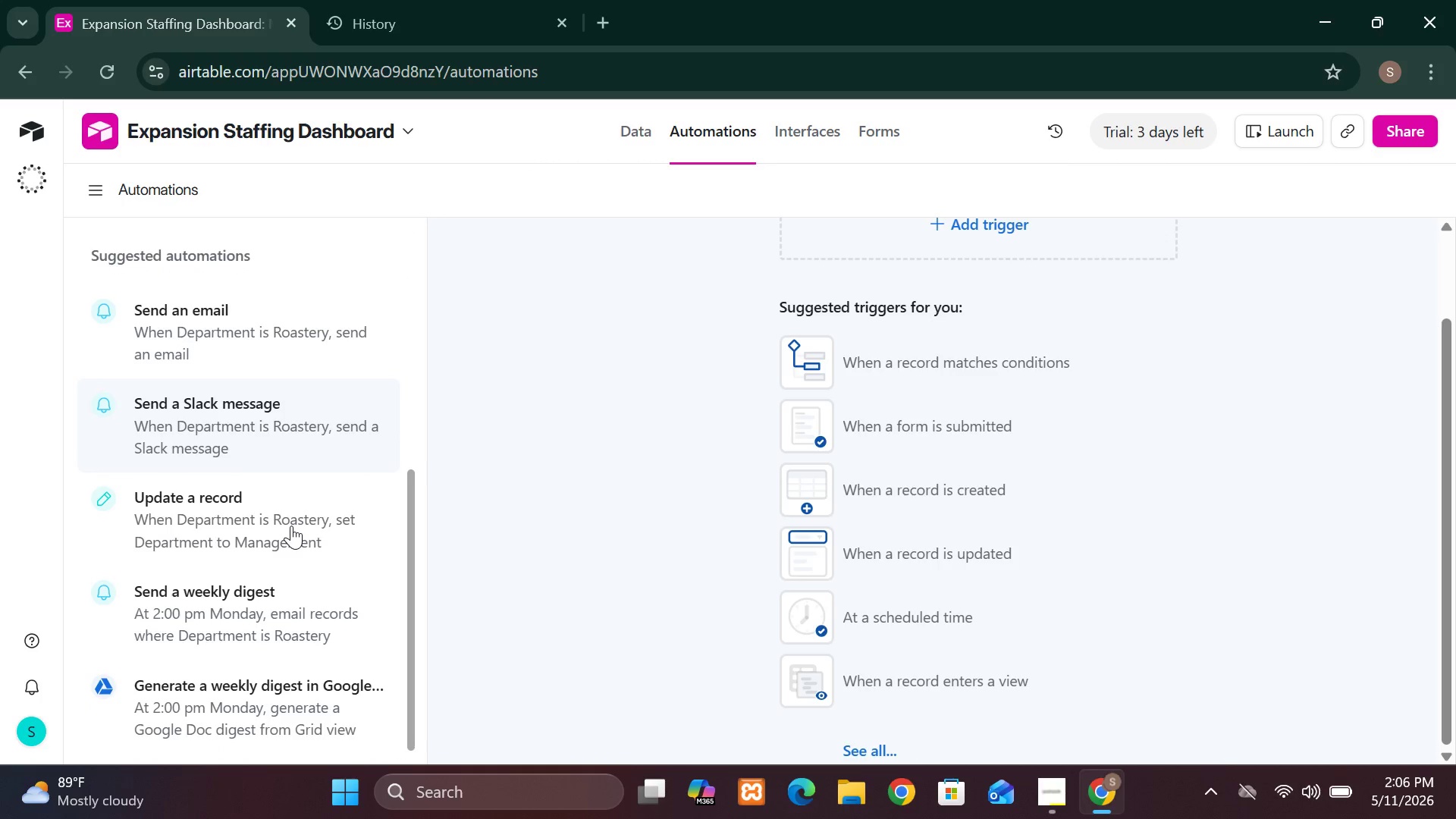 
wait(10.83)
 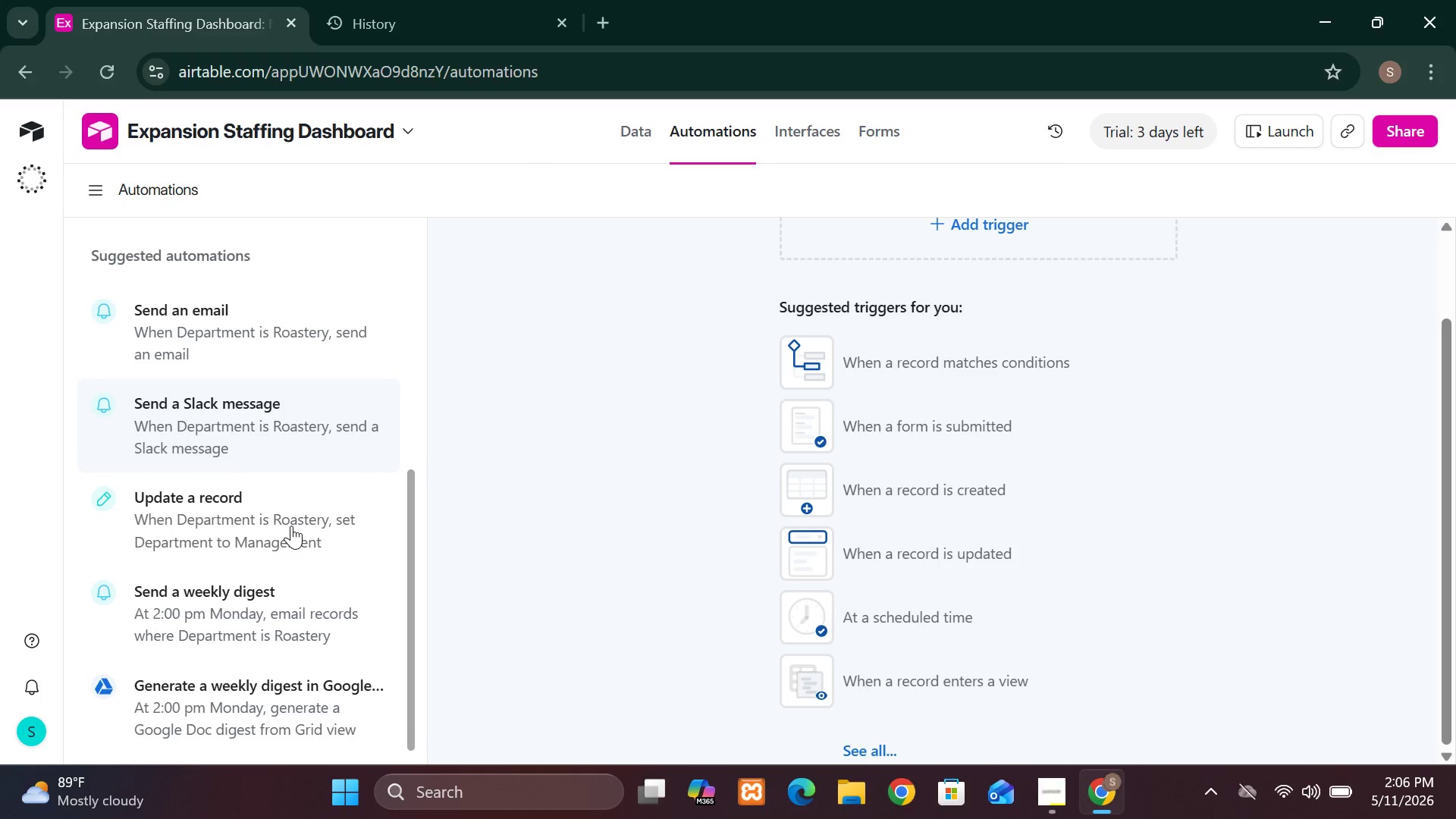 
left_click([855, 748])
 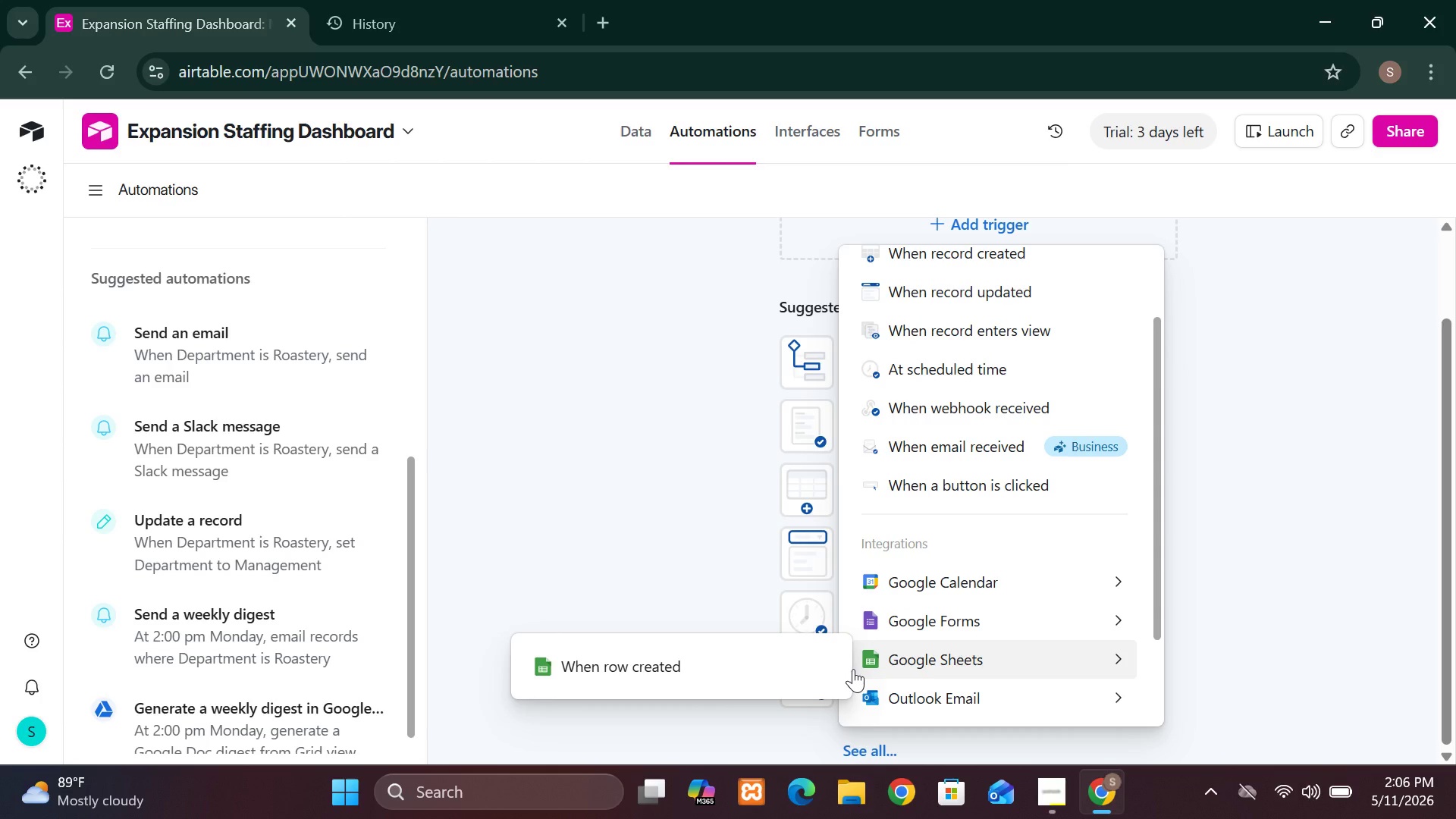 
wait(13.78)
 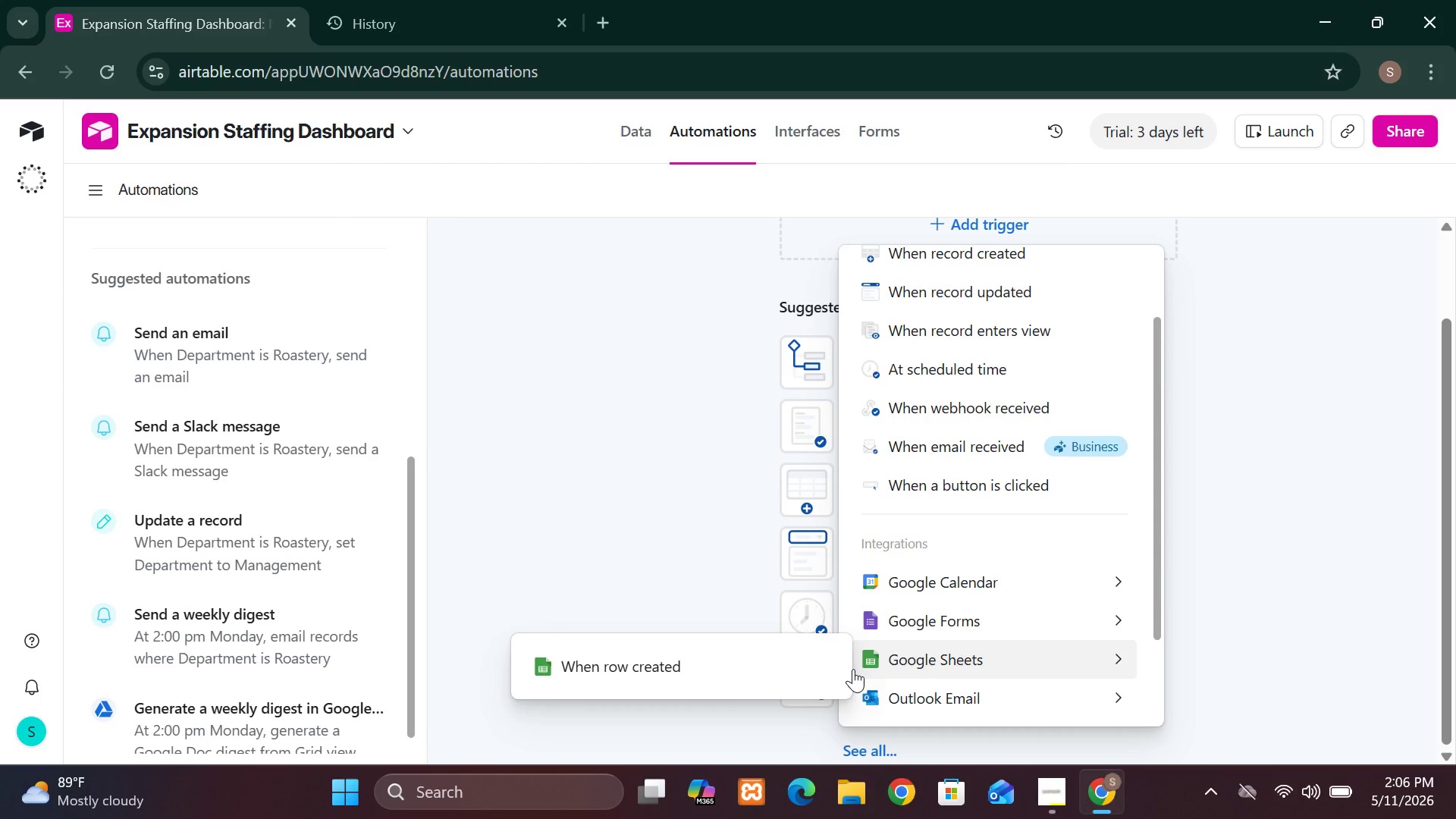 
left_click([623, 443])
 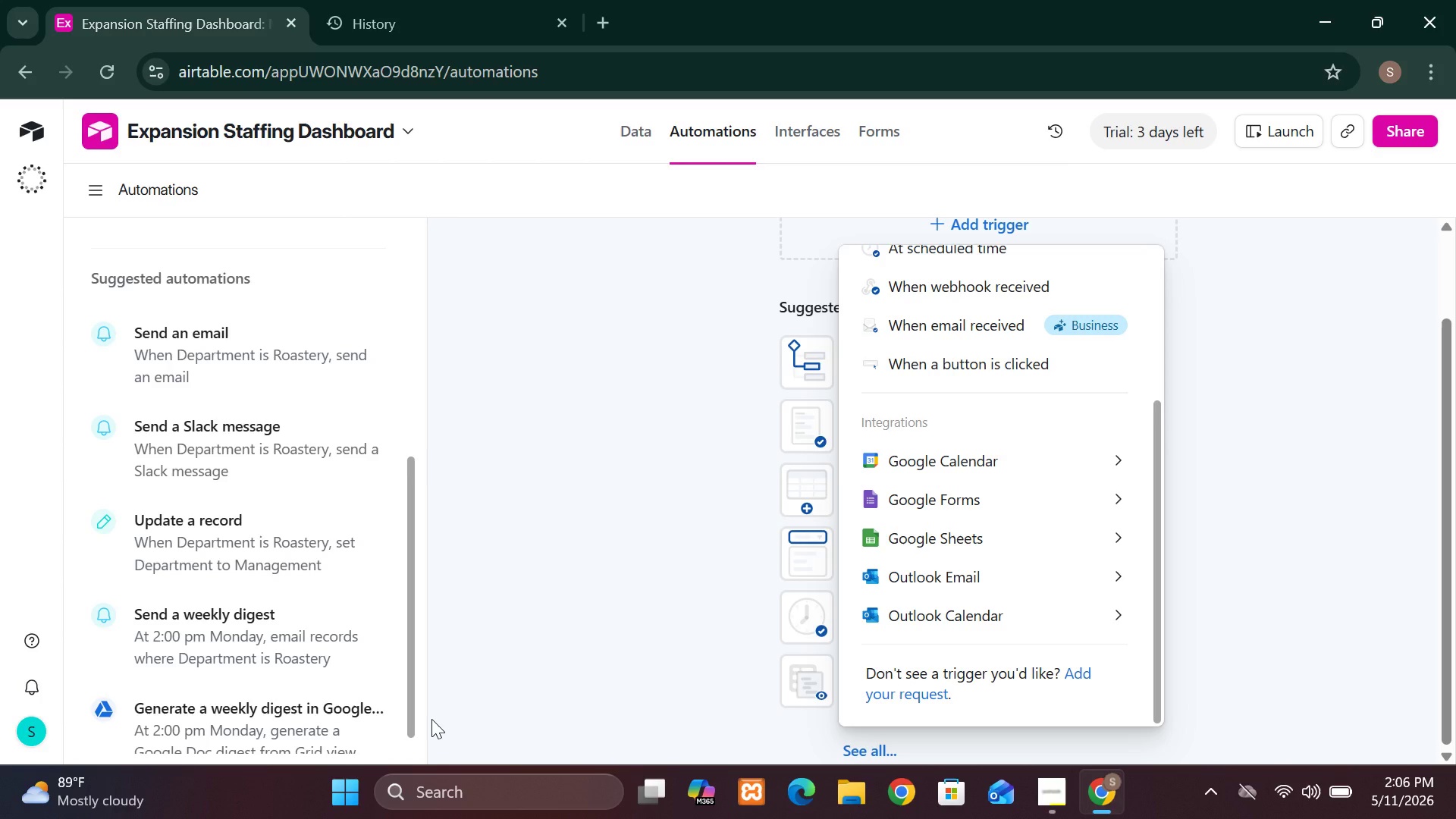 
wait(5.78)
 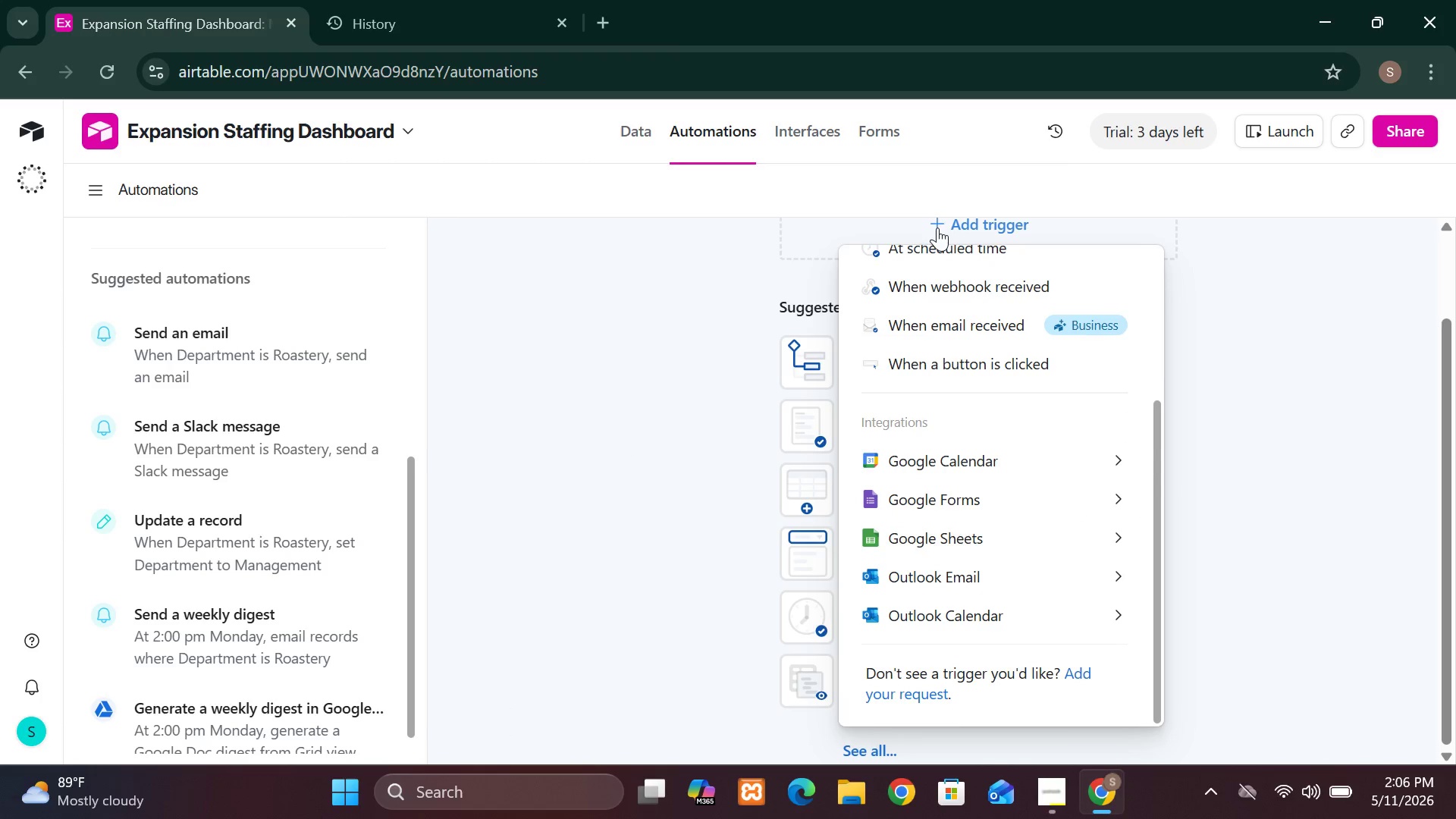 
double_click([543, 700])
 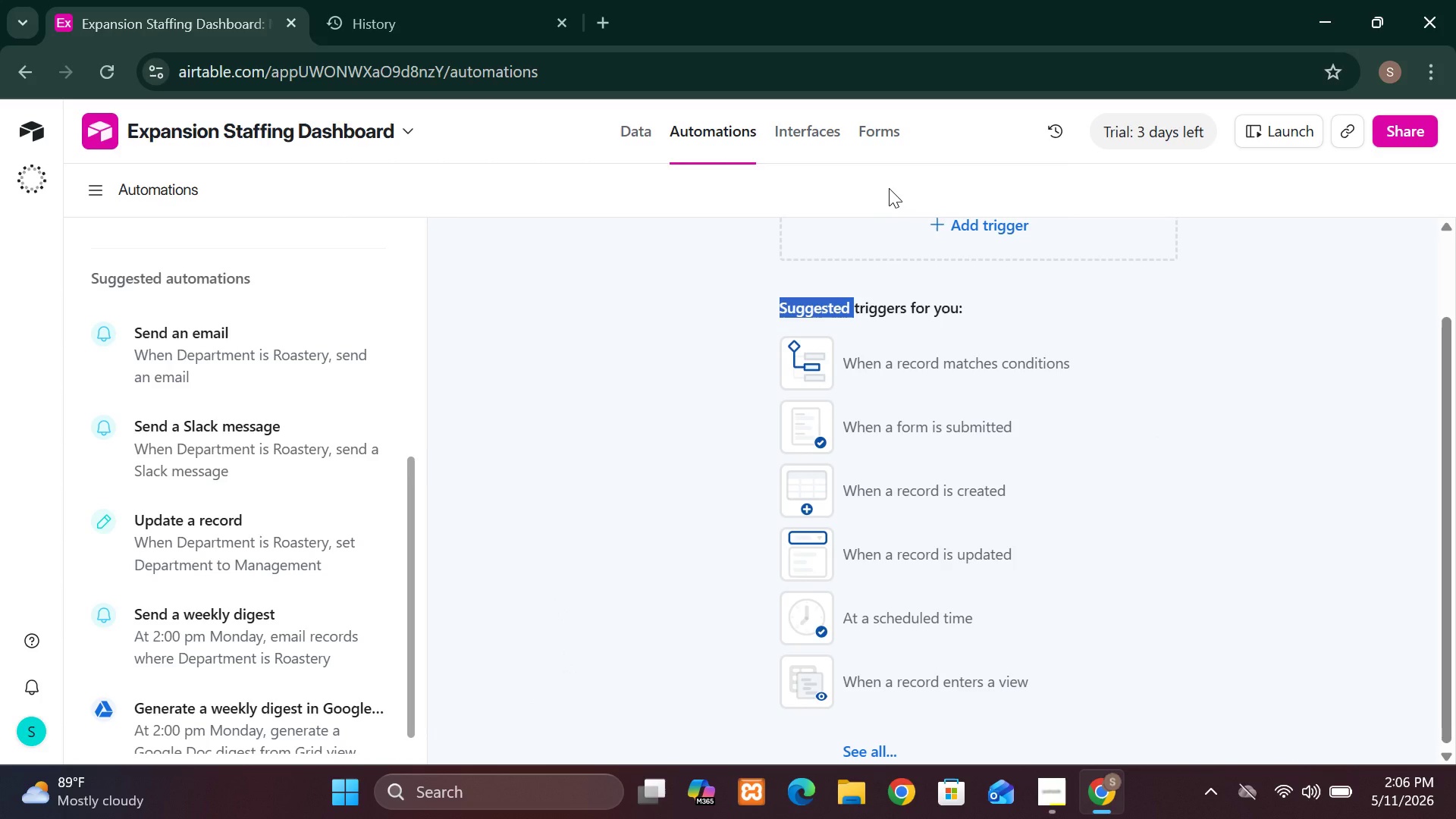 
wait(10.17)
 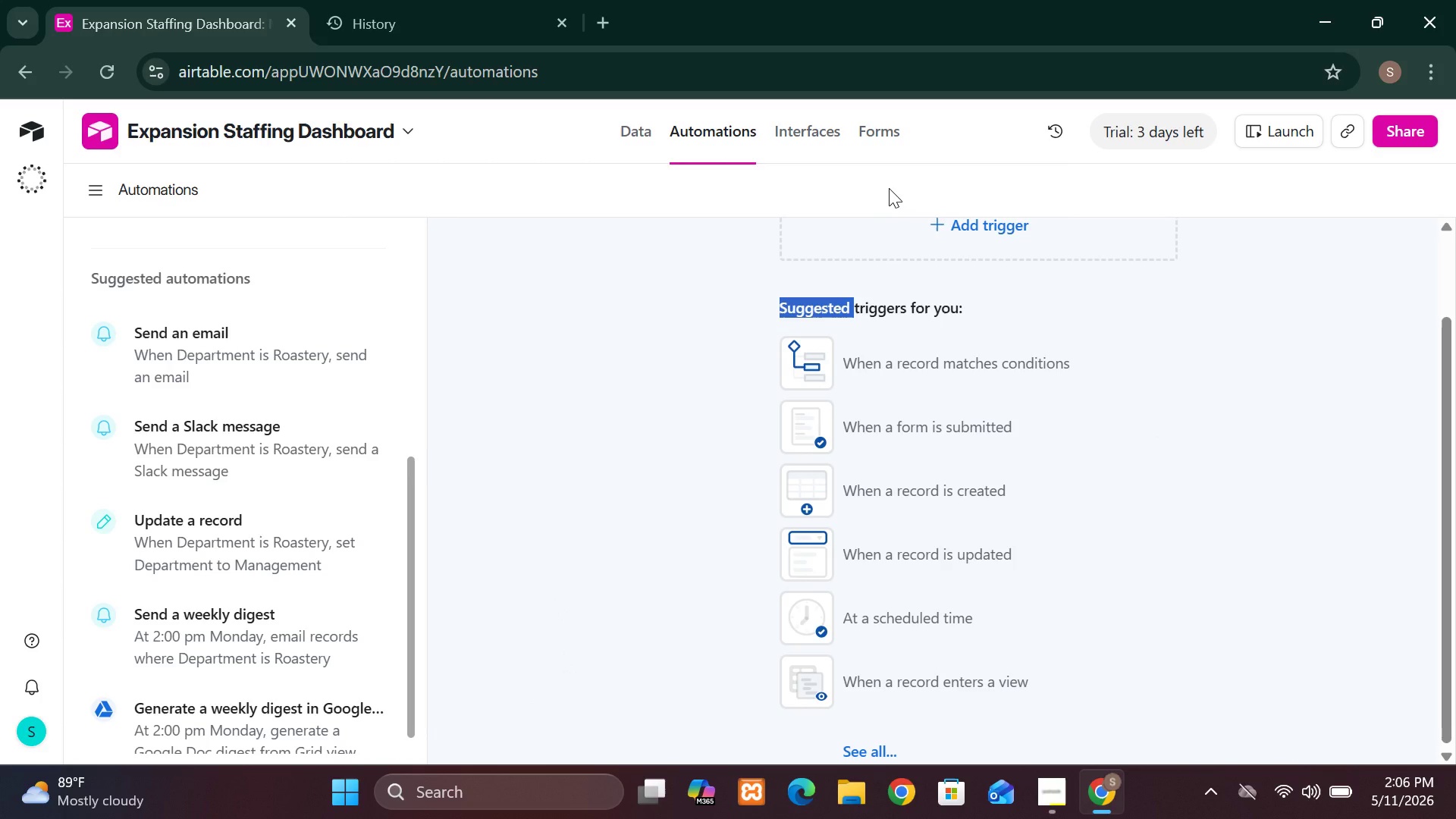 
left_click([930, 227])
 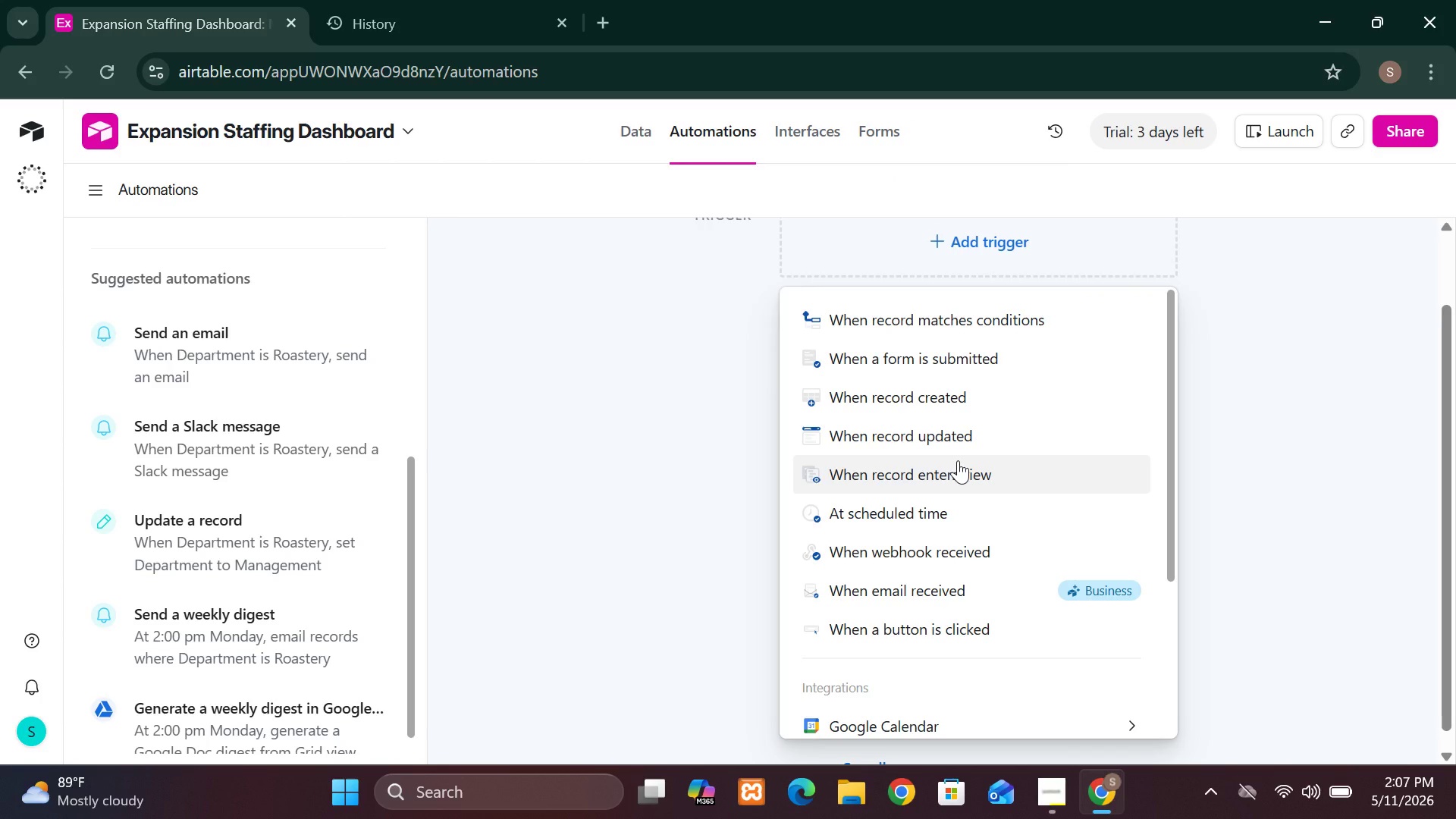 
wait(8.75)
 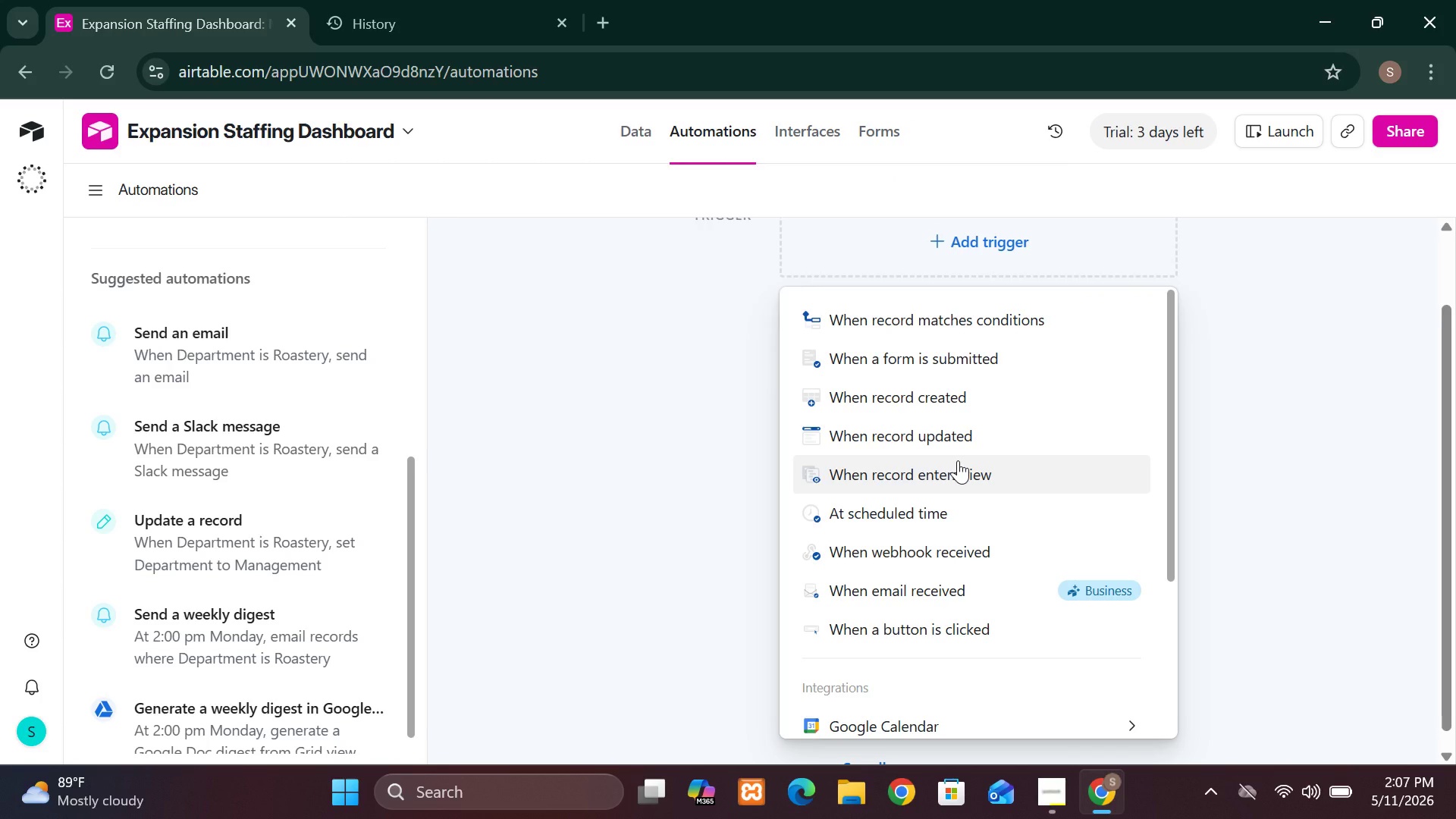 
left_click([613, 485])
 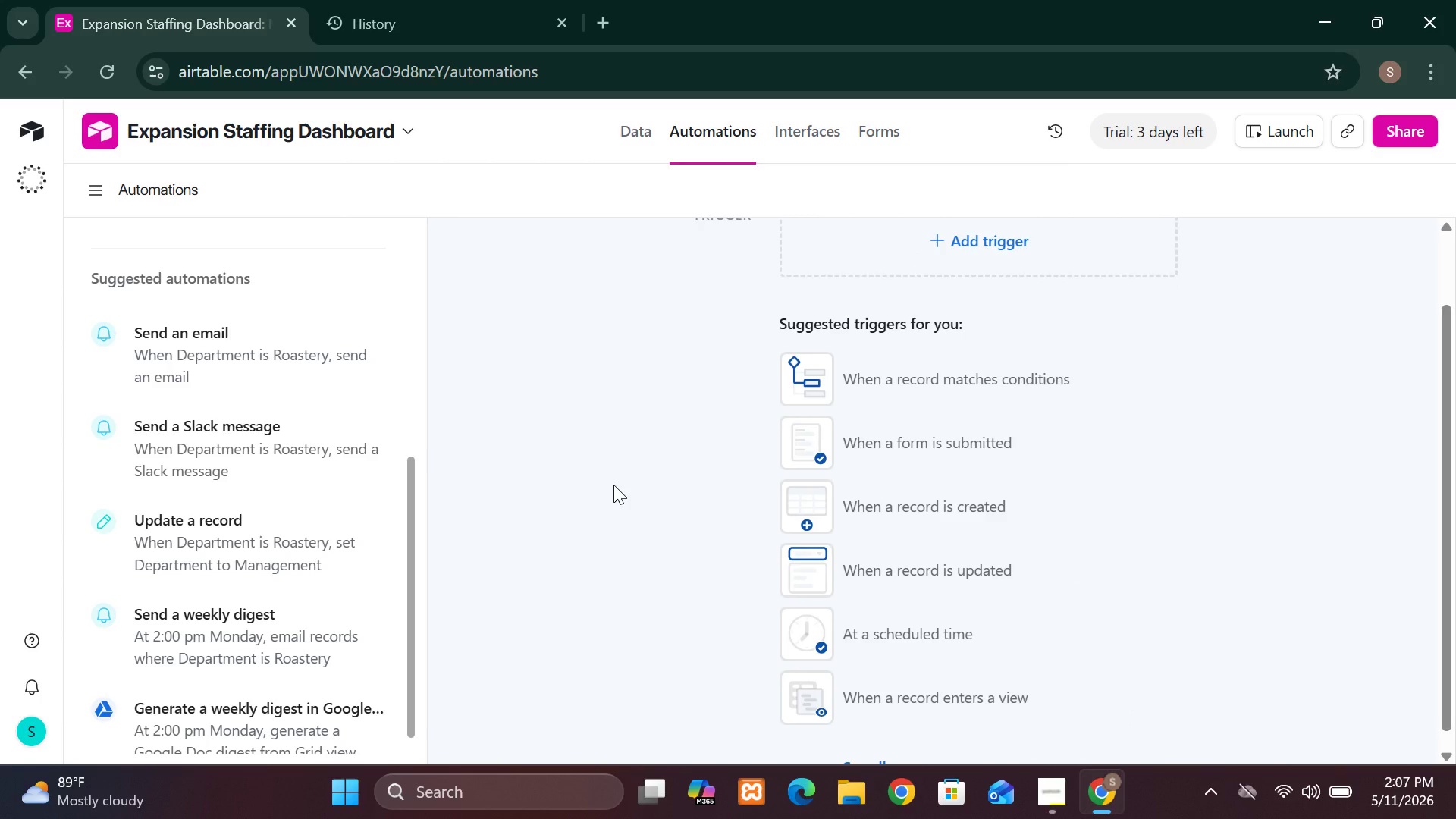 
left_click([613, 485])
 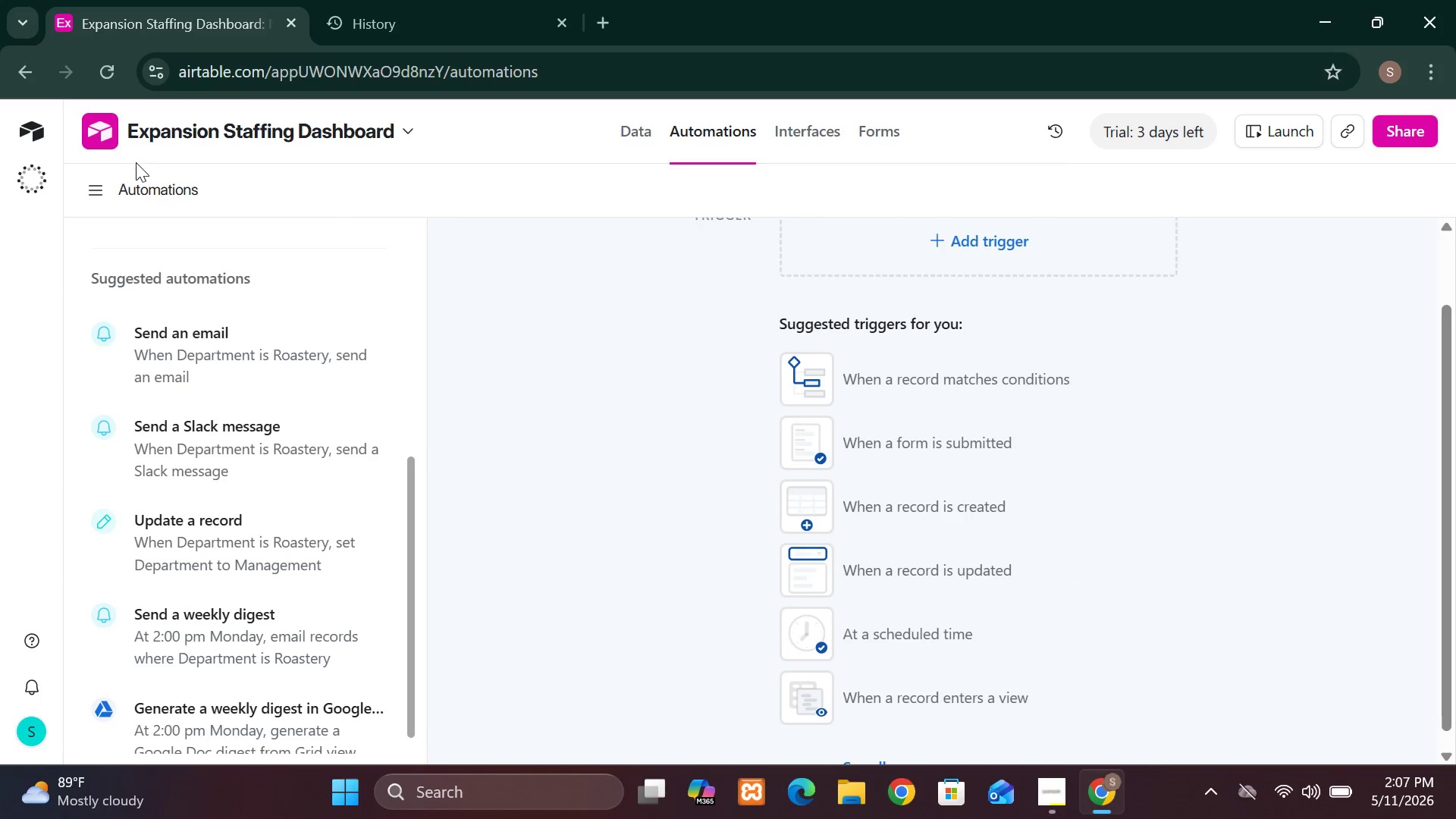 
left_click([138, 178])
 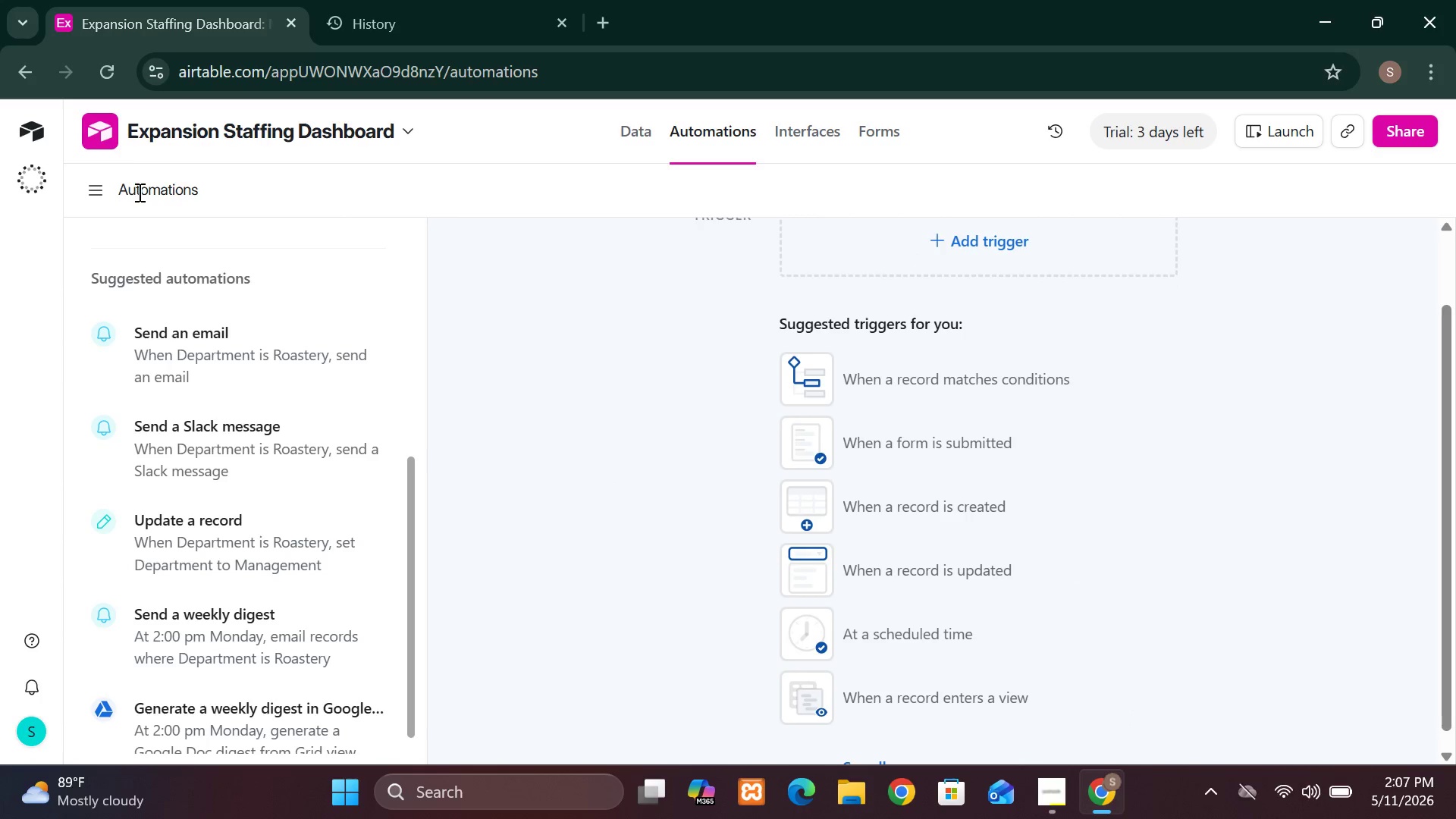 
left_click([138, 193])
 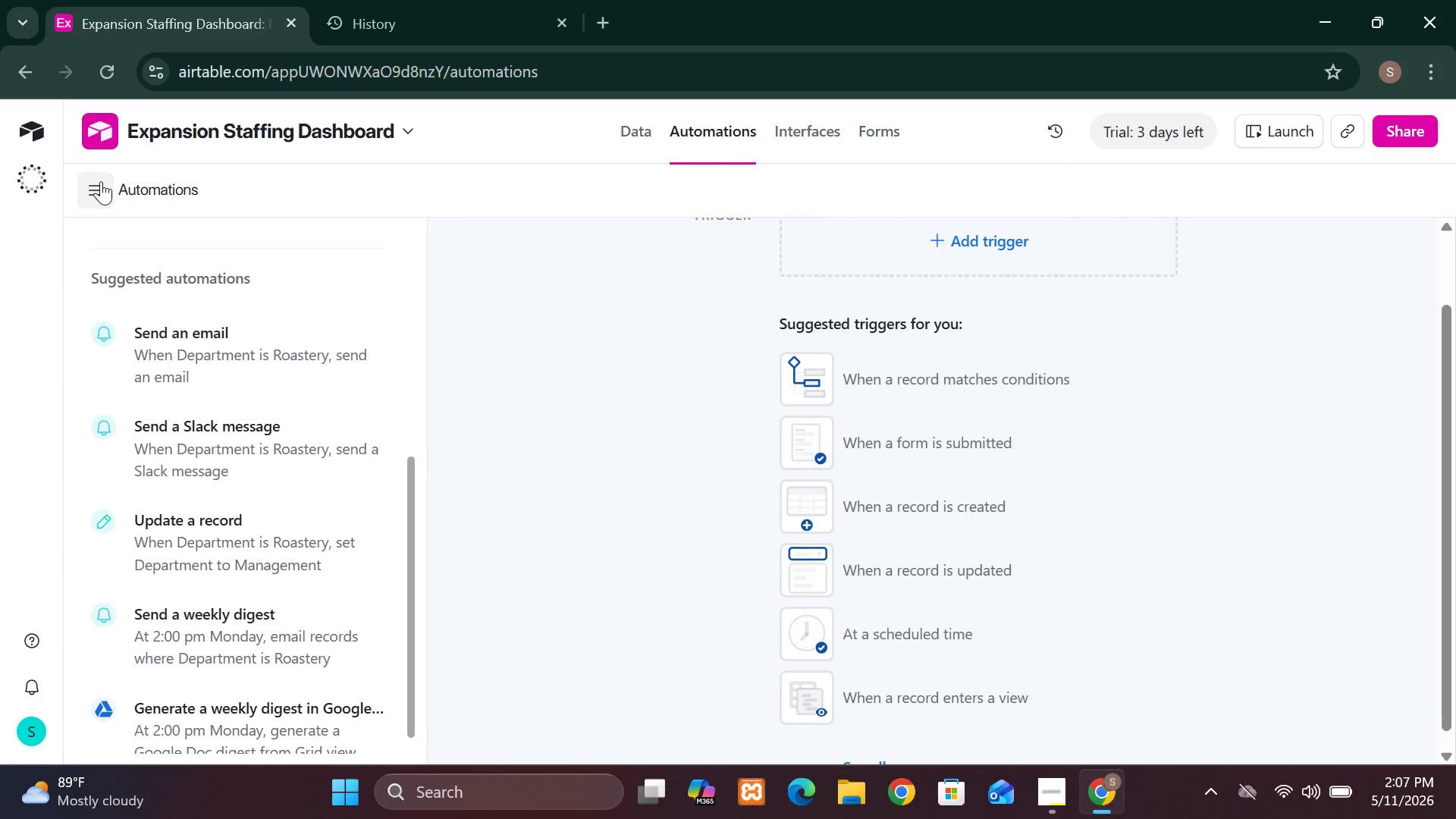 
left_click([101, 181])
 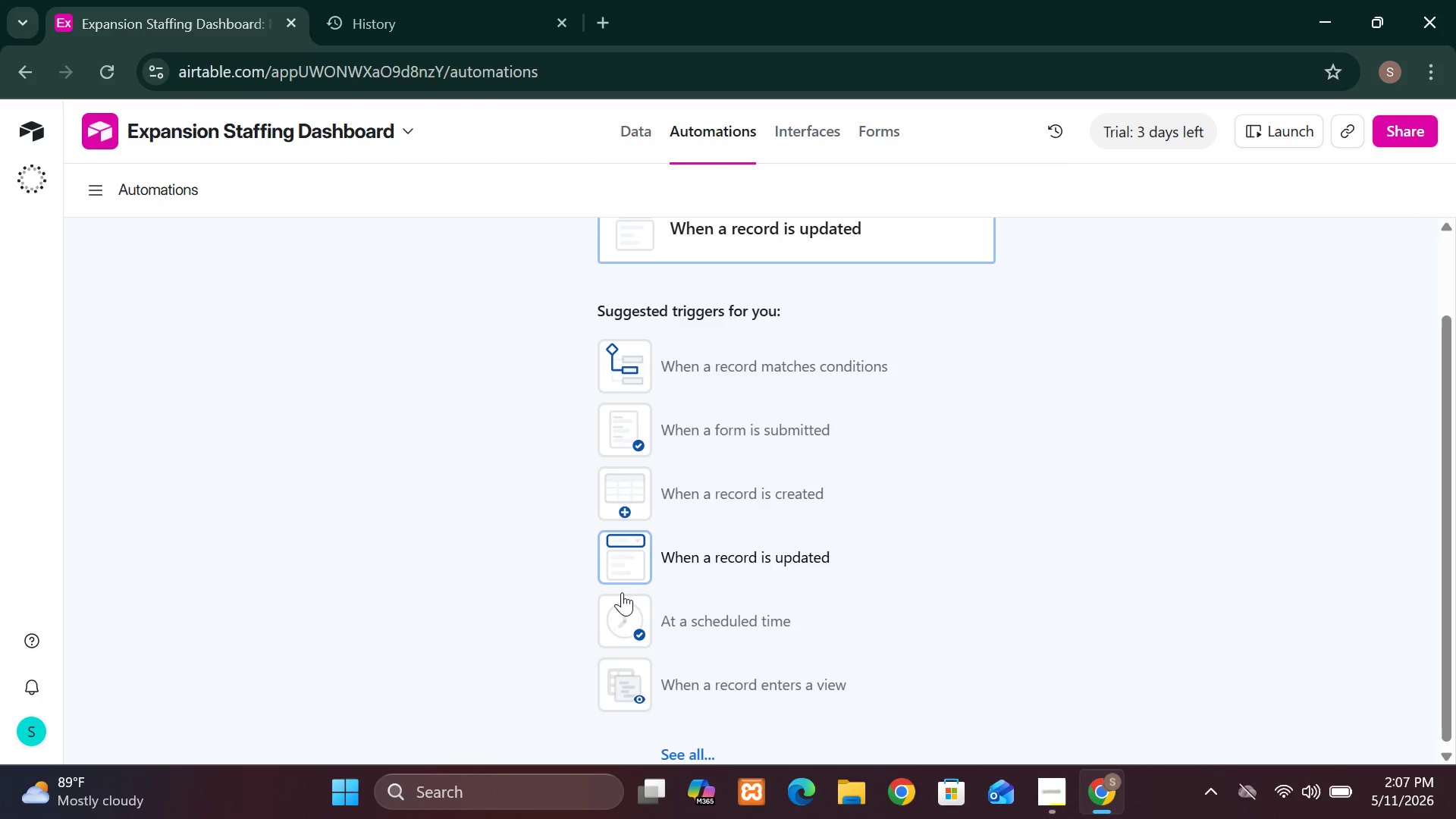 
wait(12.83)
 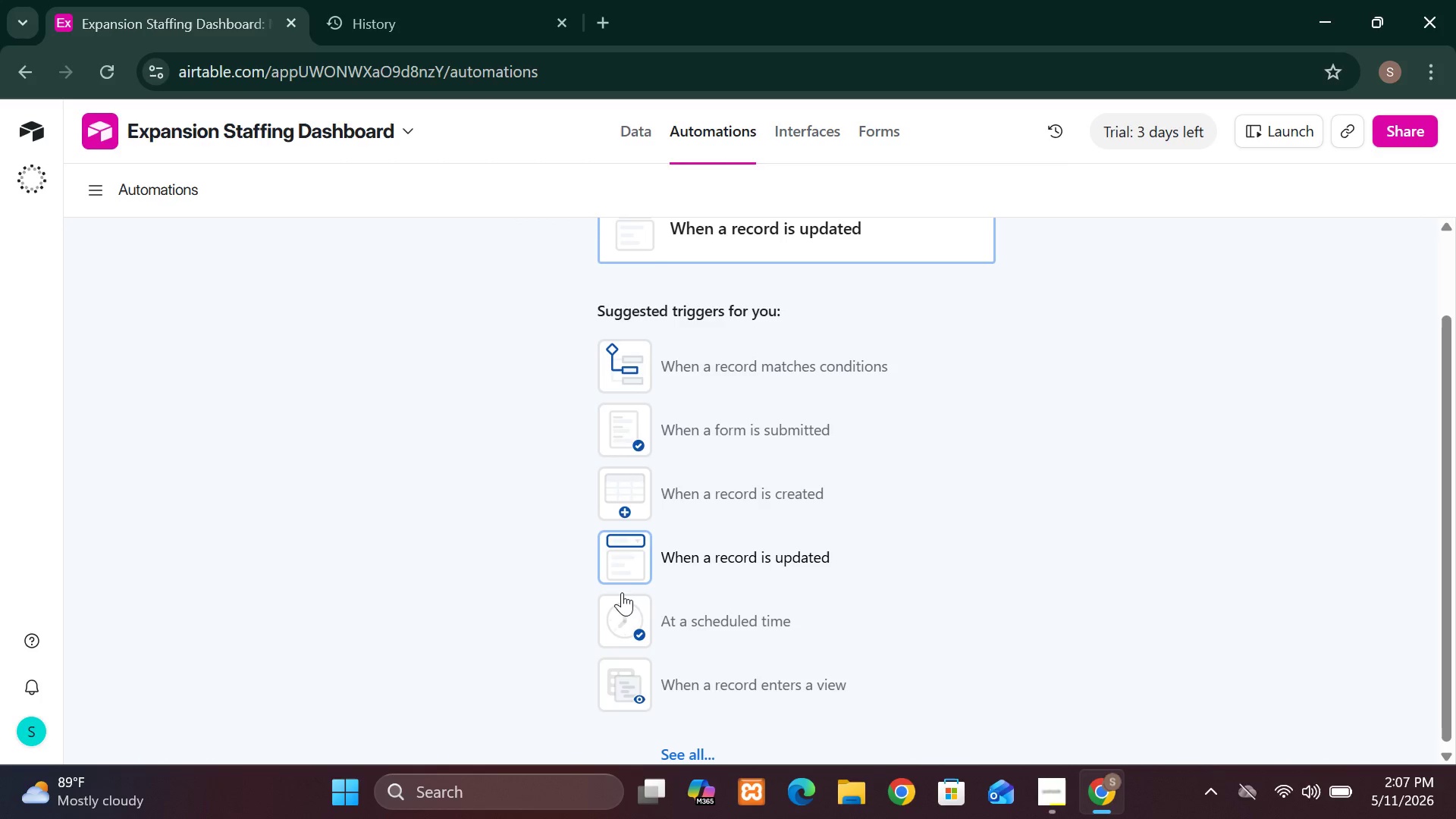 
left_click([816, 126])
 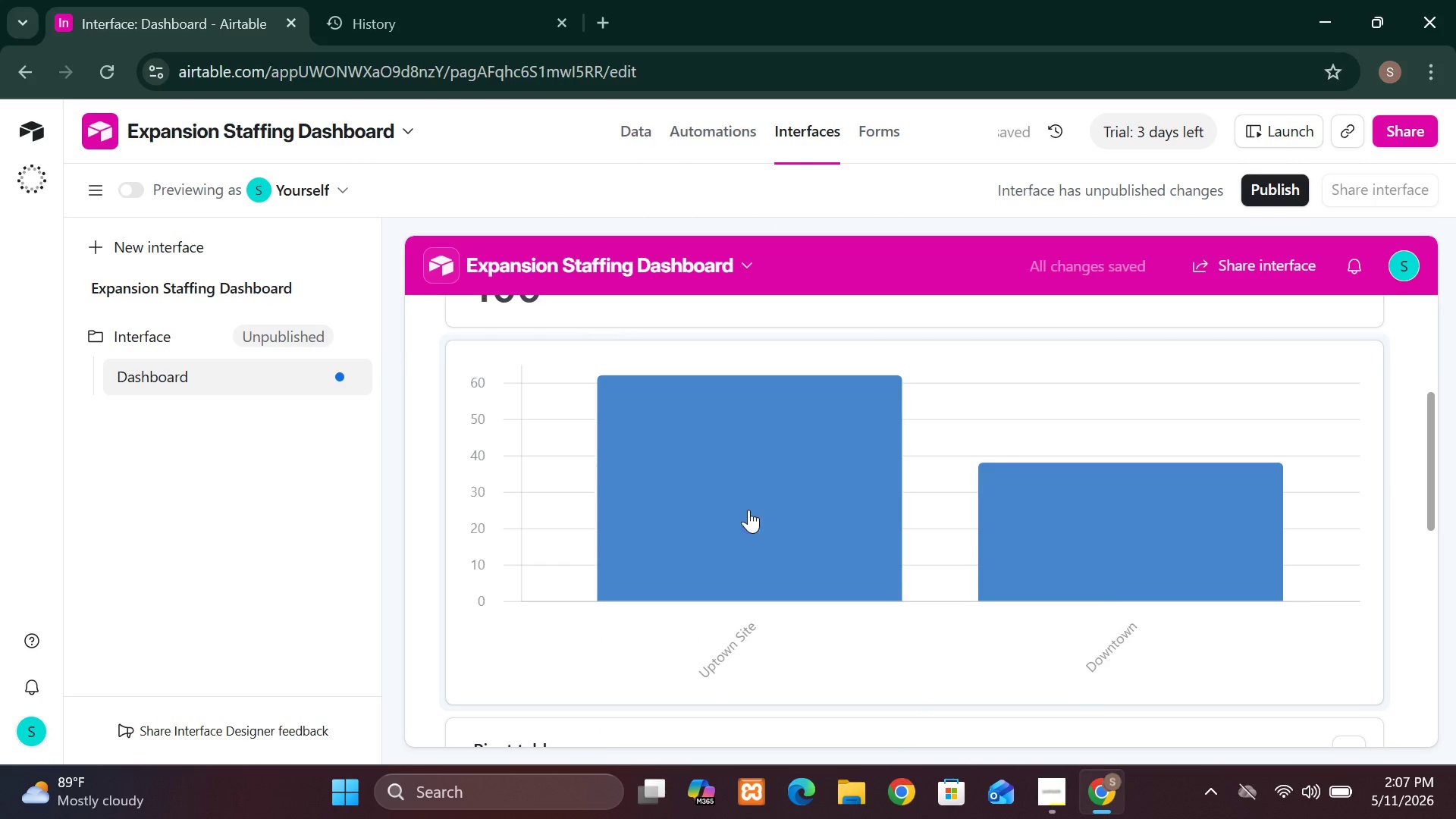 
wait(12.98)
 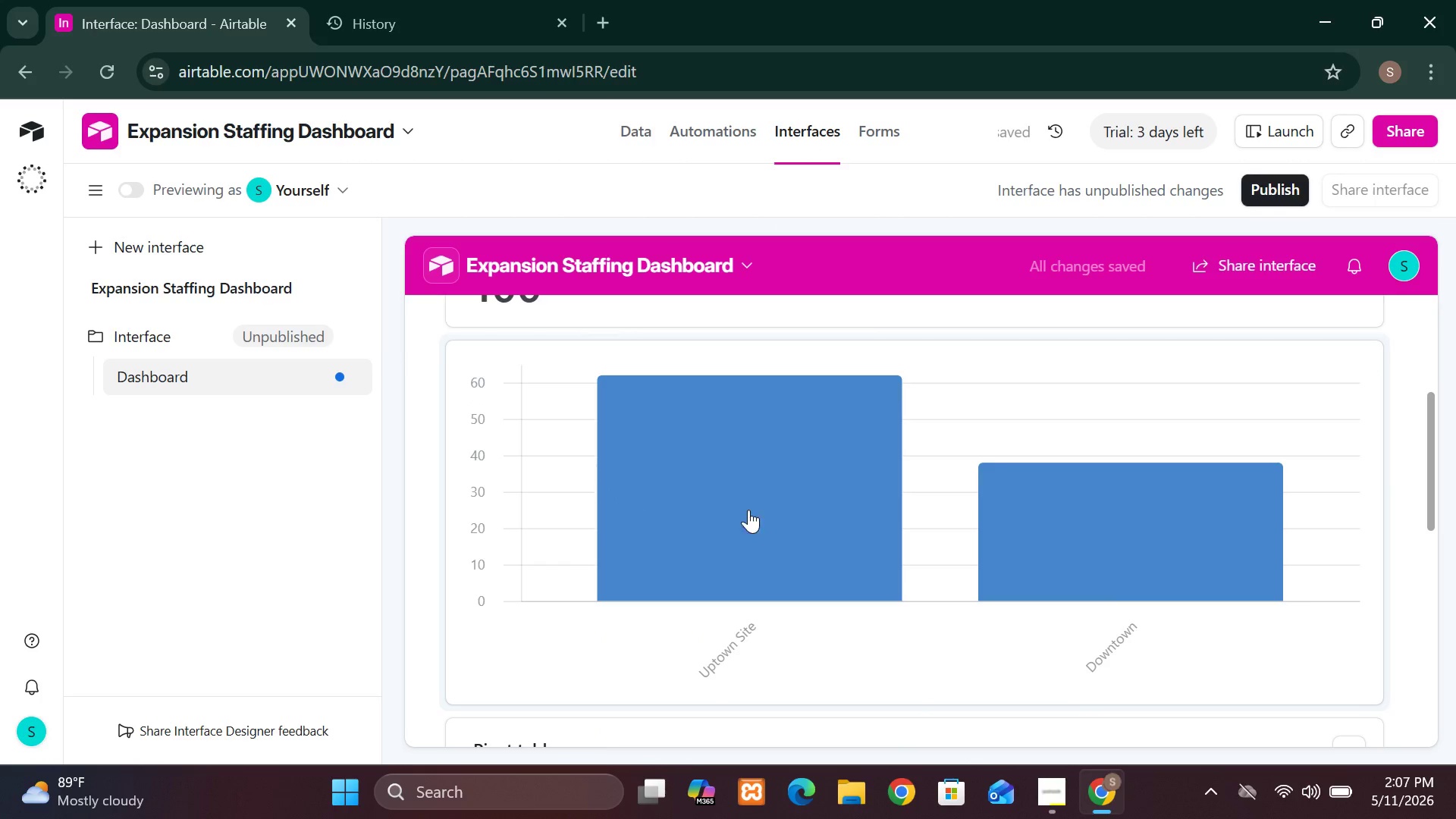 
left_click([918, 707])
 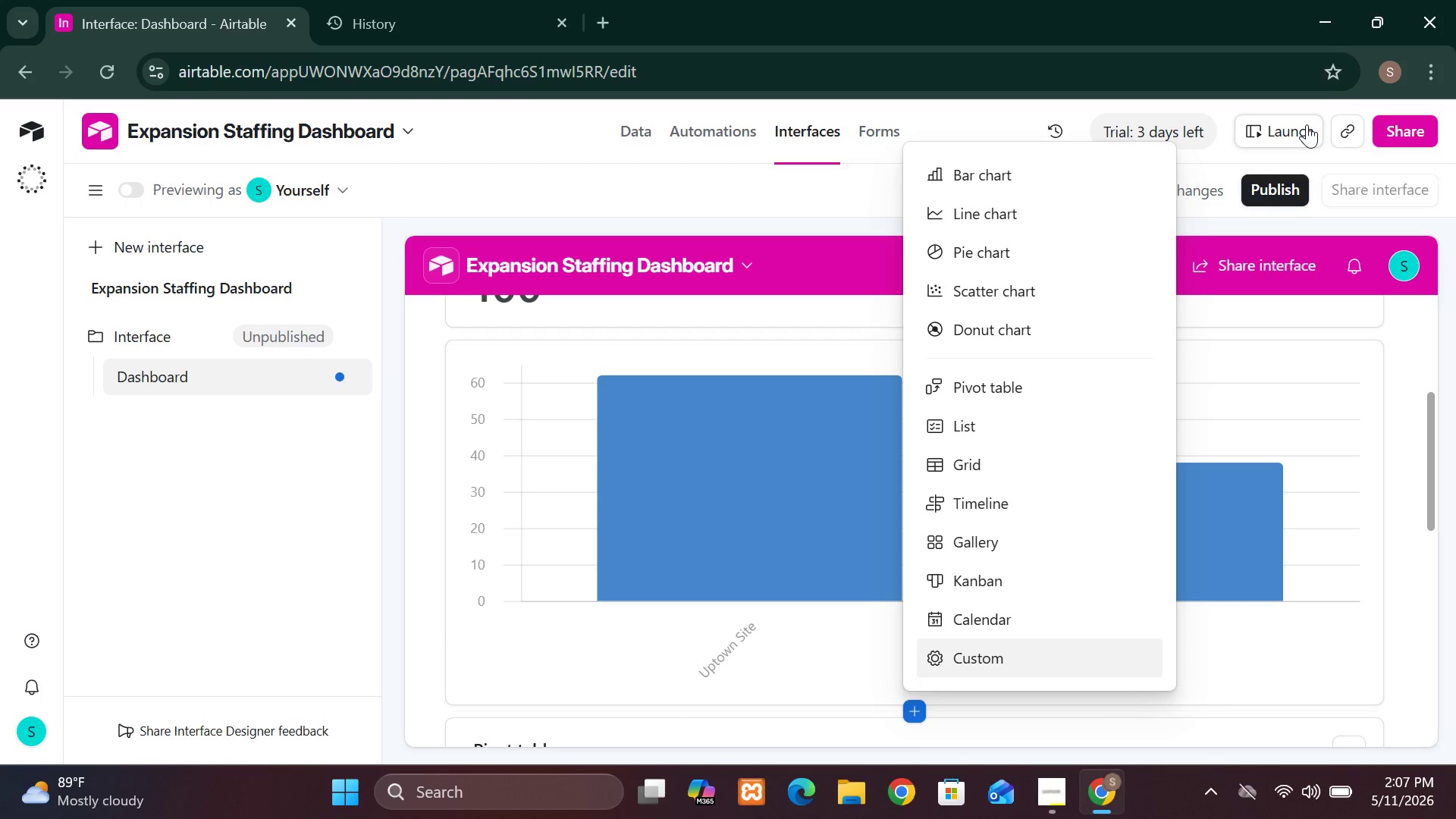 
wait(5.33)
 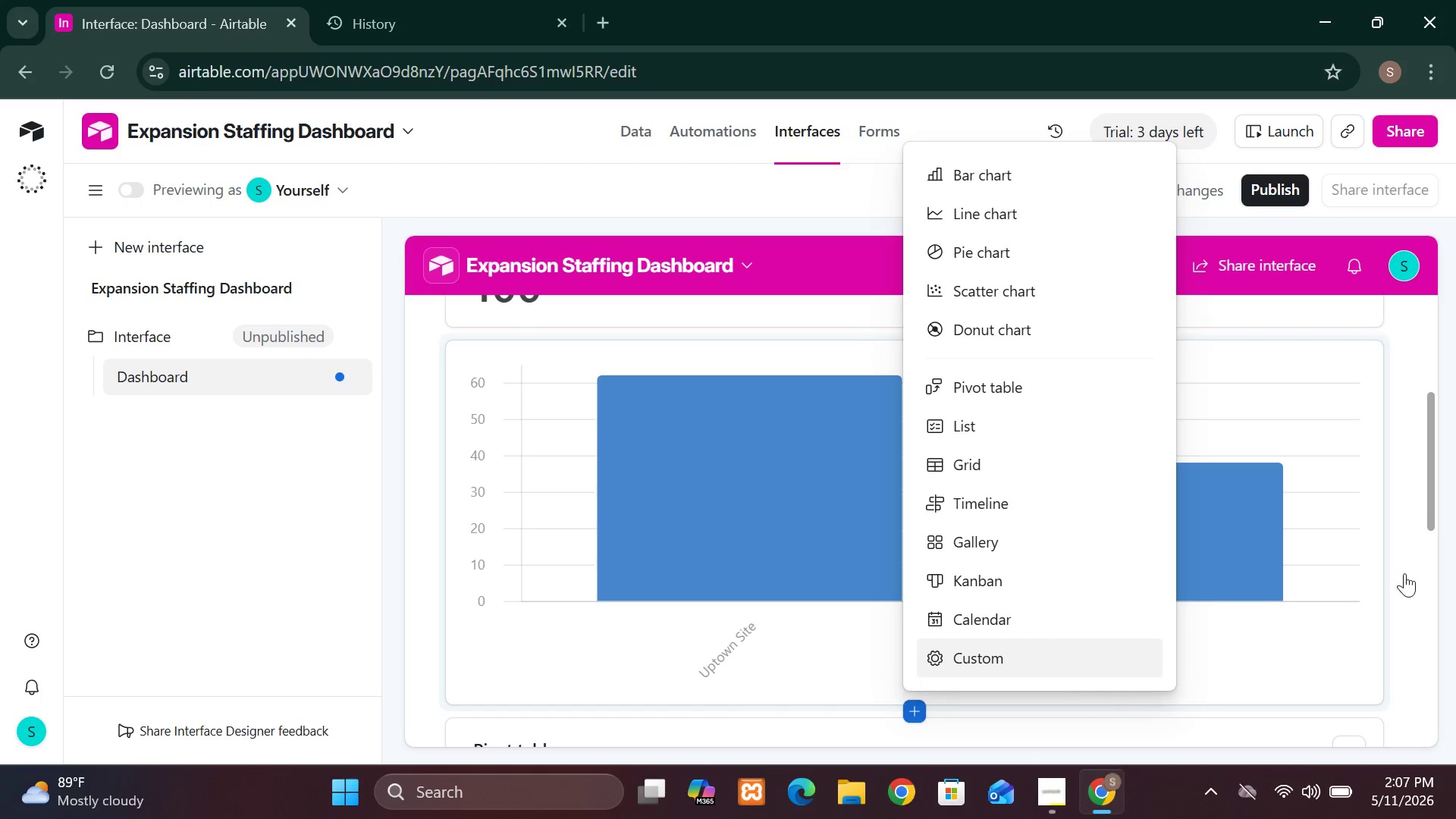 
left_click([727, 428])
 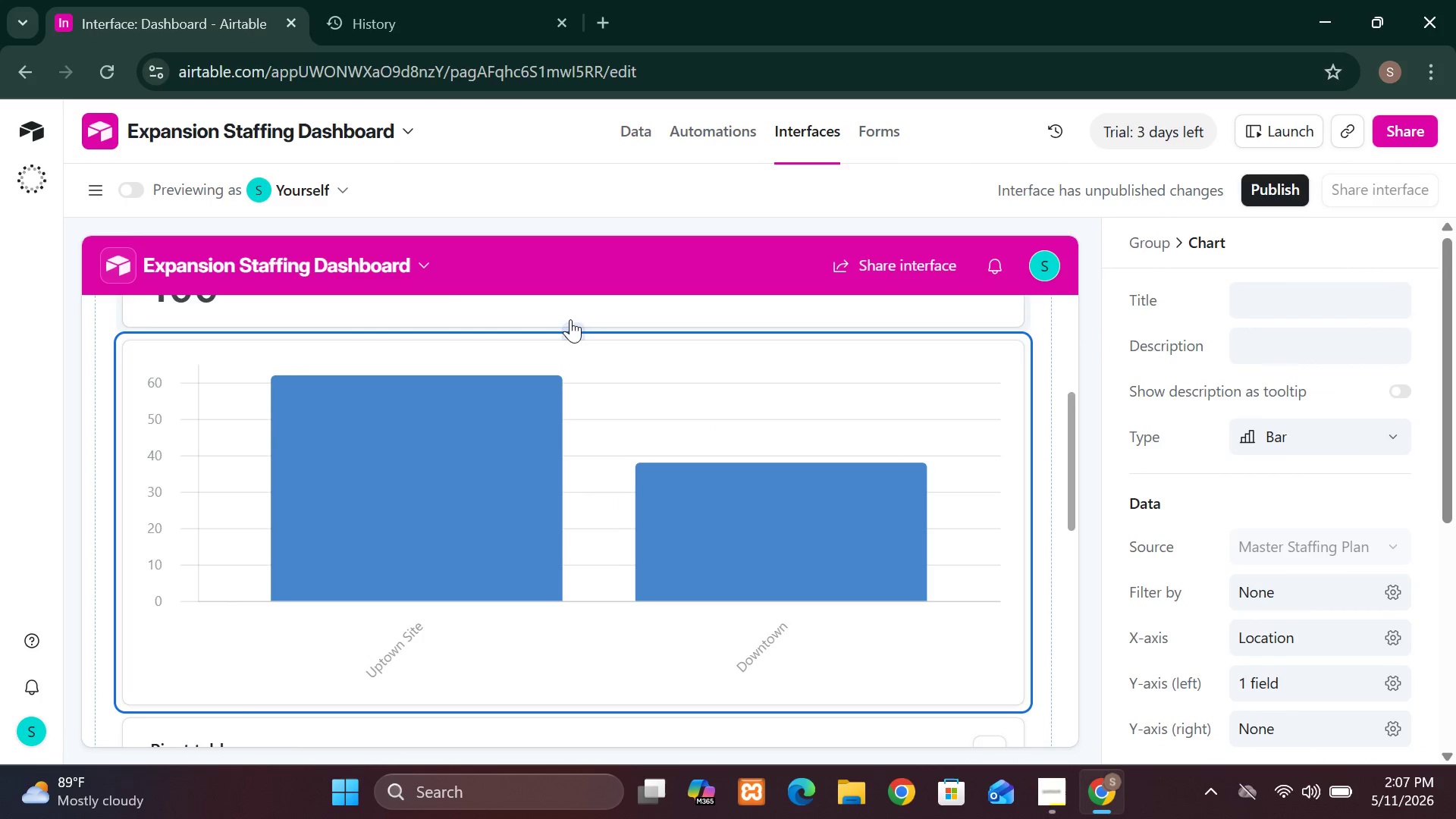 
left_click([574, 329])
 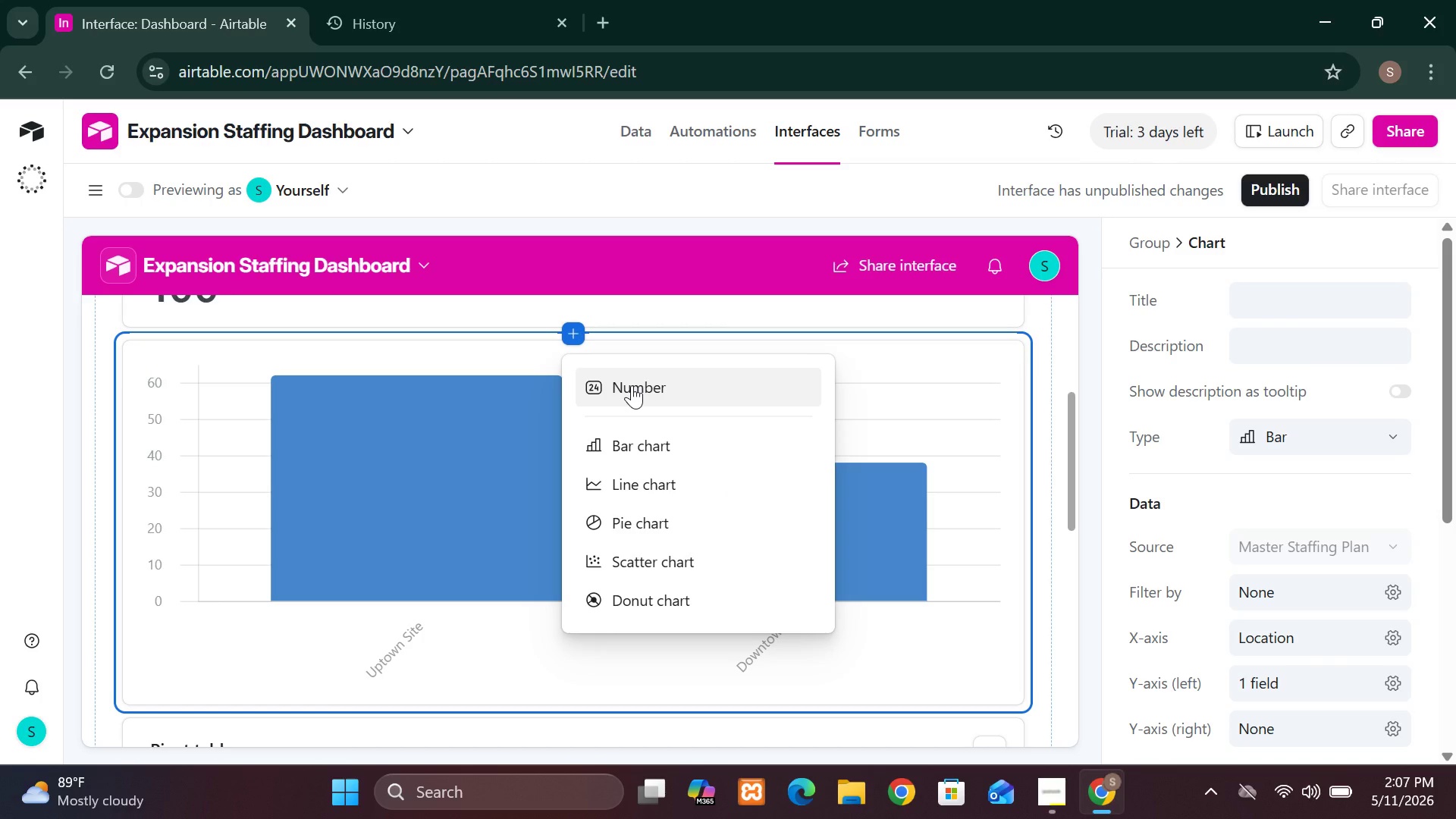 
left_click([632, 385])
 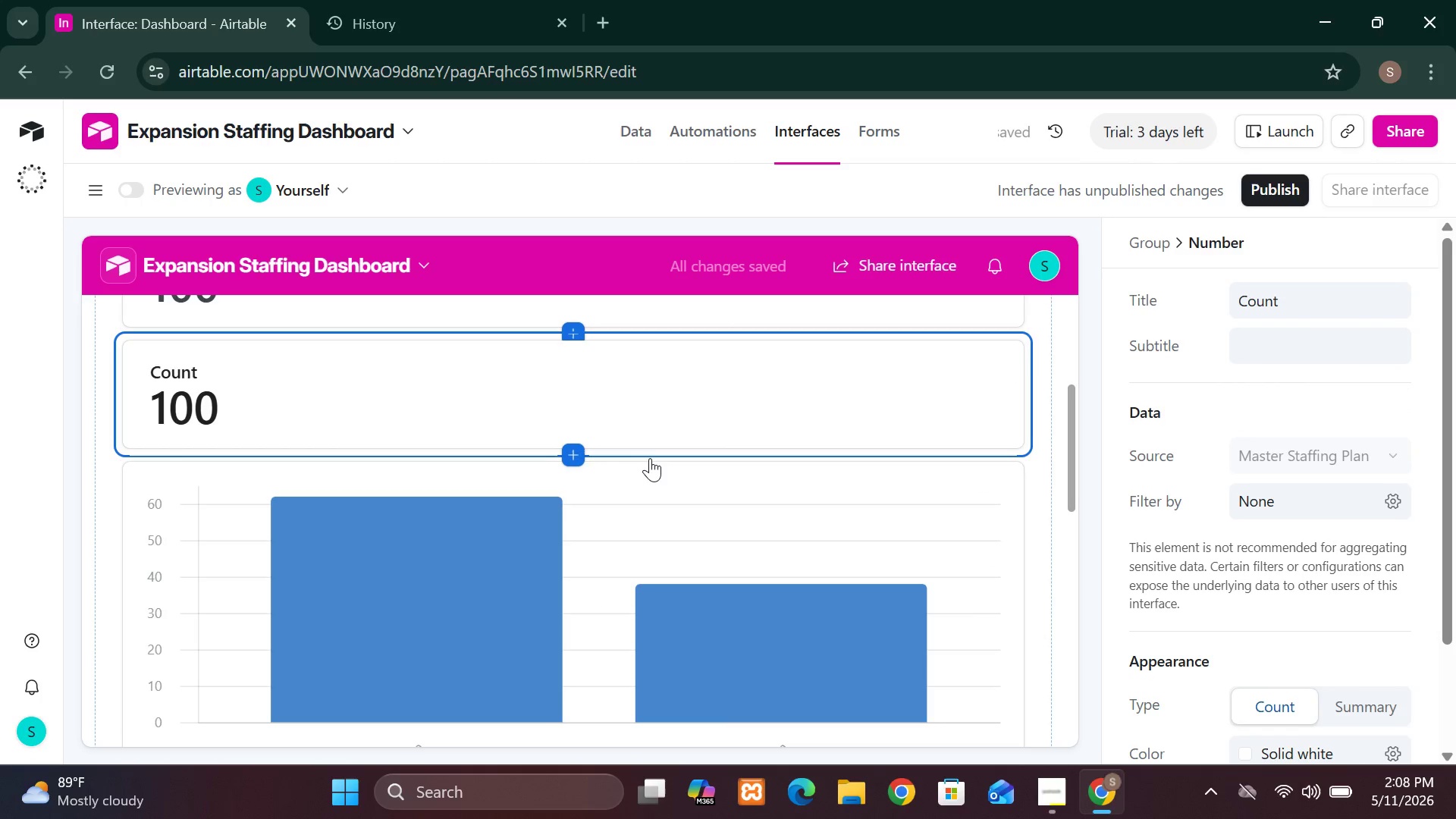 
wait(8.83)
 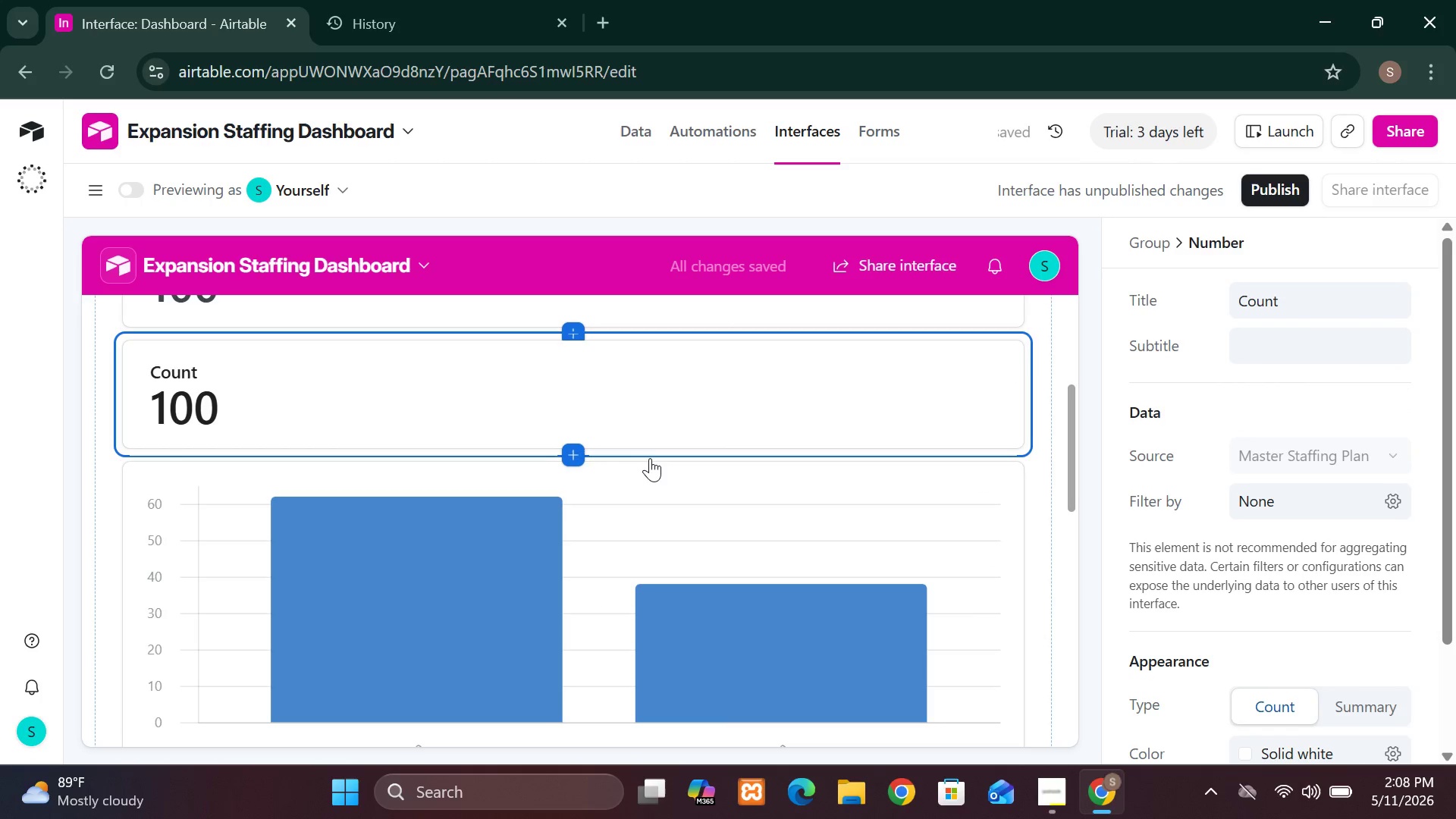 
left_click_drag(start_coordinate=[1131, 388], to_coordinate=[1326, 240])
 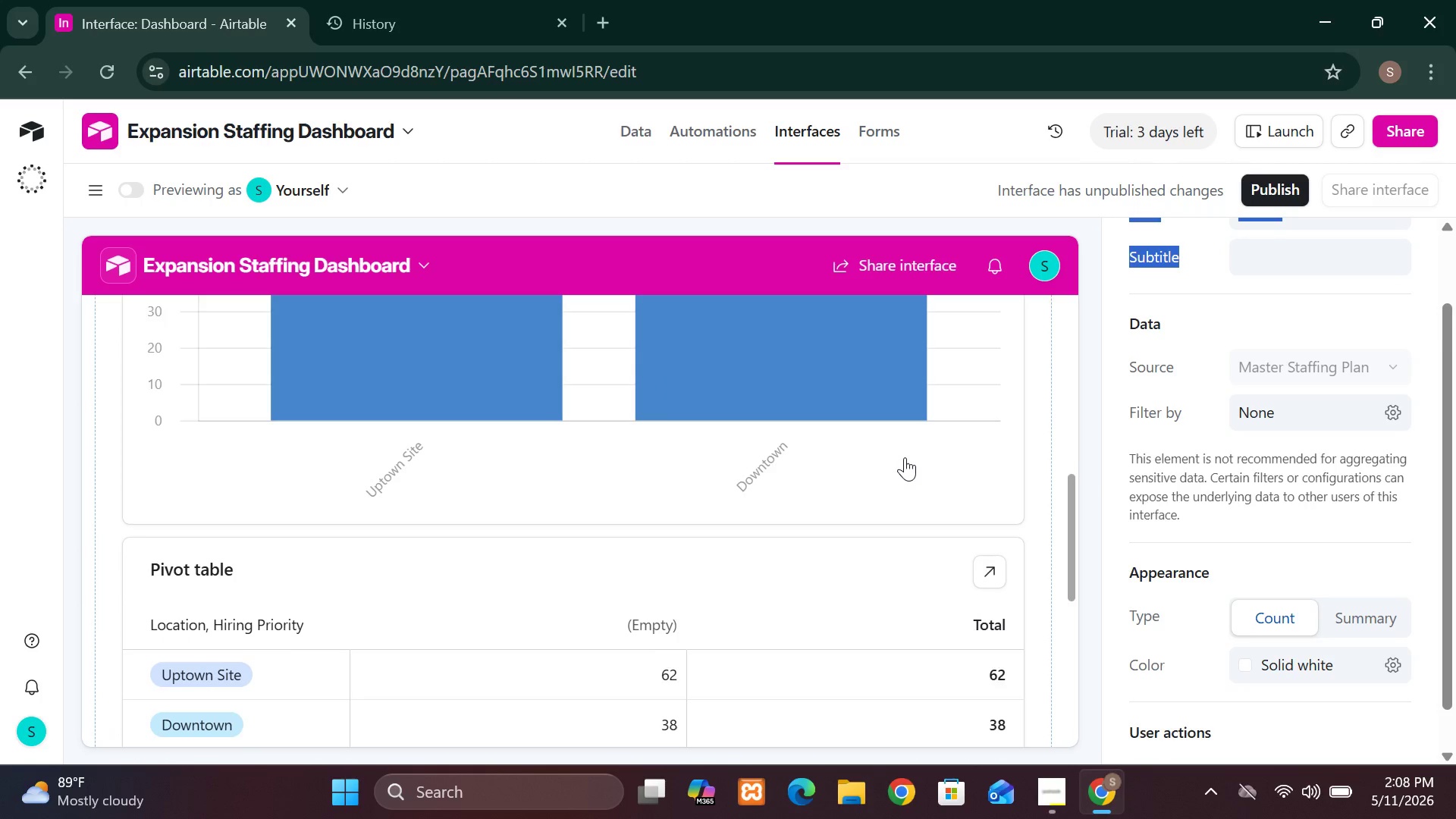 
wait(22.94)
 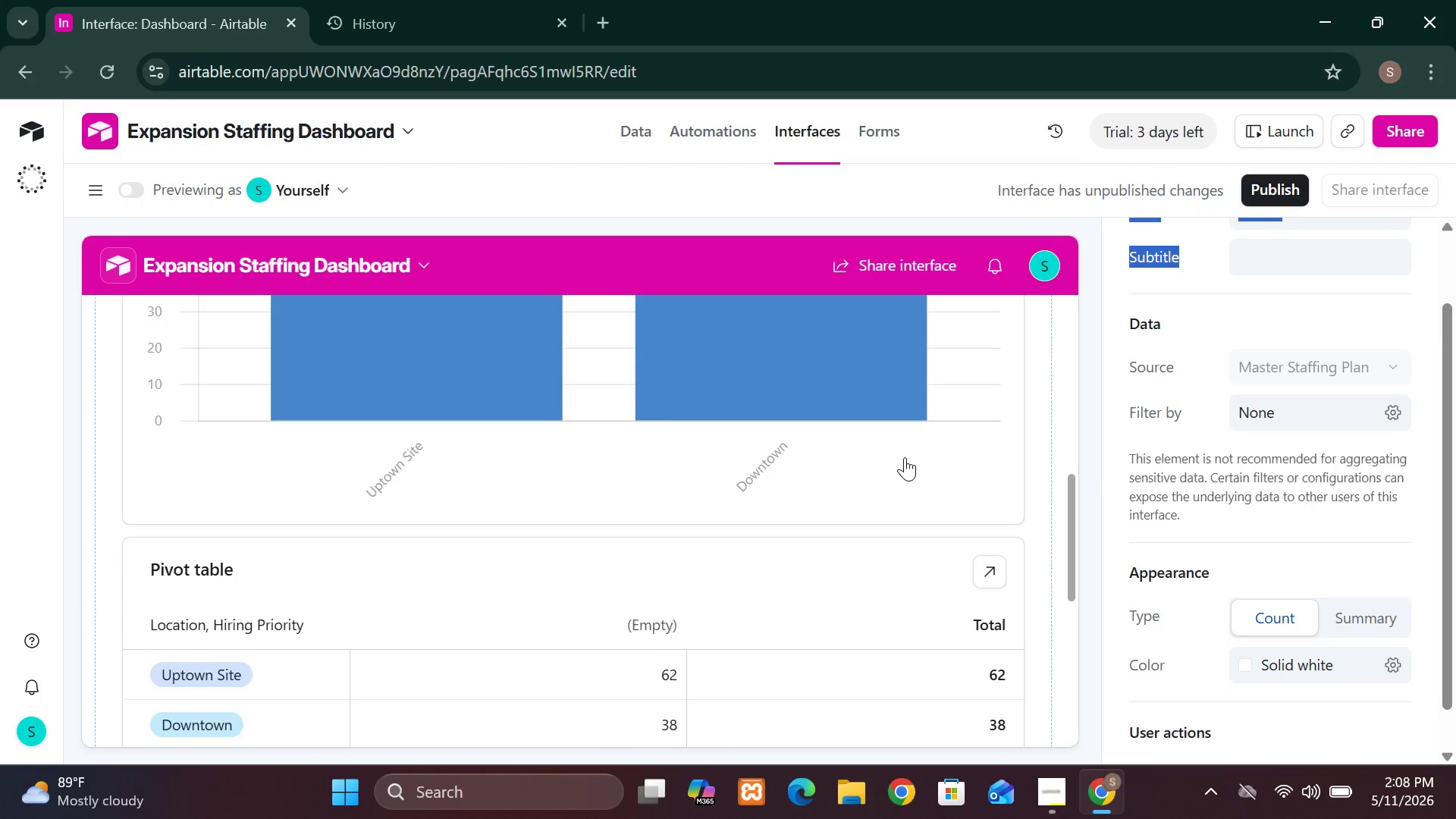 
left_click([1273, 357])
 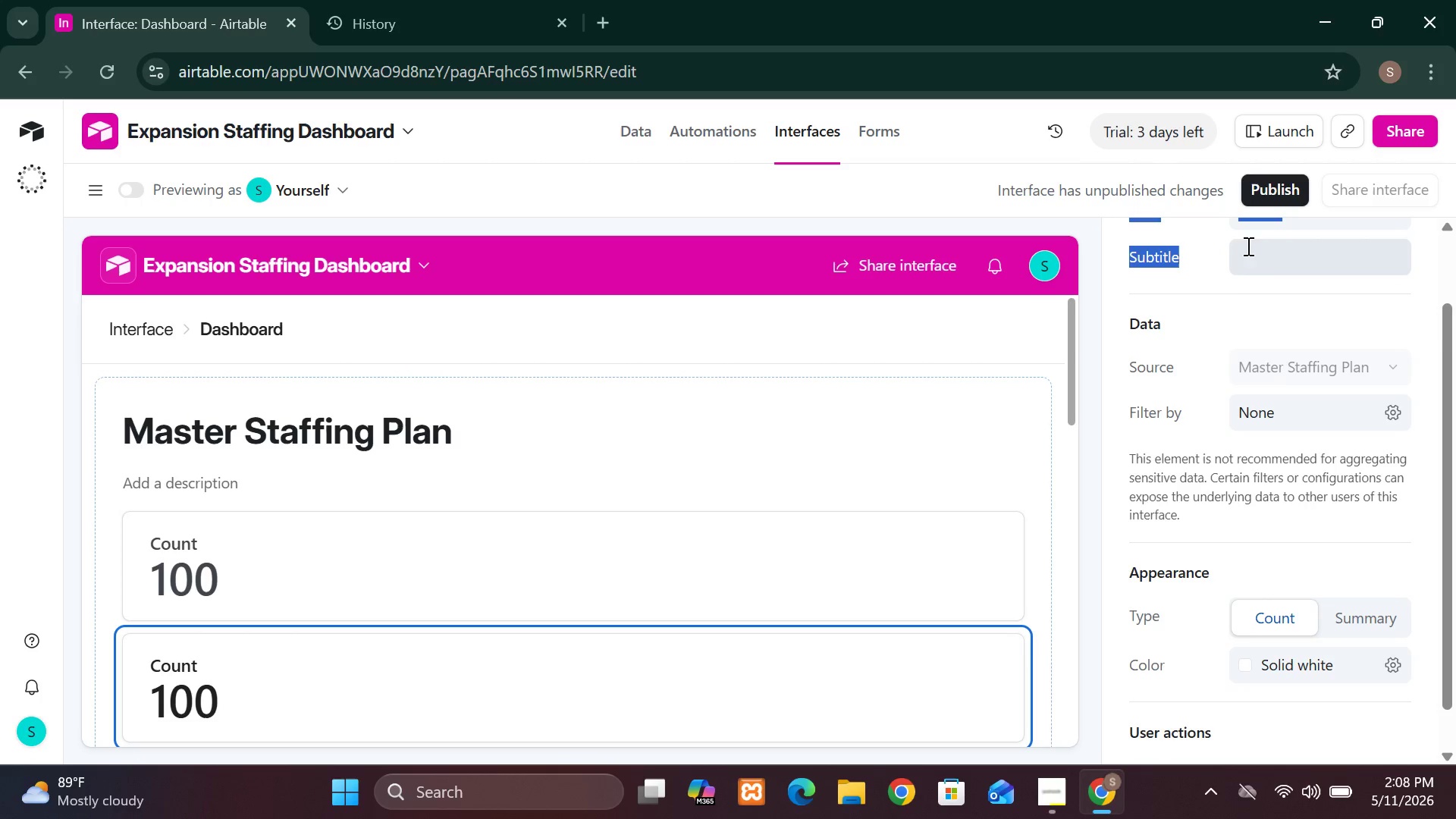 
left_click([1226, 275])
 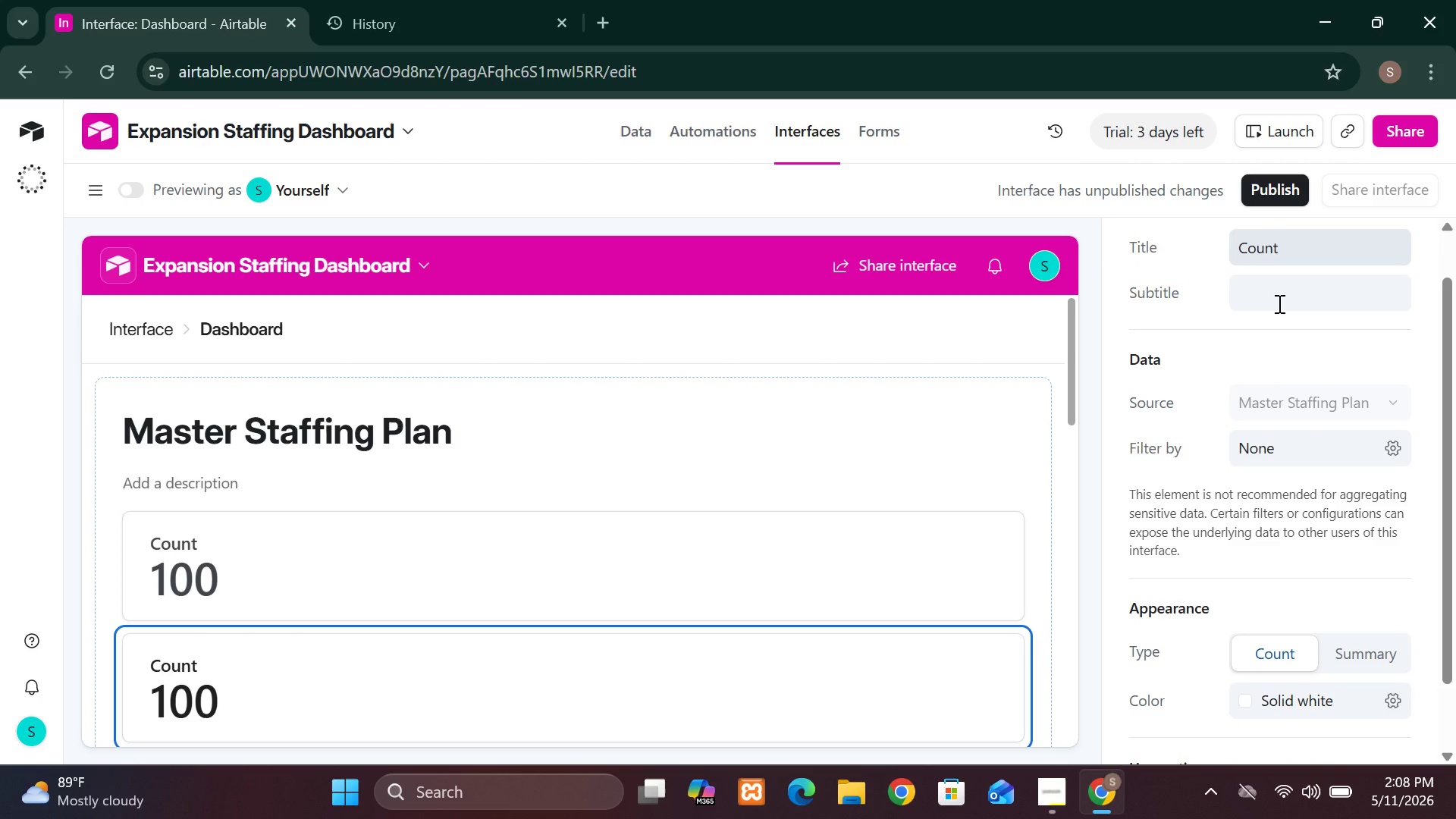 
wait(15.88)
 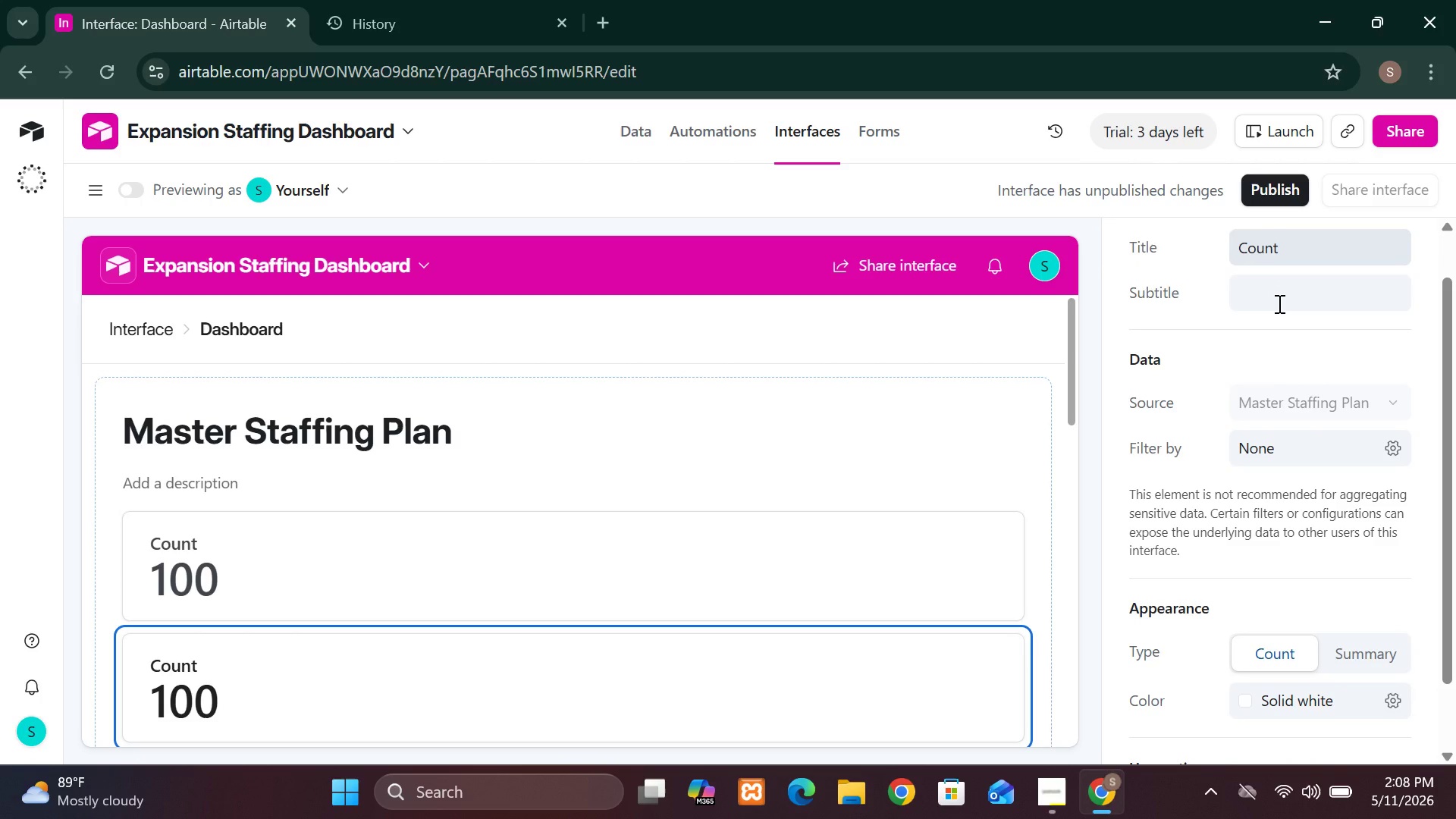 
left_click([1278, 331])
 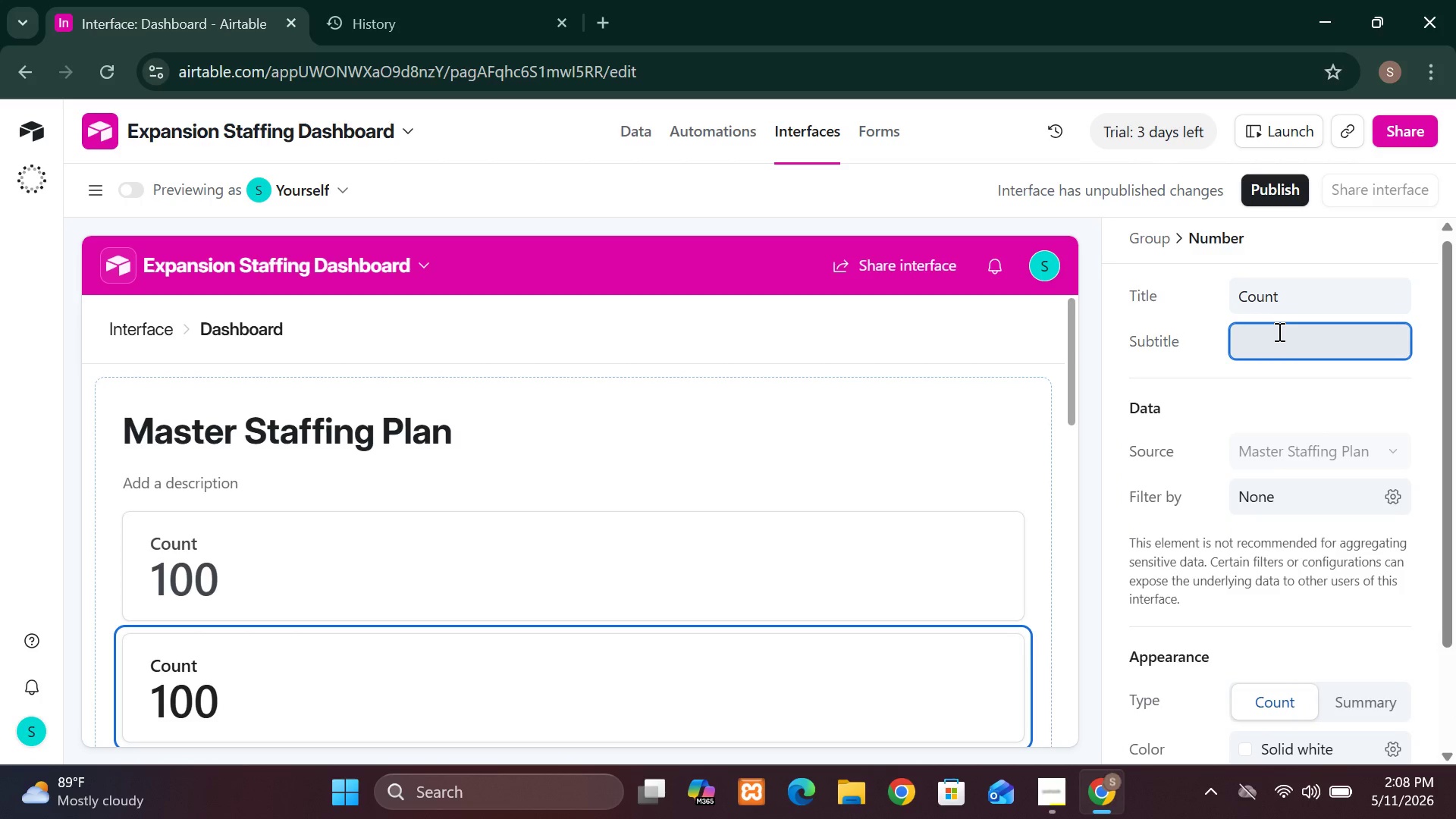 
hold_key(key=CapsLock, duration=0.64)
 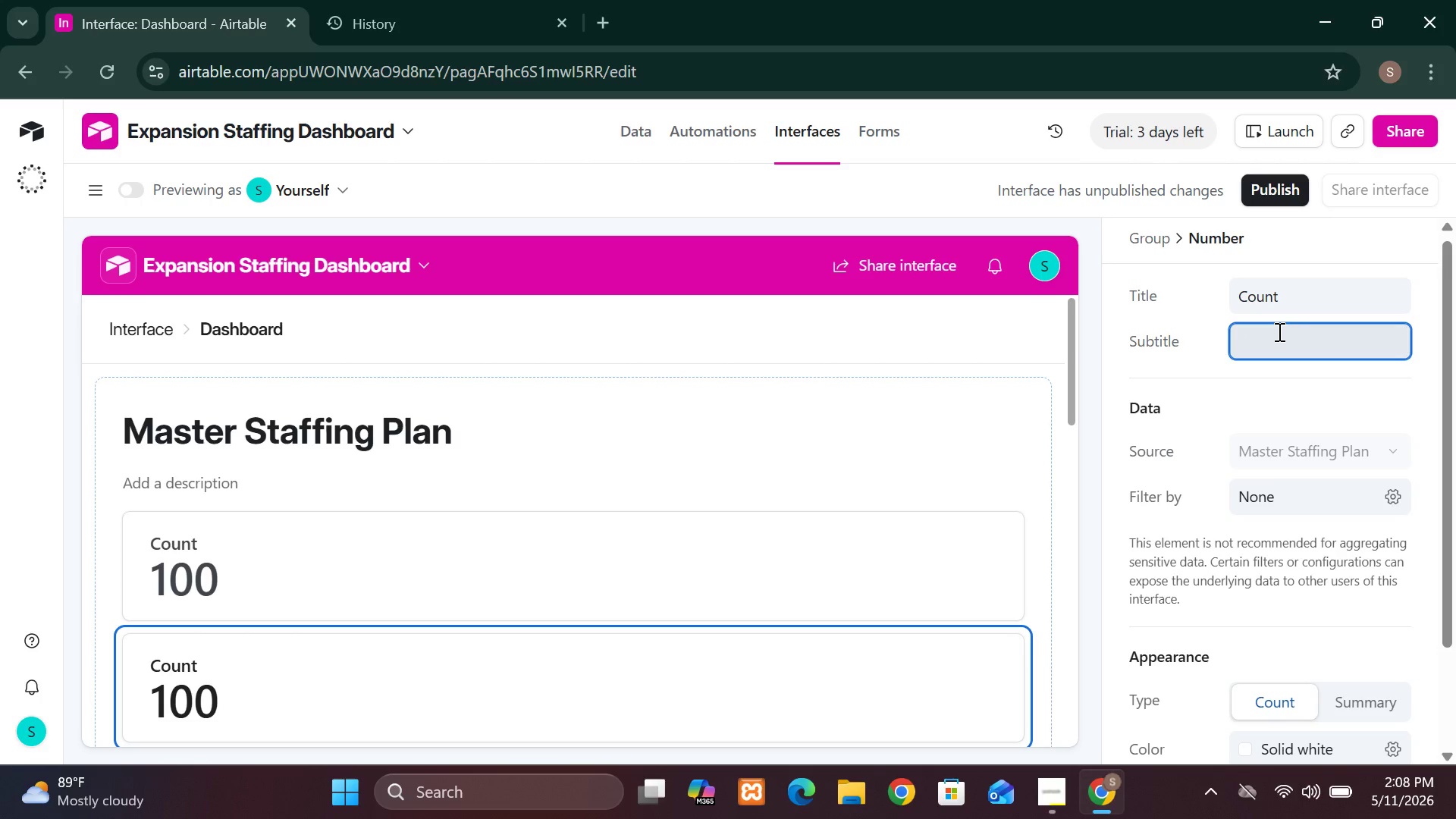 
type(Weekly b)
key(Backspace)
type( b)
key(Backspace)
key(Backspace)
type(Budgetb)
key(Backspace)
type( Impact)
 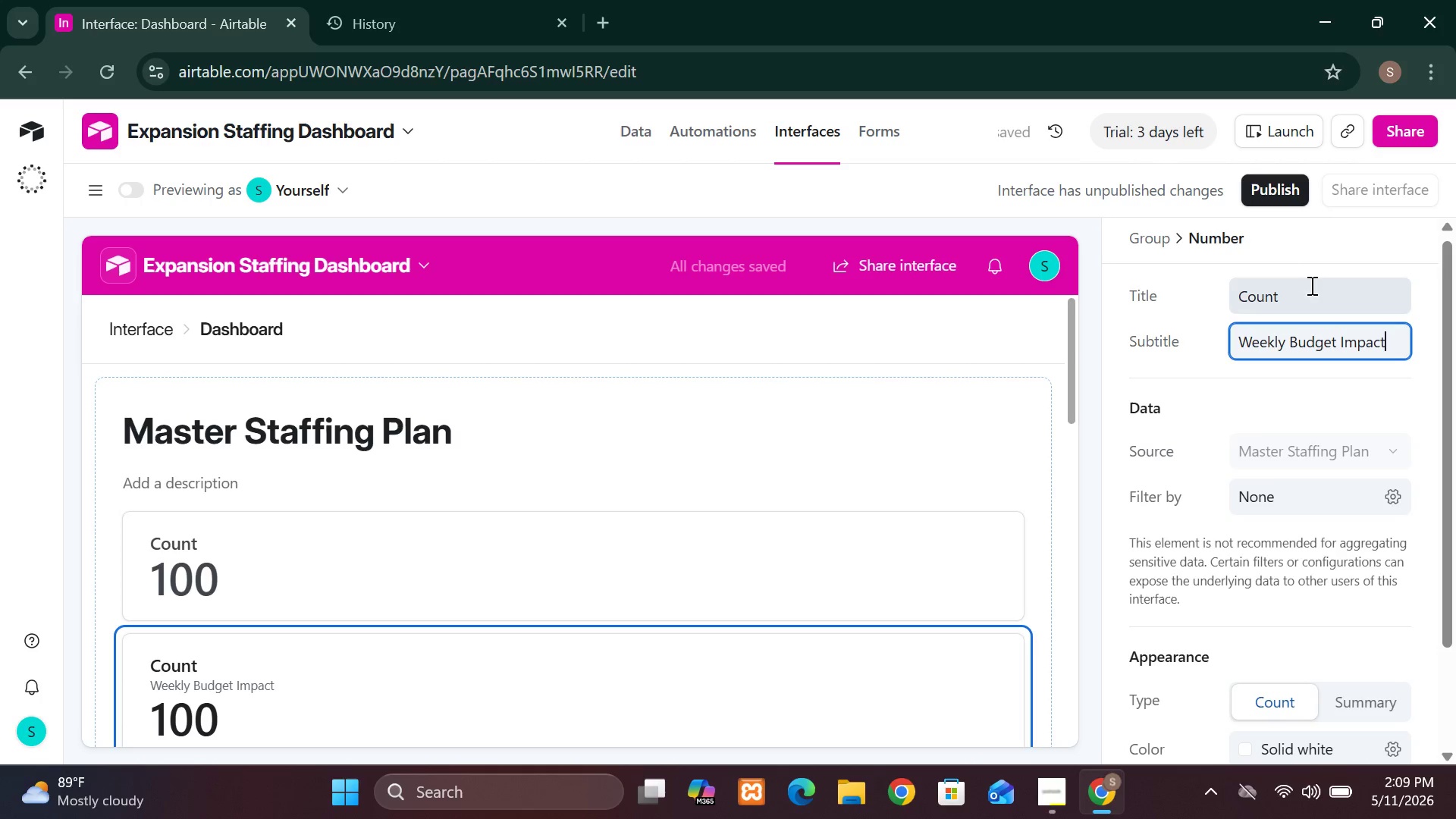 
left_click([1320, 290])
 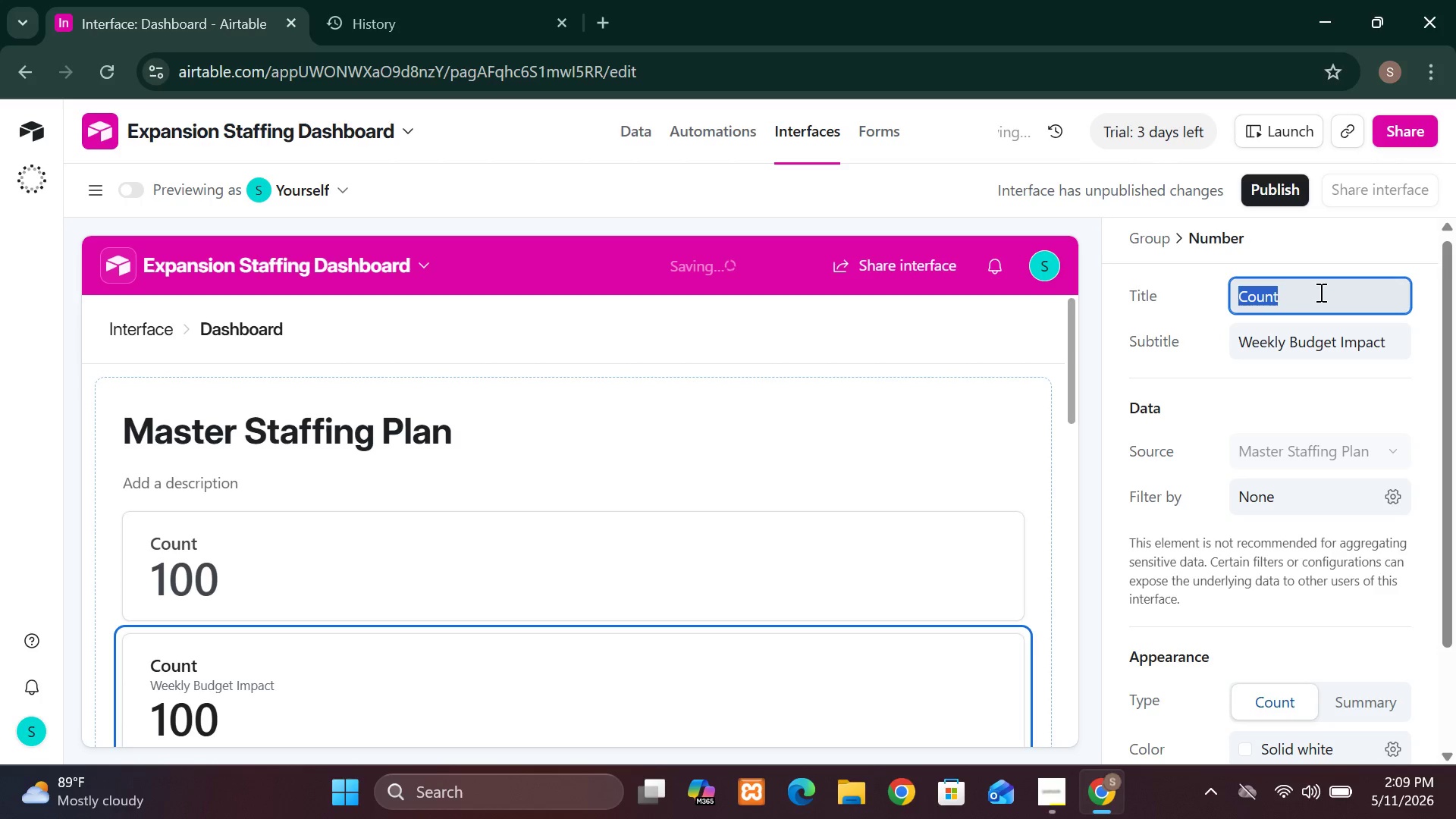 
type(sum)
 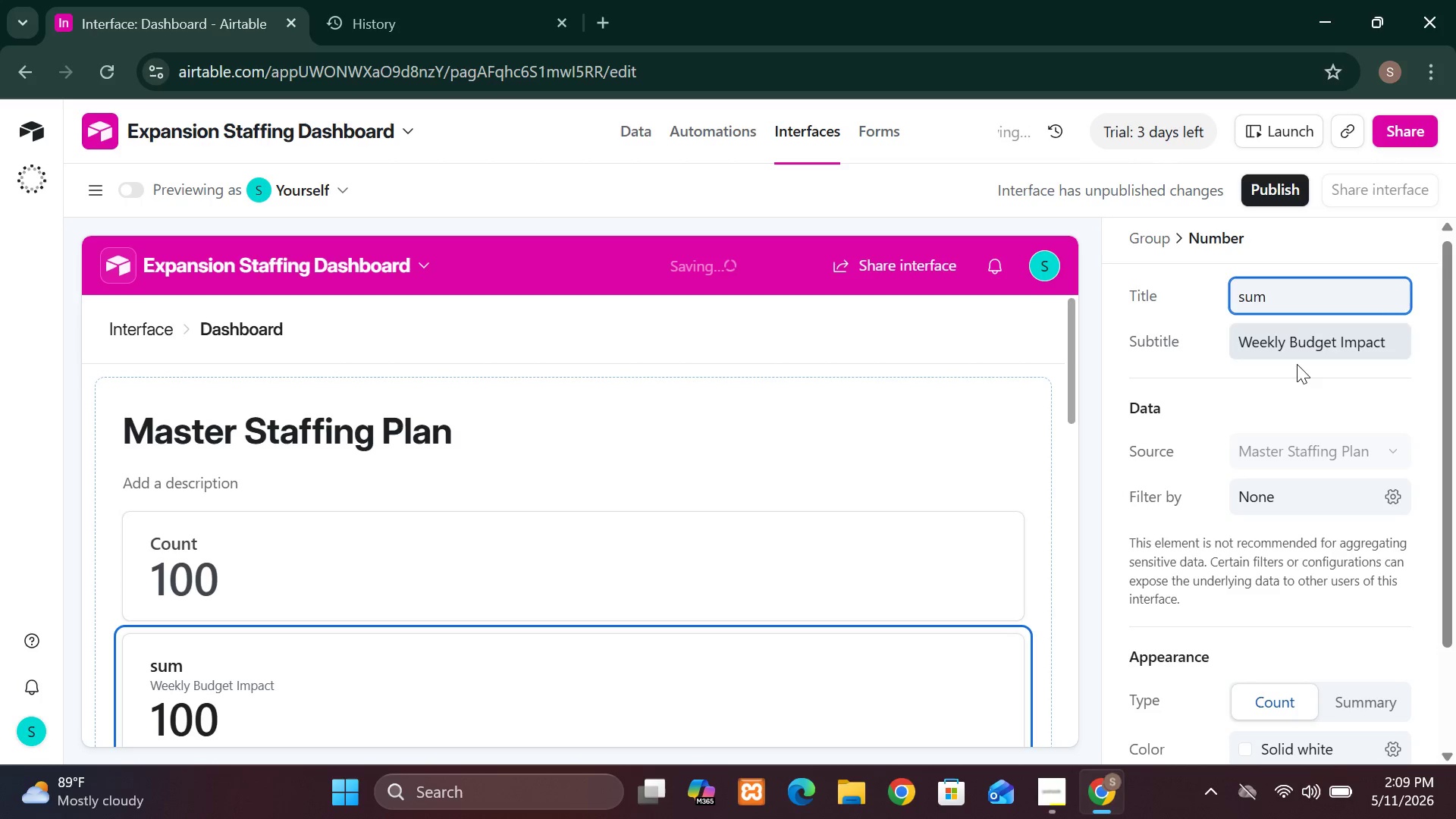 
mouse_move([1292, 514])
 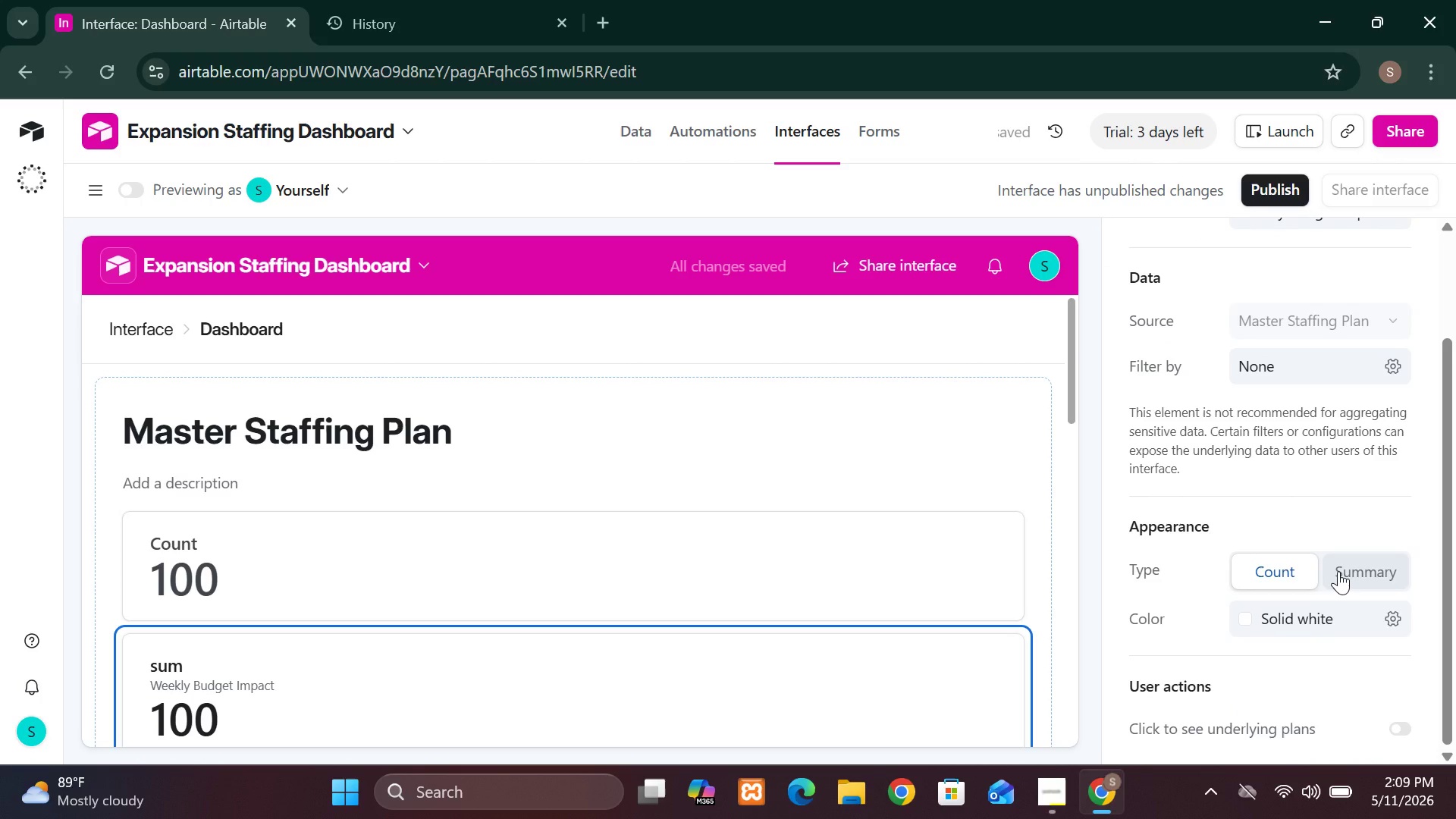 
left_click([1338, 571])
 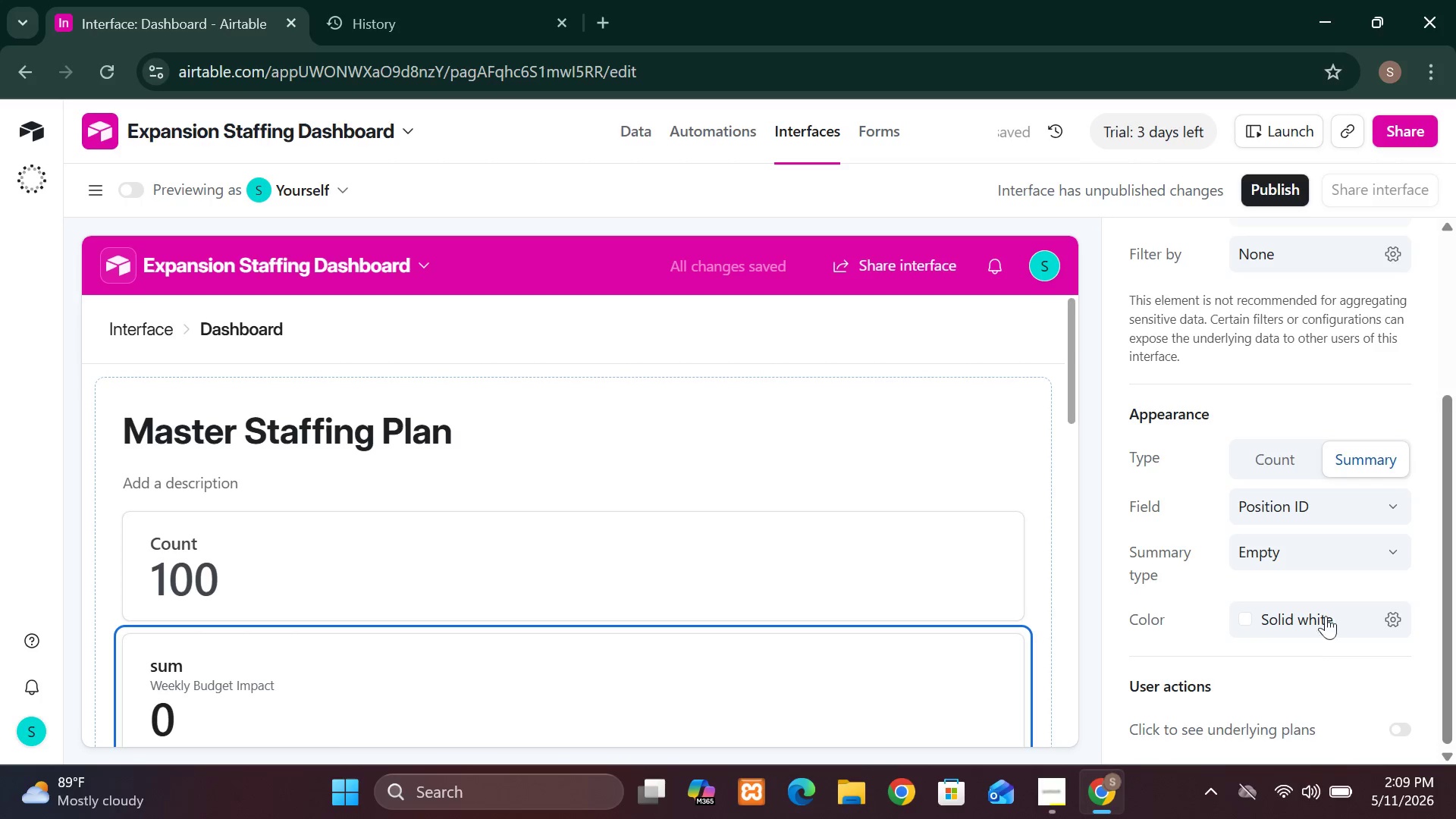 
wait(5.55)
 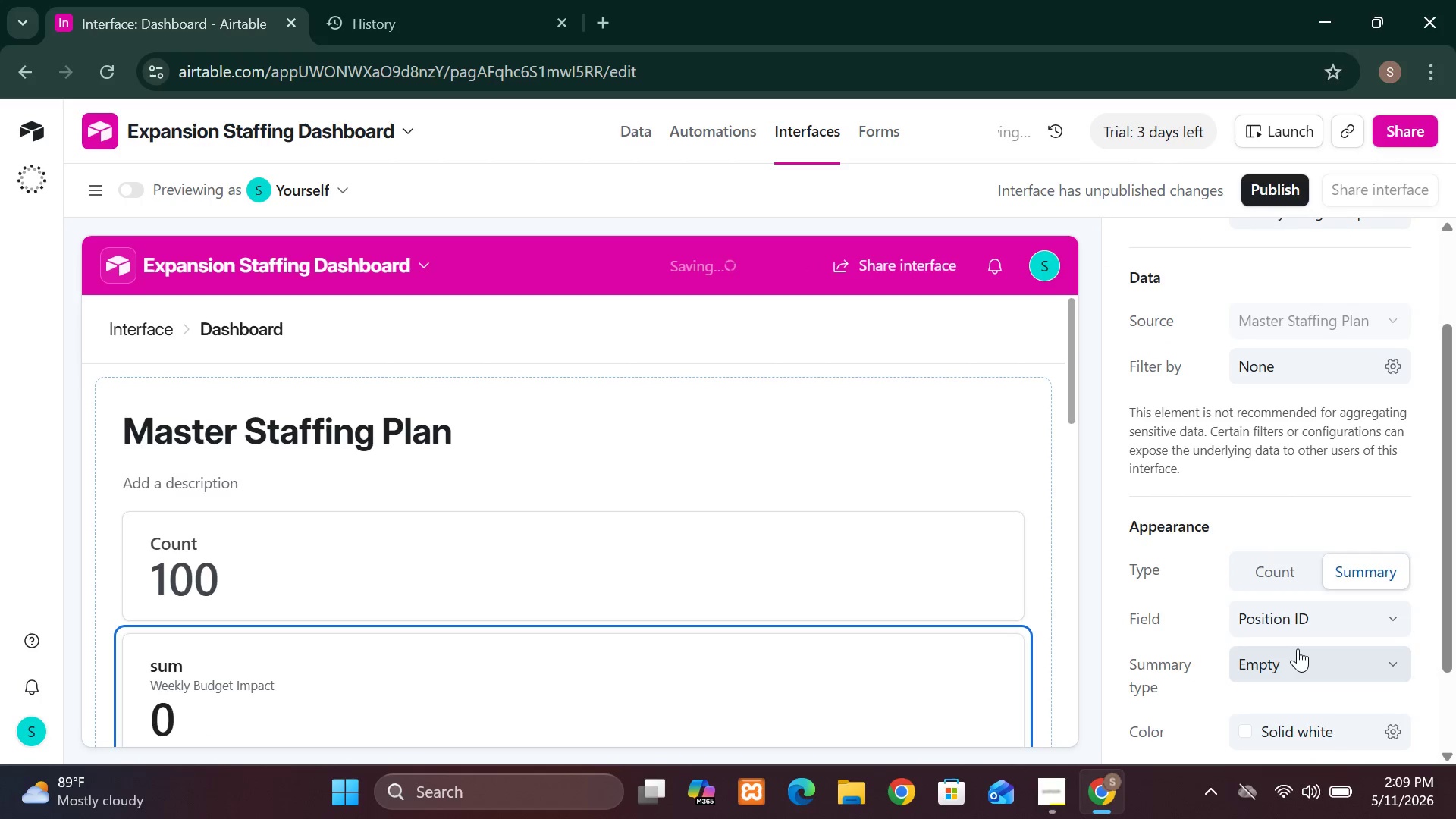 
left_click([1407, 499])
 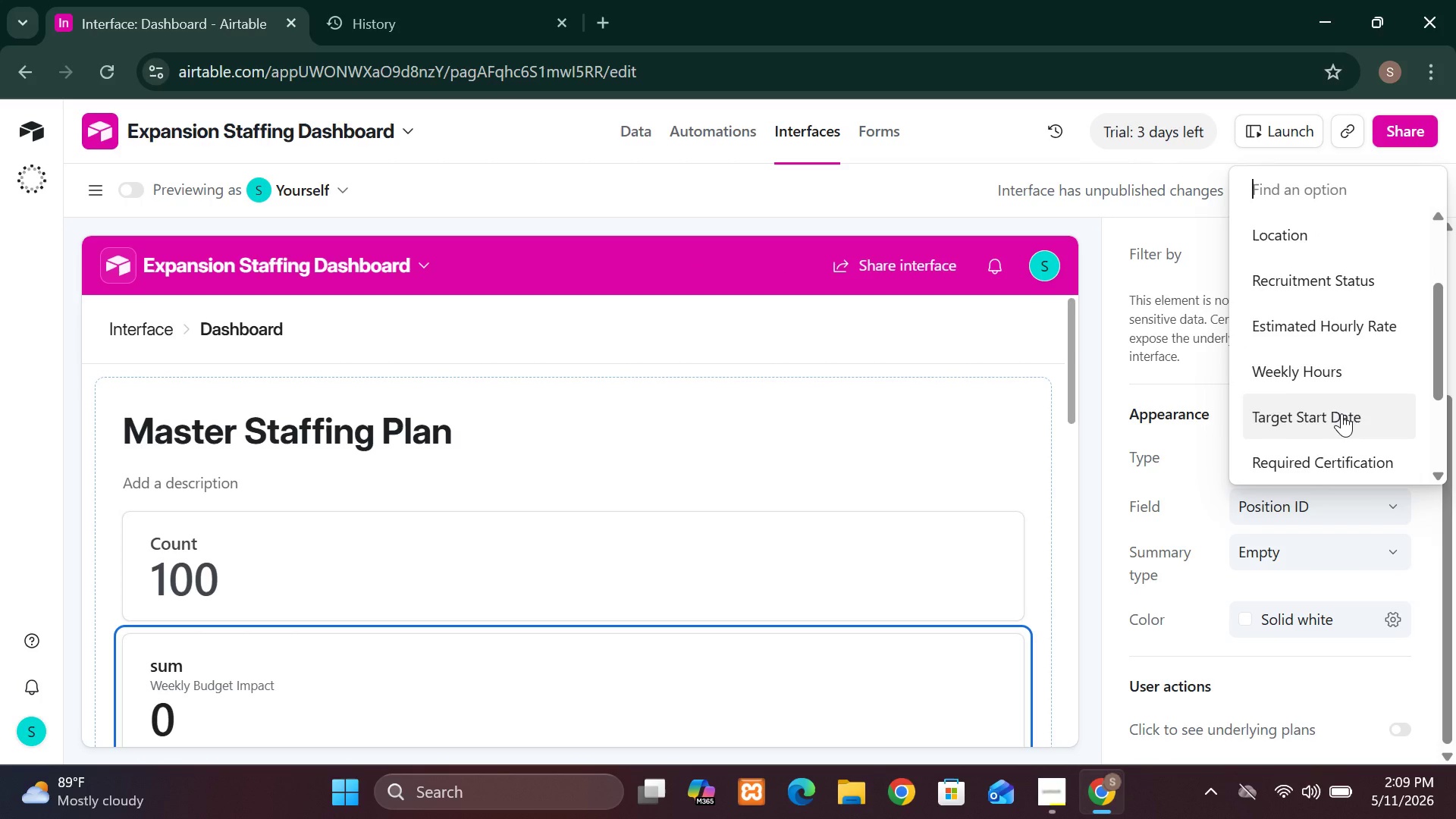 
wait(6.11)
 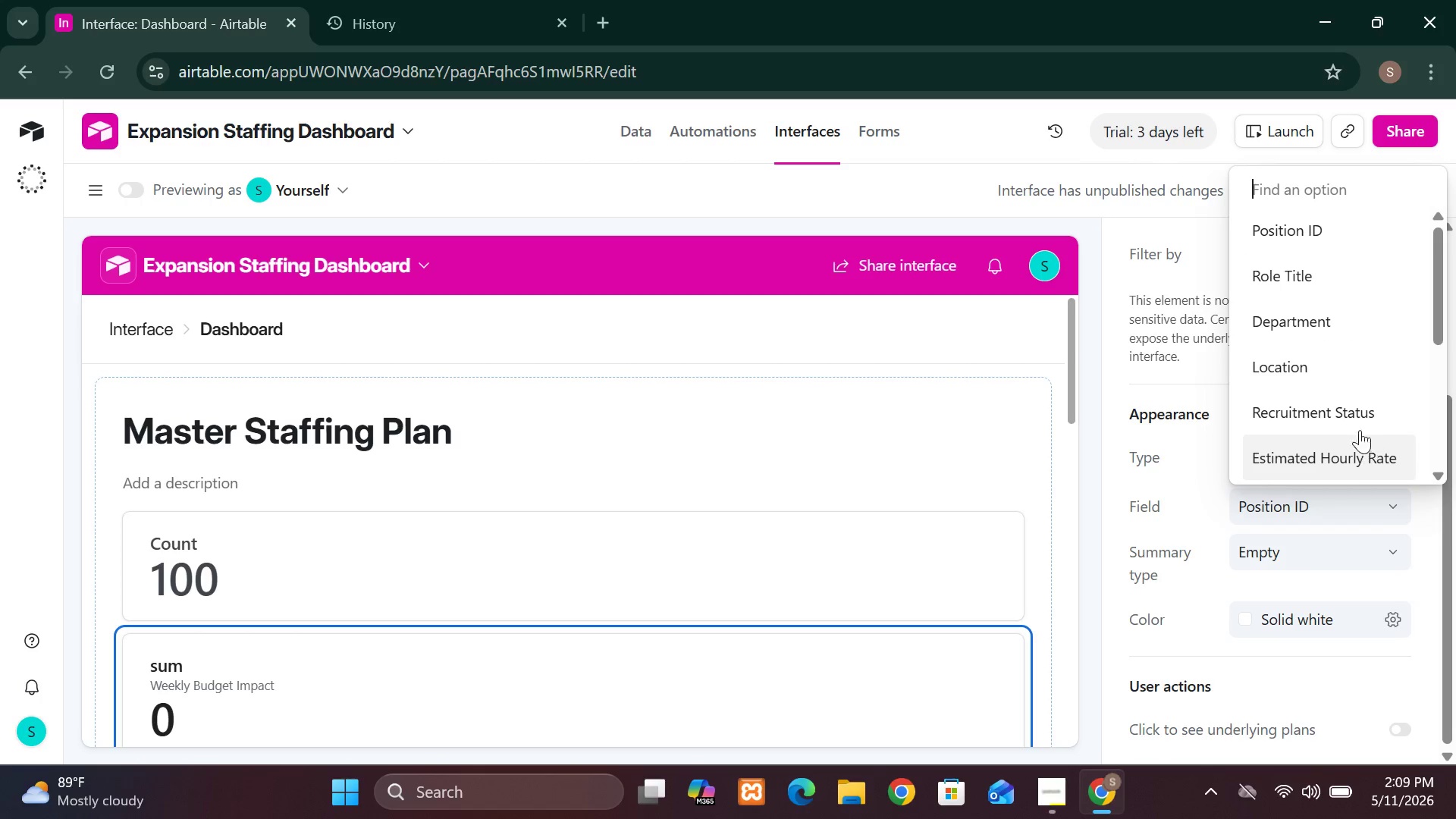 
left_click([1341, 413])
 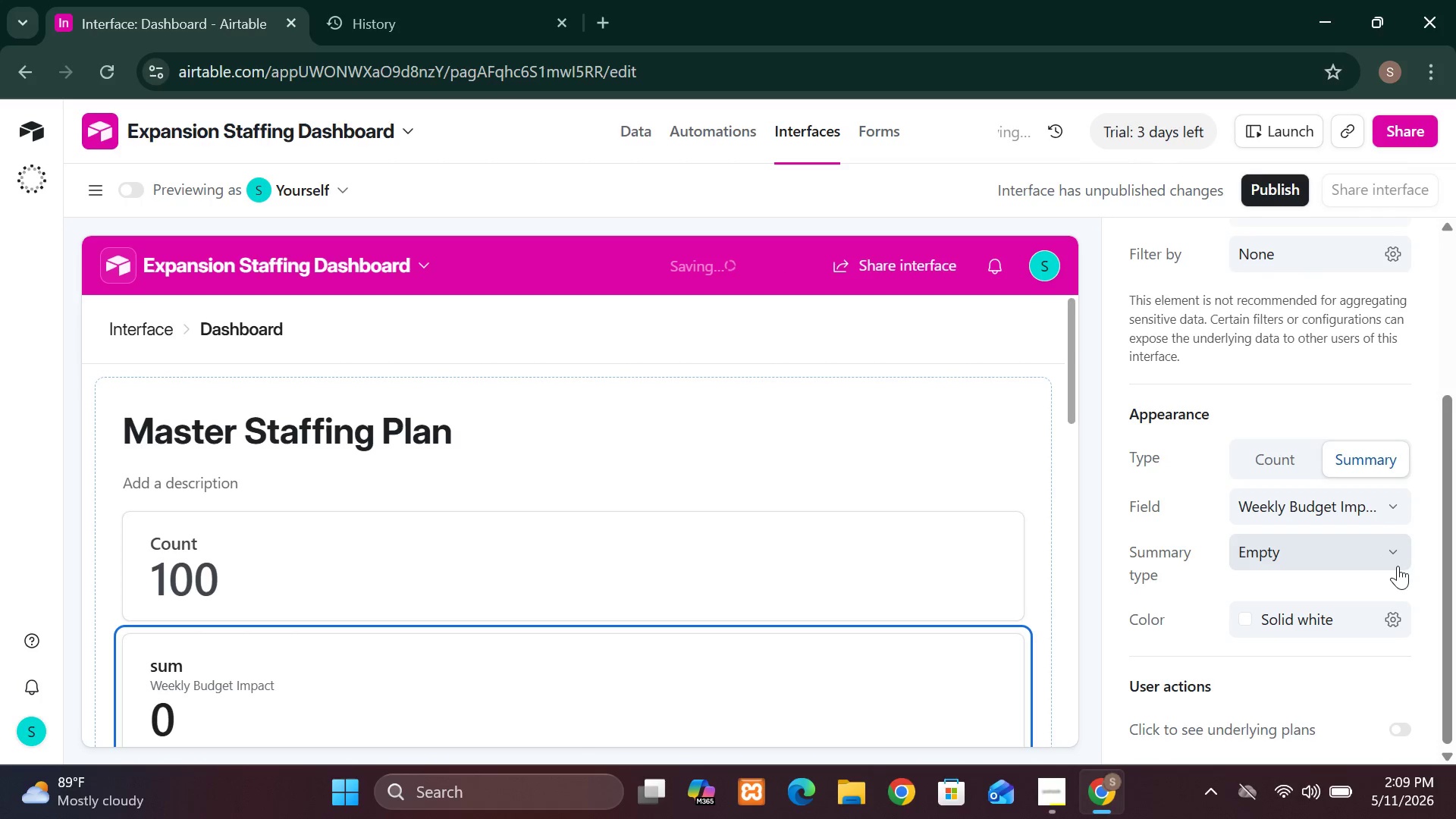 
left_click([1398, 560])
 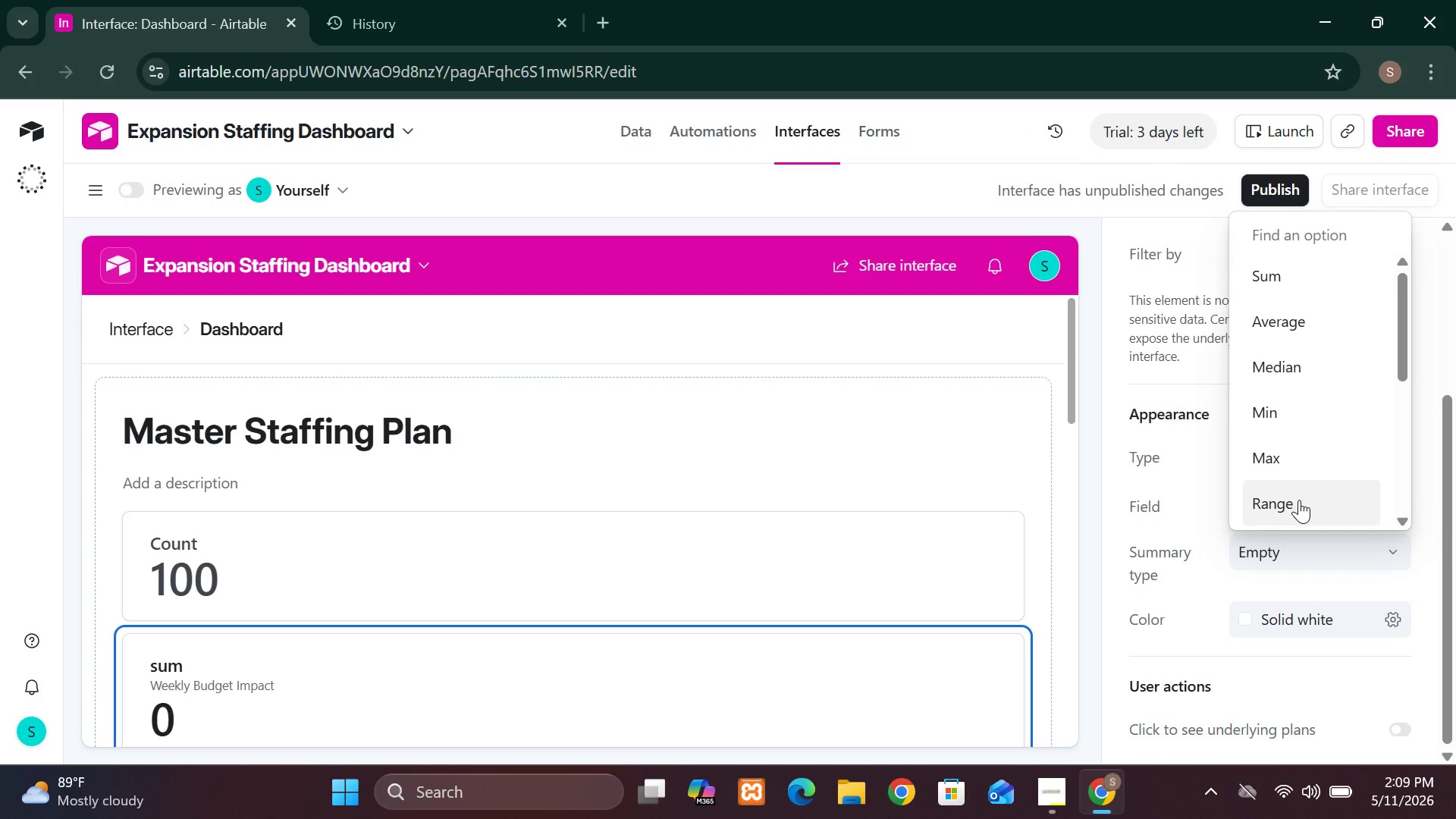 
wait(7.06)
 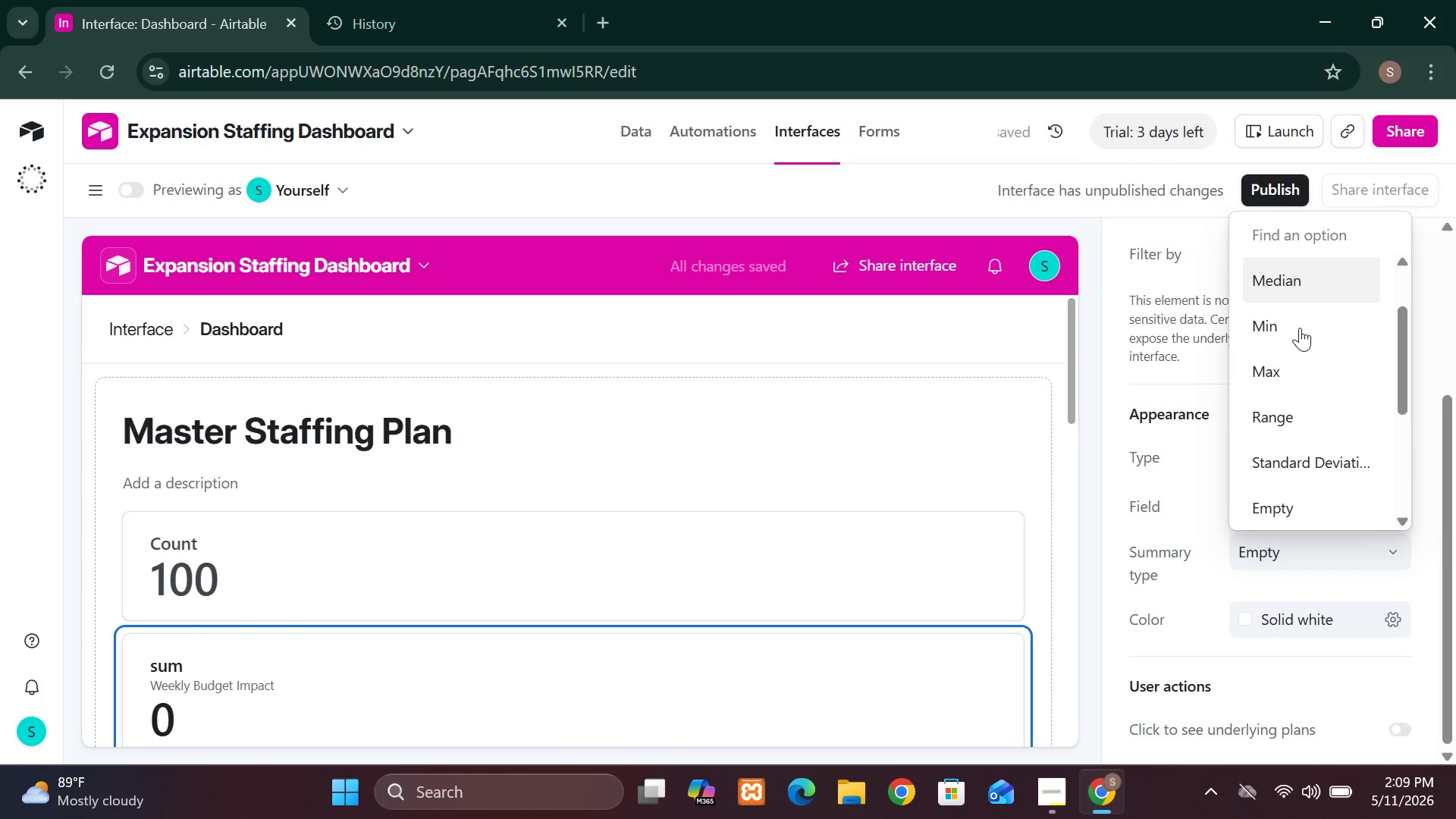 
left_click([1287, 278])
 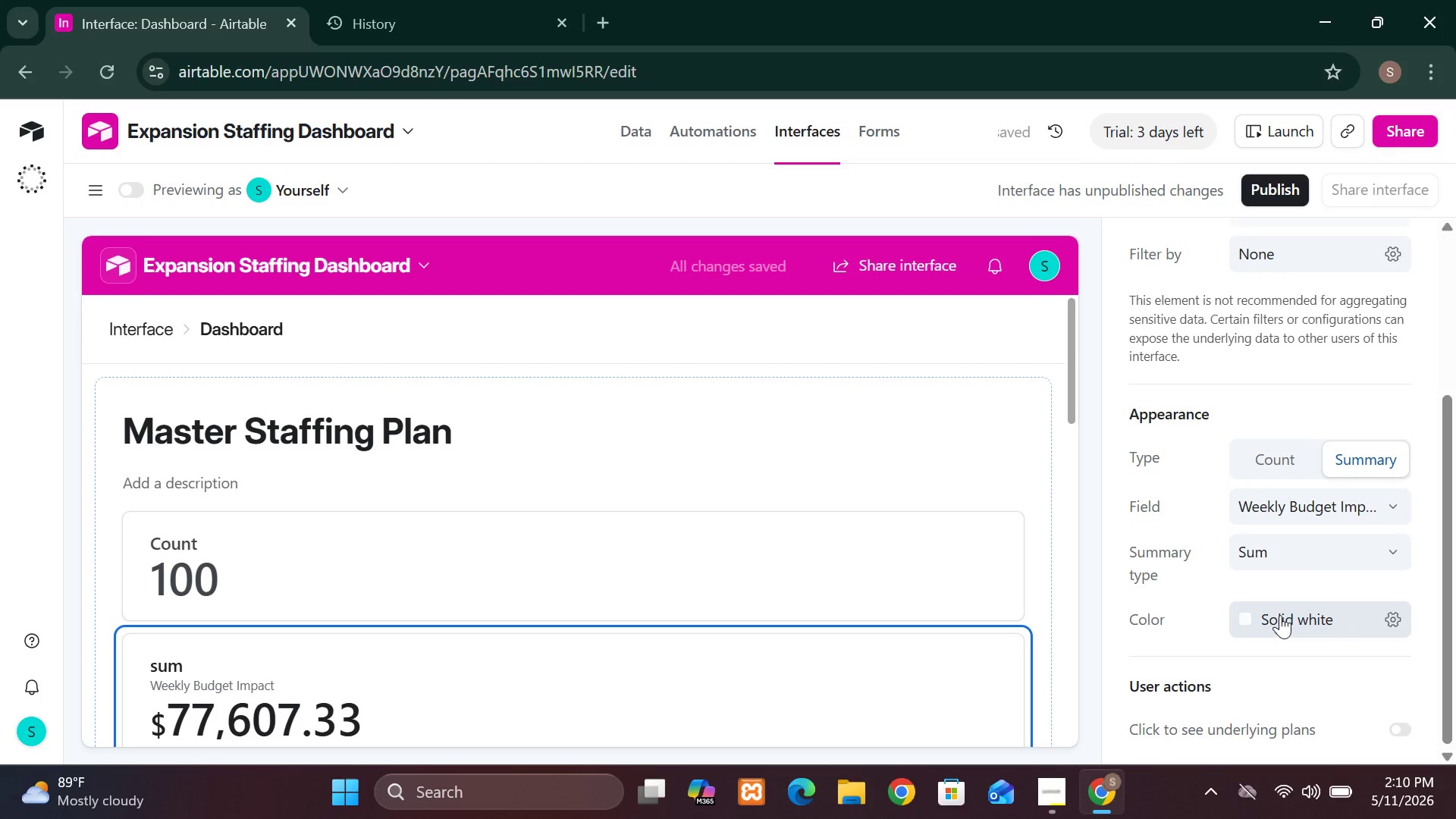 
left_click([1250, 614])
 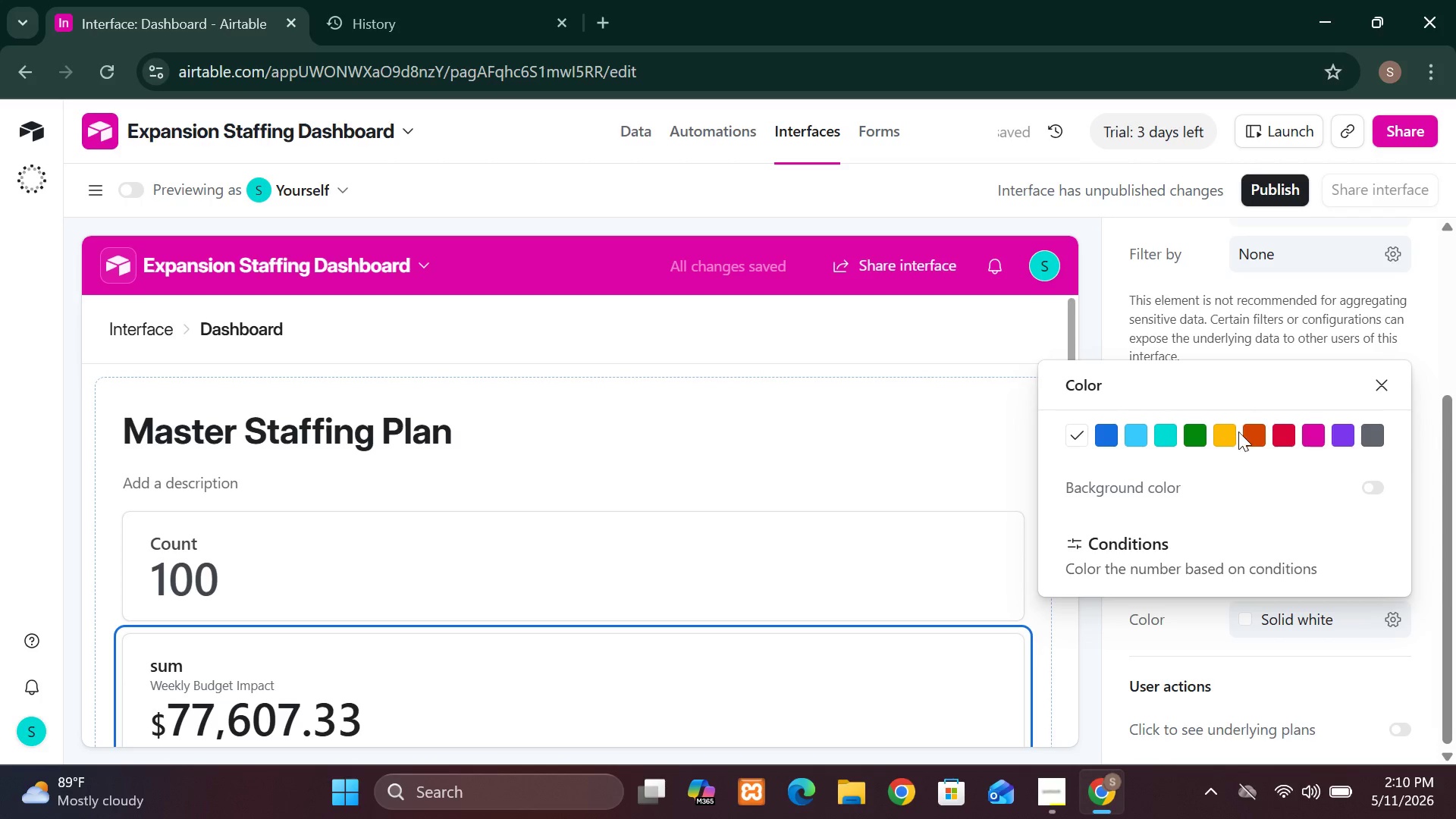 
left_click([1251, 428])
 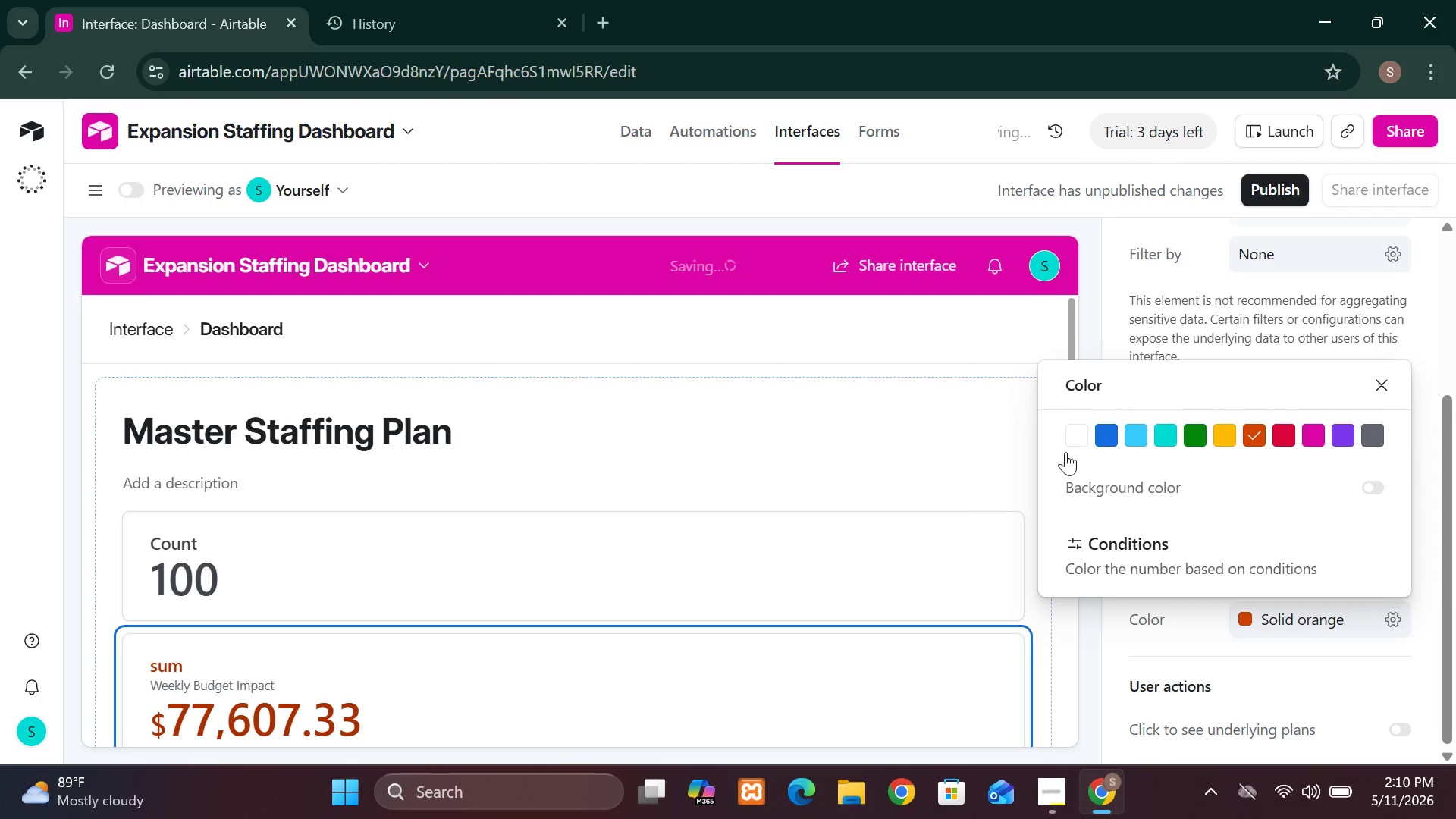 
left_click([965, 501])
 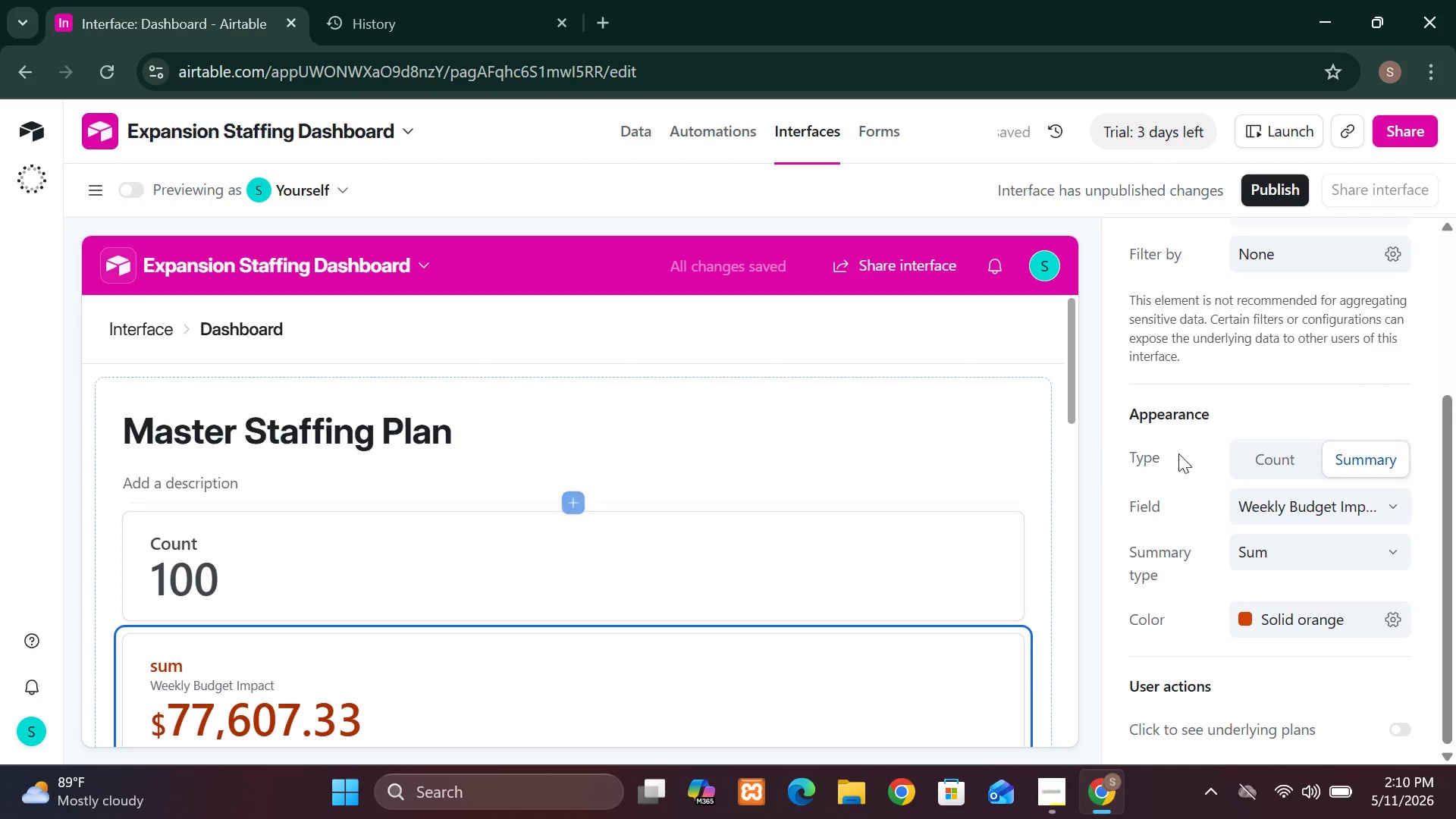 
mouse_move([1271, 434])
 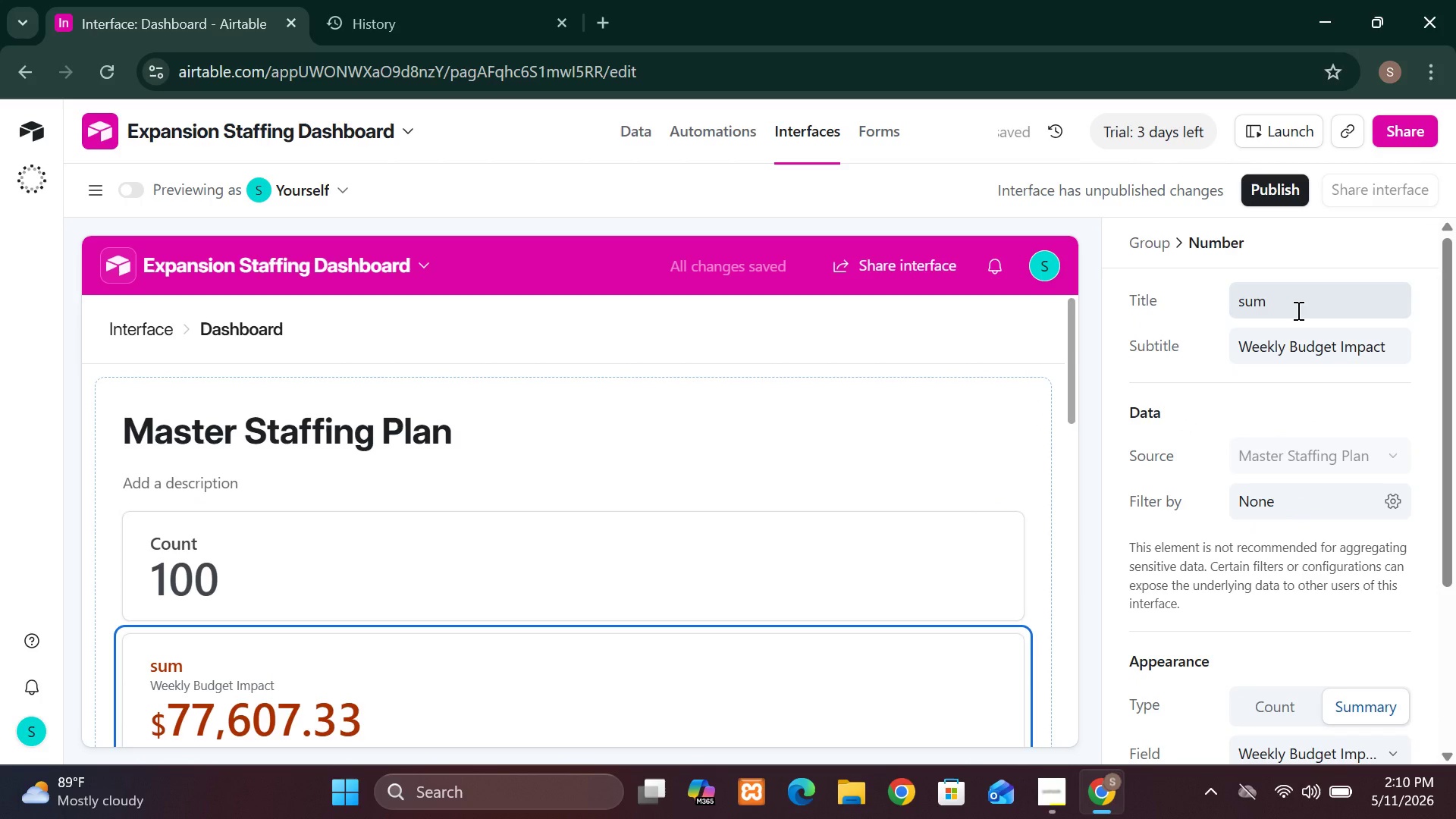 
left_click([1297, 310])
 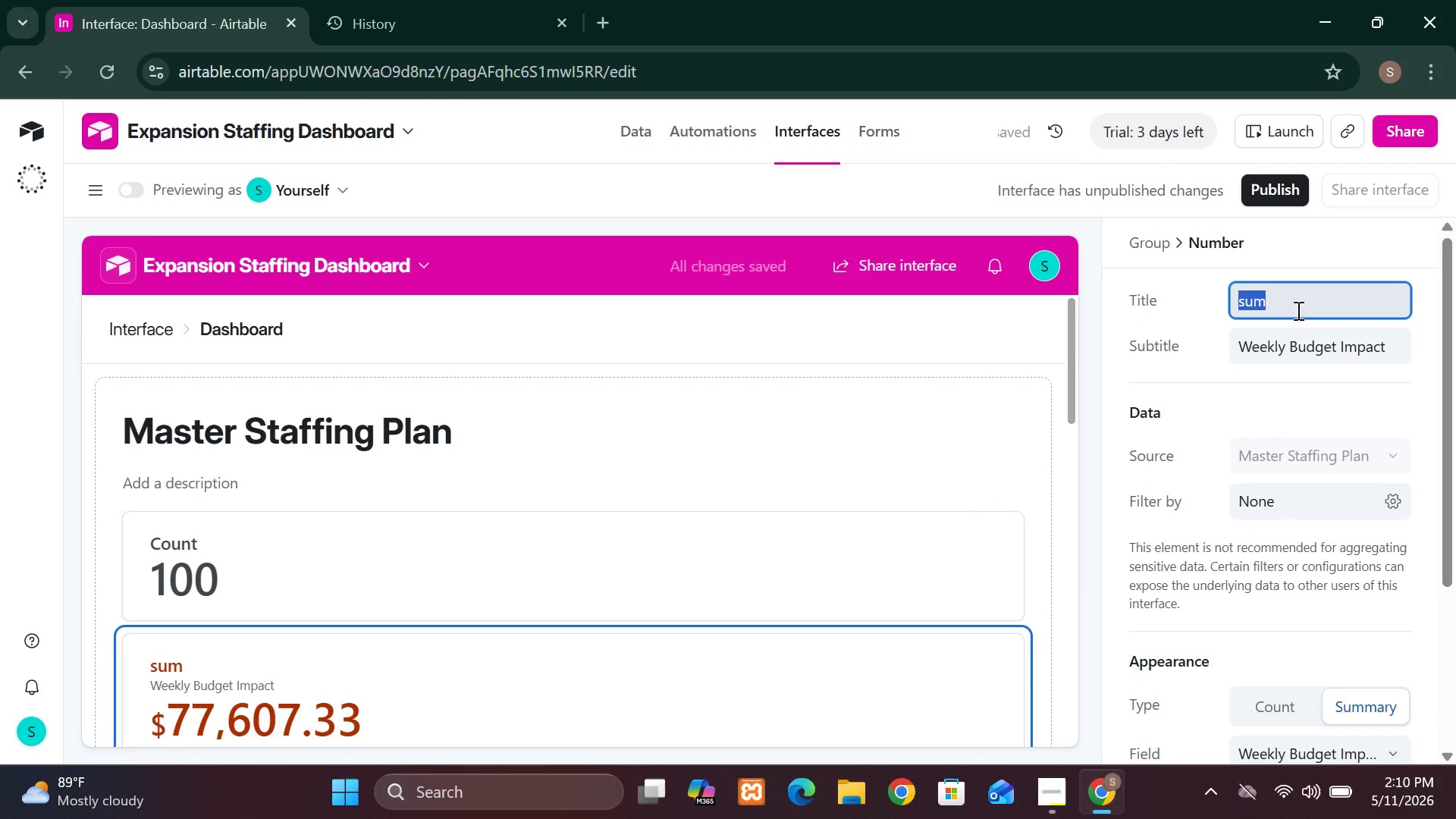 
type(Count)
 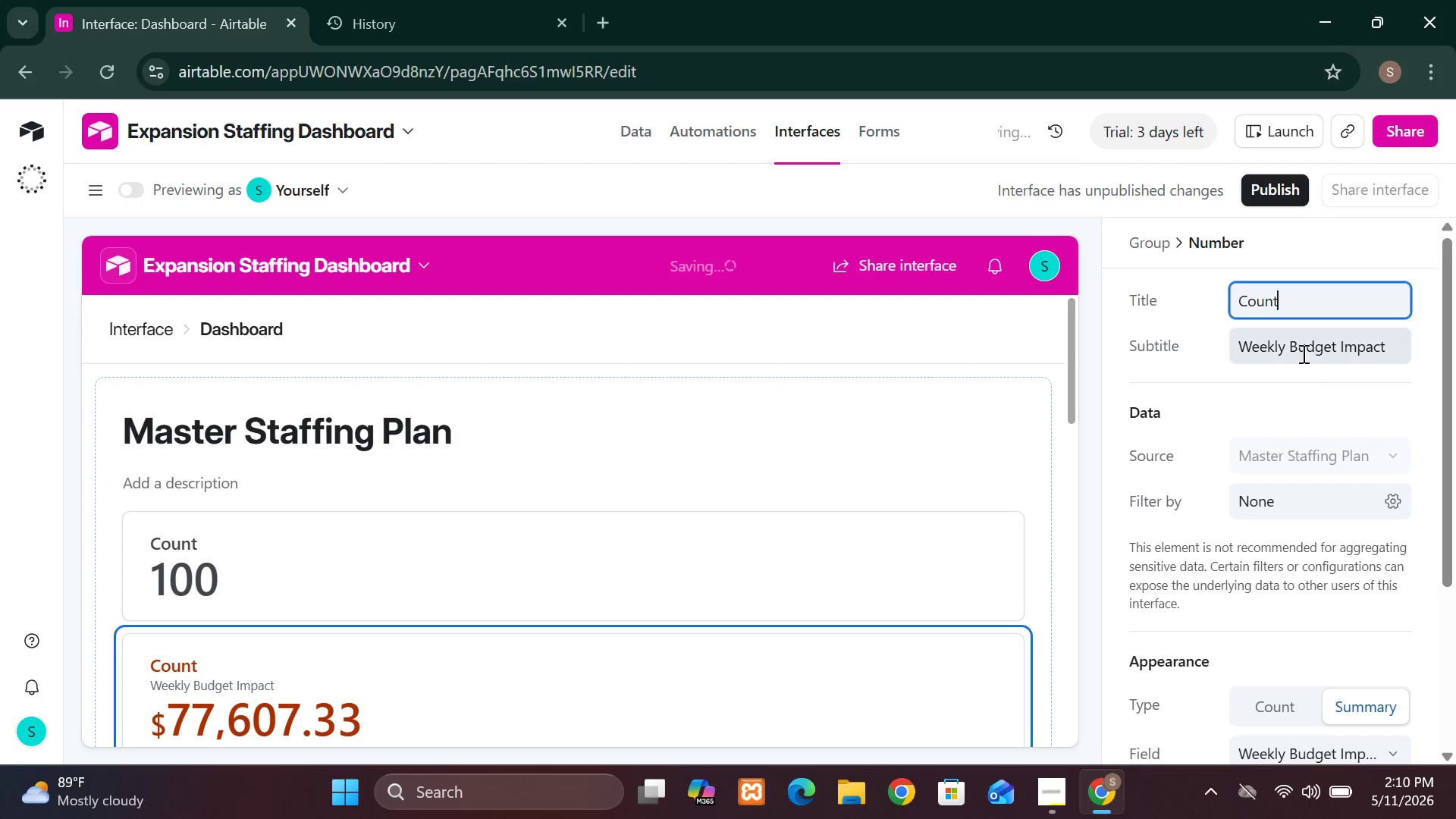 
left_click([1301, 351])
 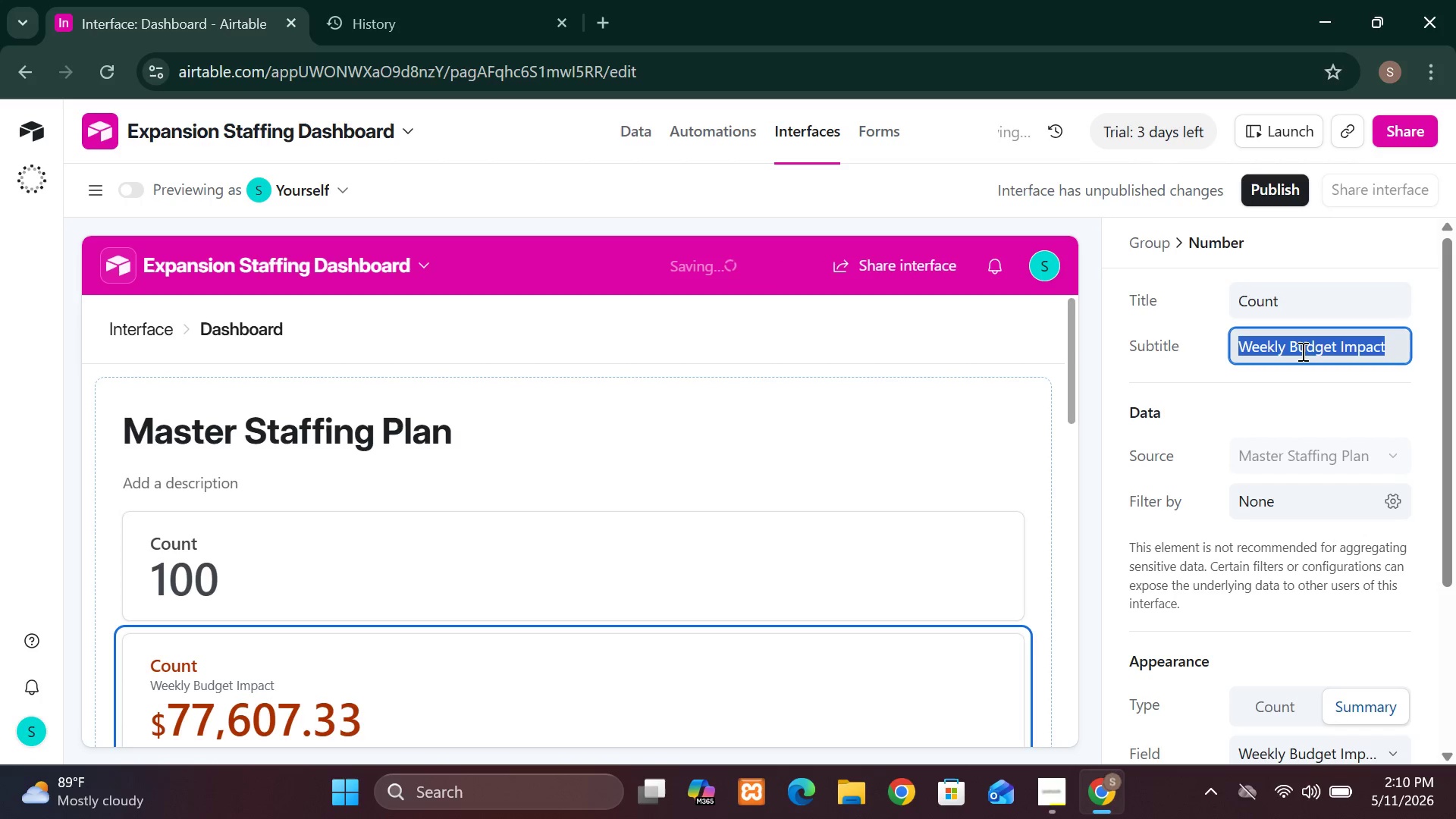 
key(Backspace)
 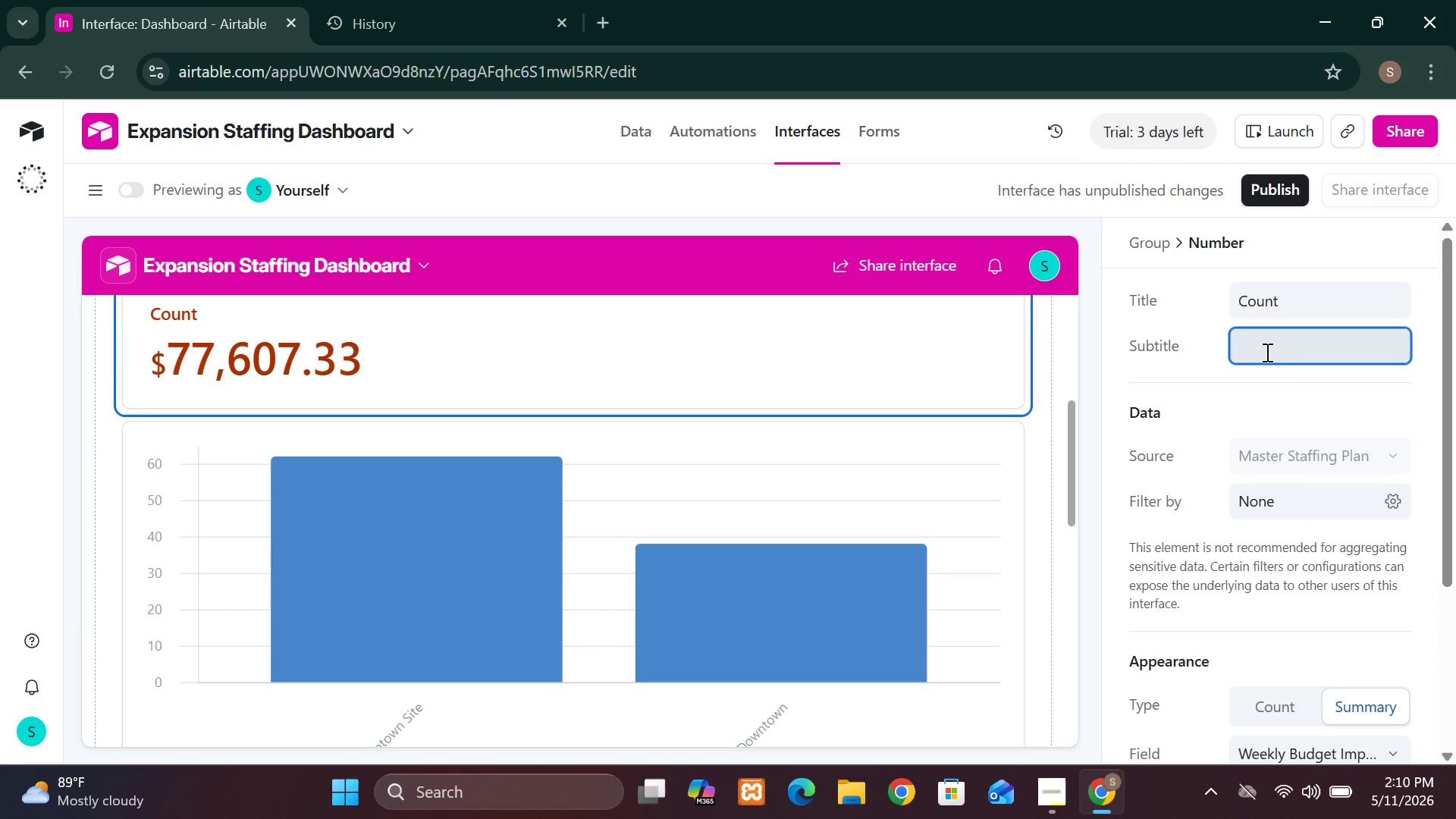 
wait(31.97)
 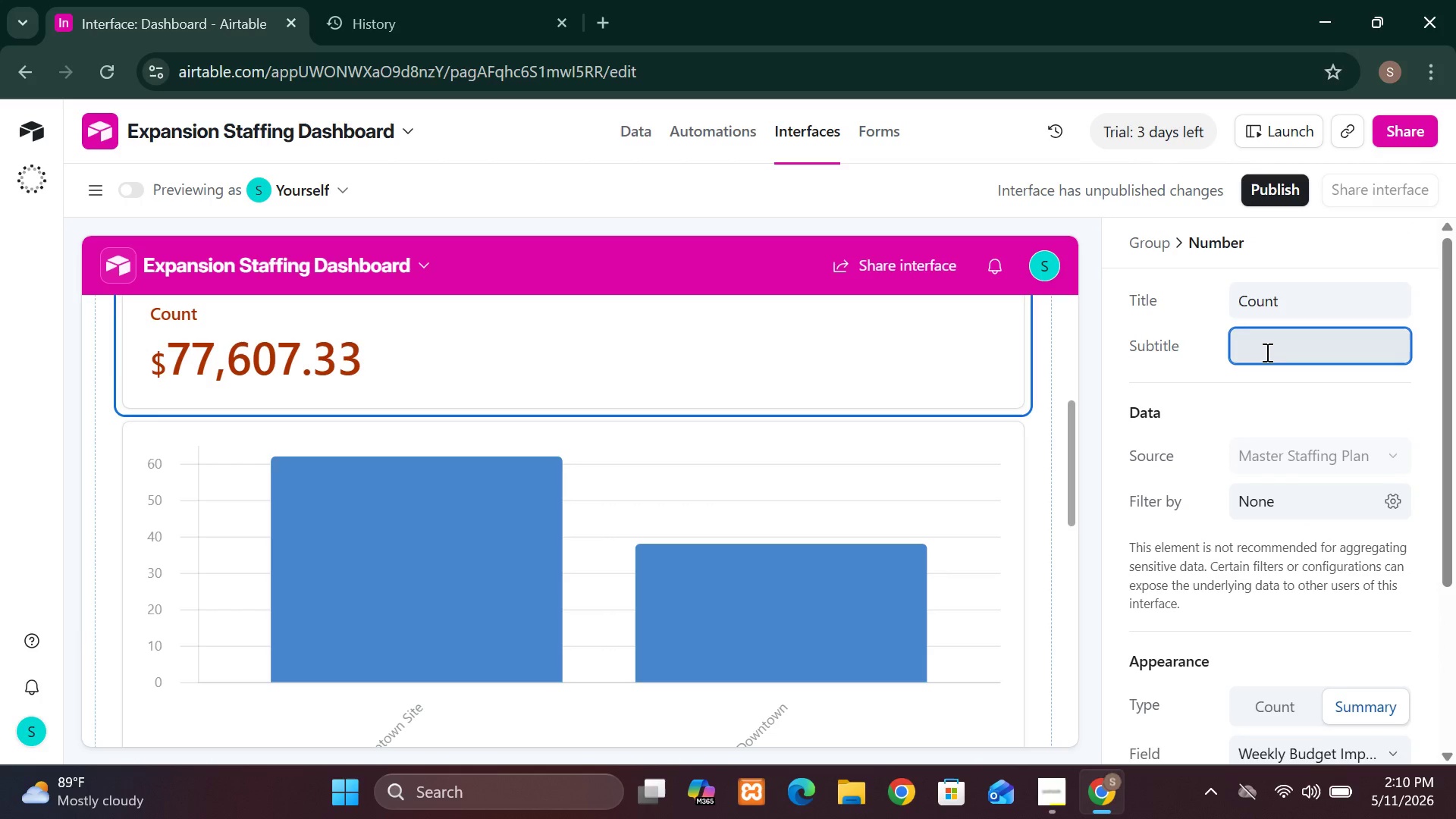 
left_click([620, 560])
 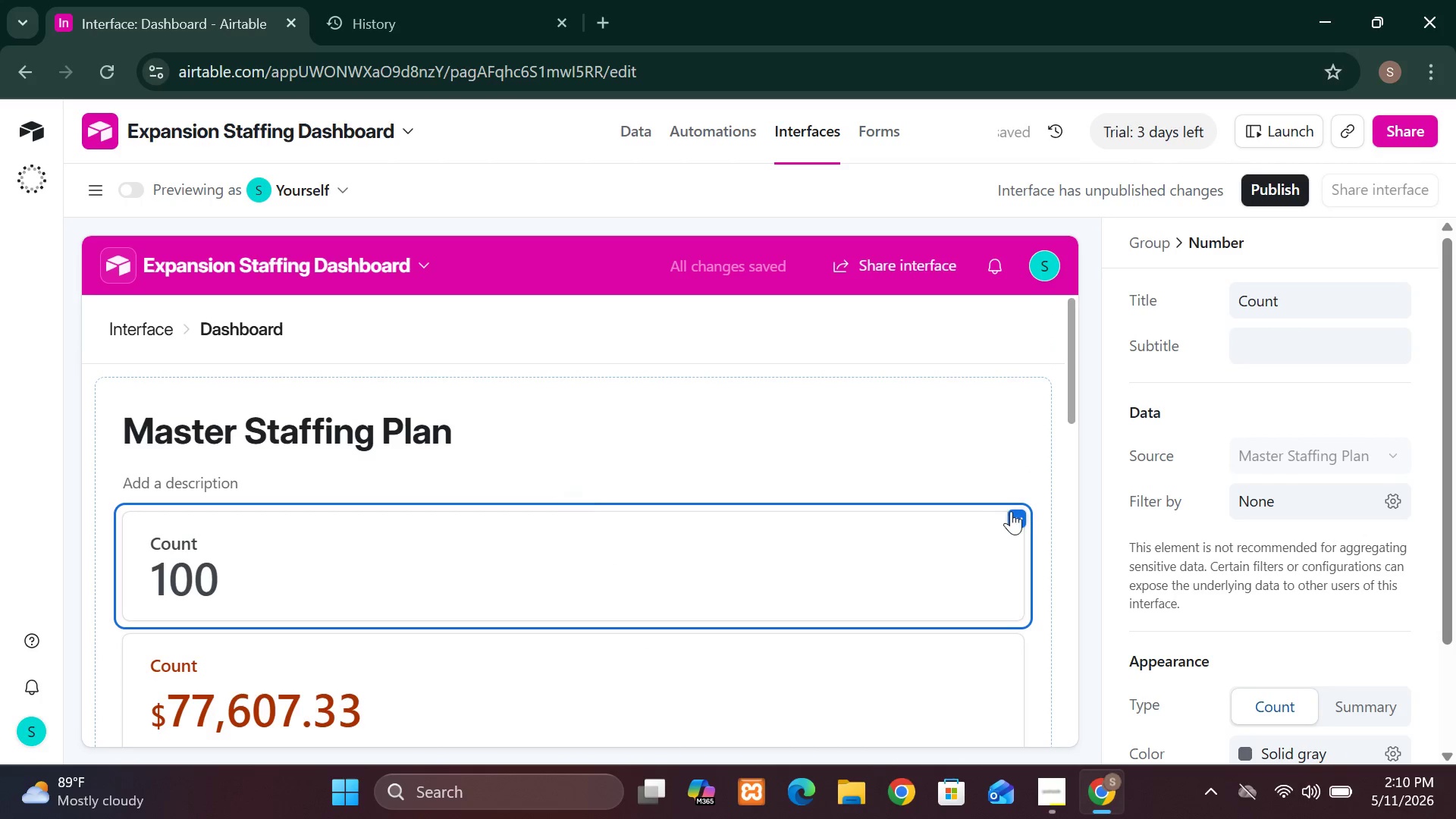 
left_click([1014, 511])
 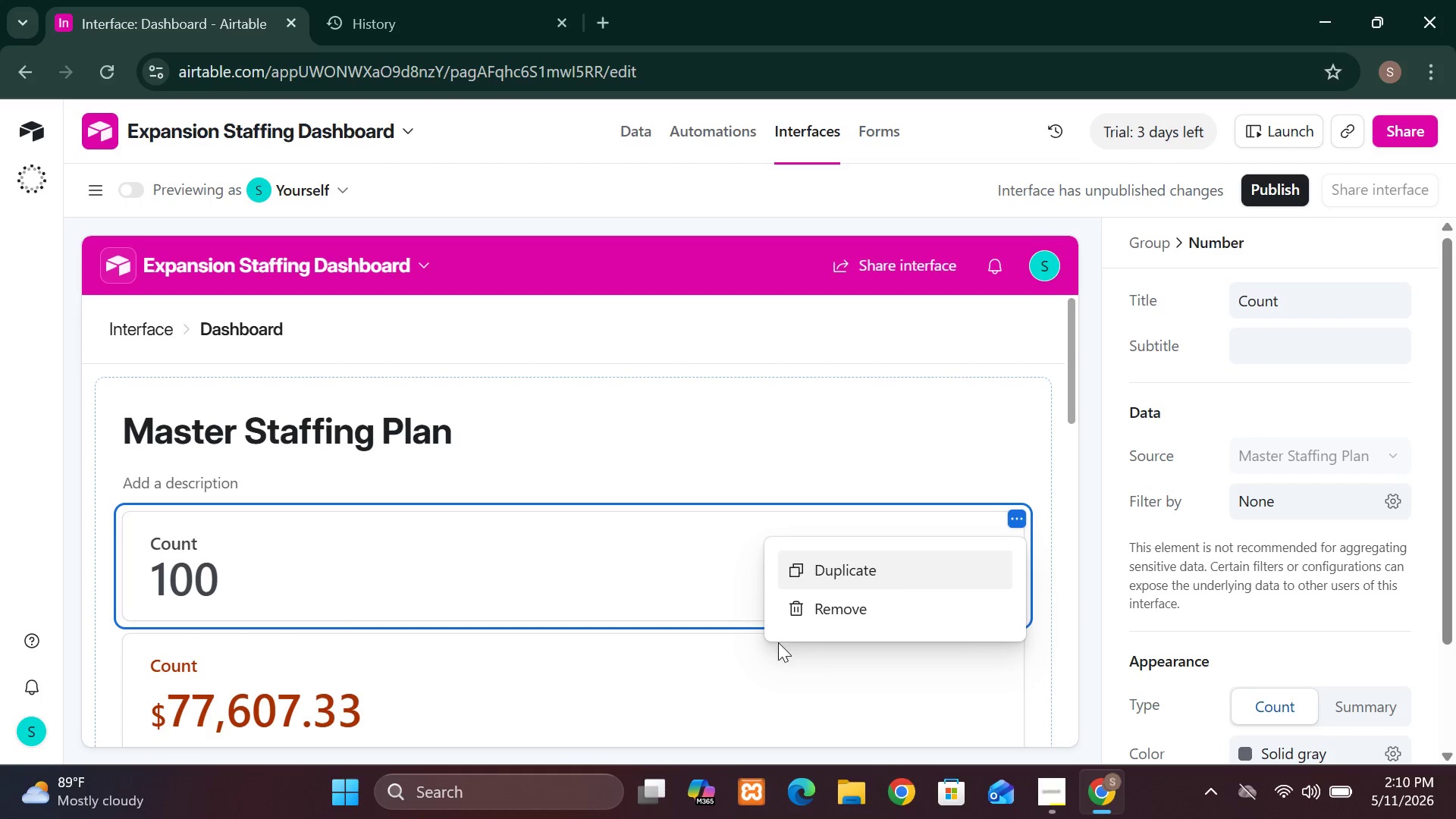 
wait(5.01)
 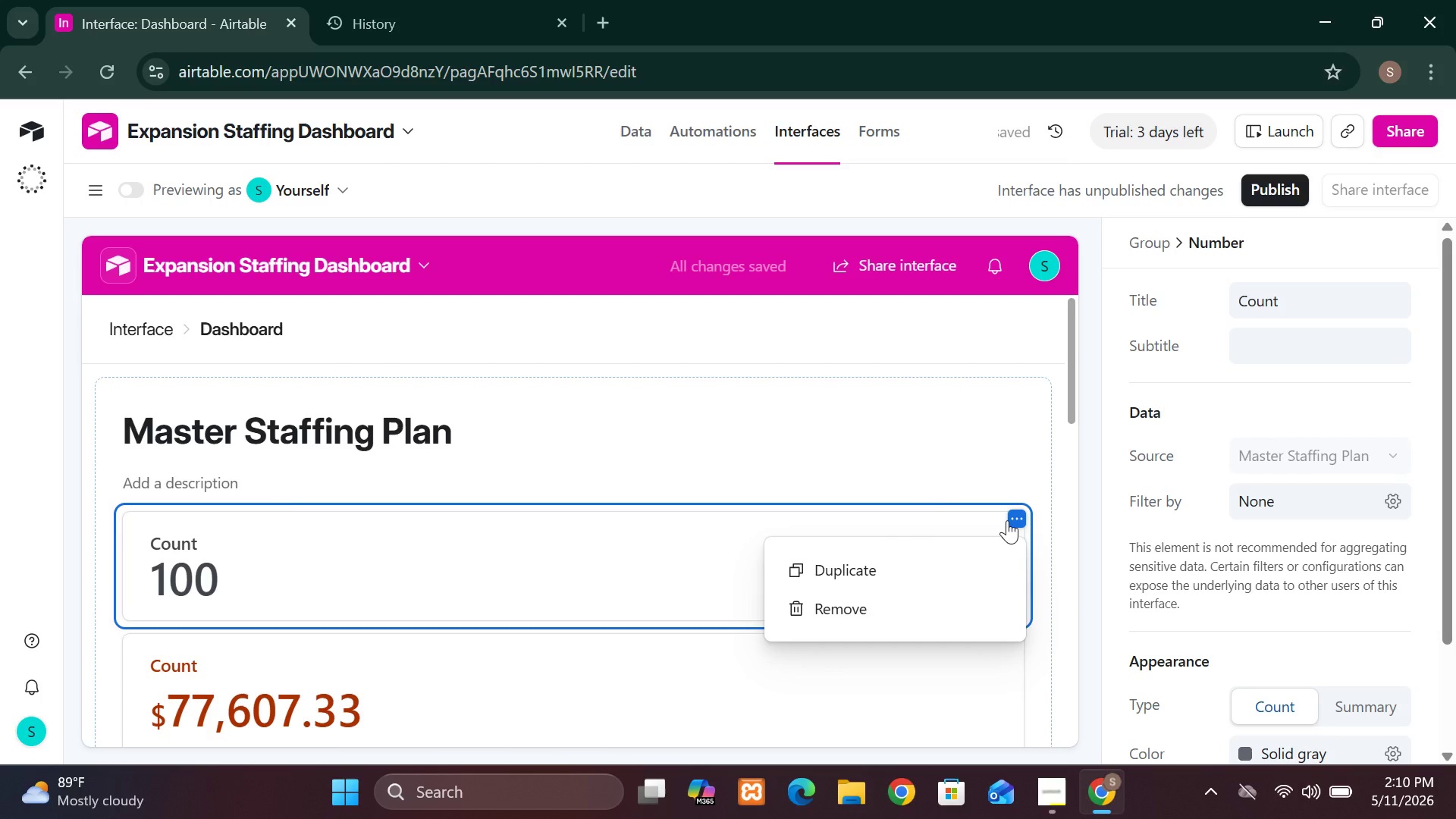 
left_click([695, 692])
 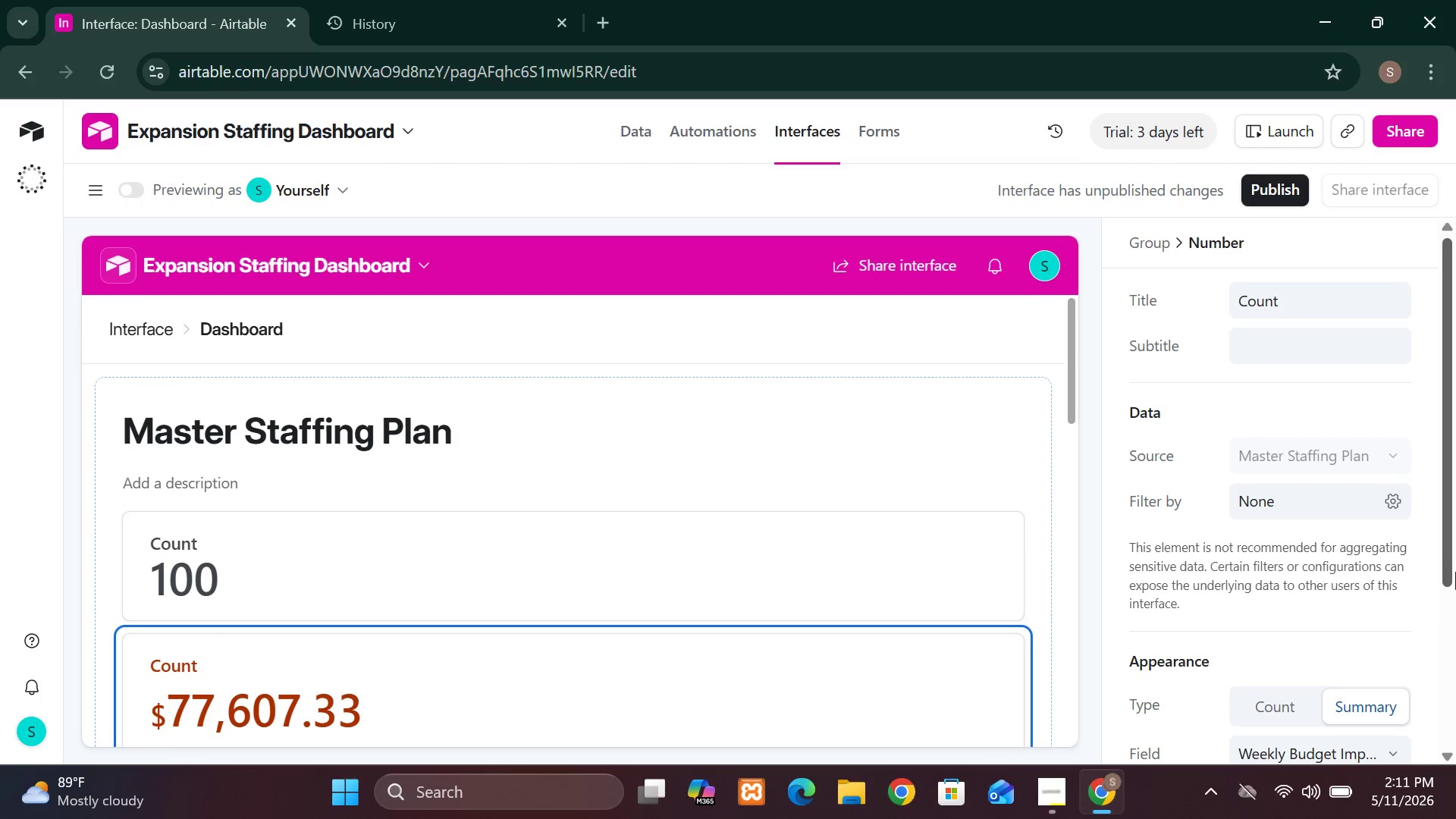 
mouse_move([1342, 681])
 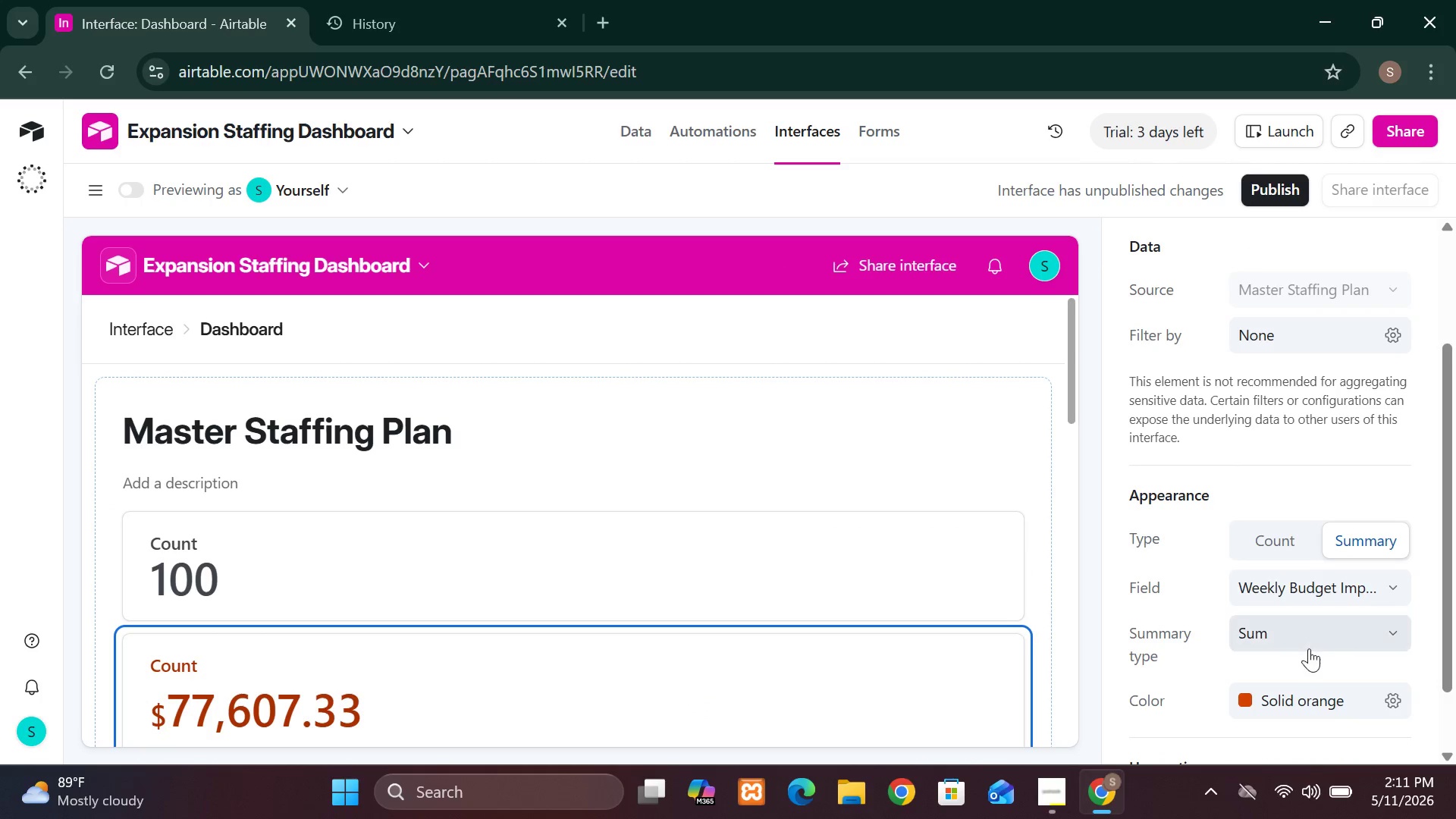 
left_click([1309, 648])
 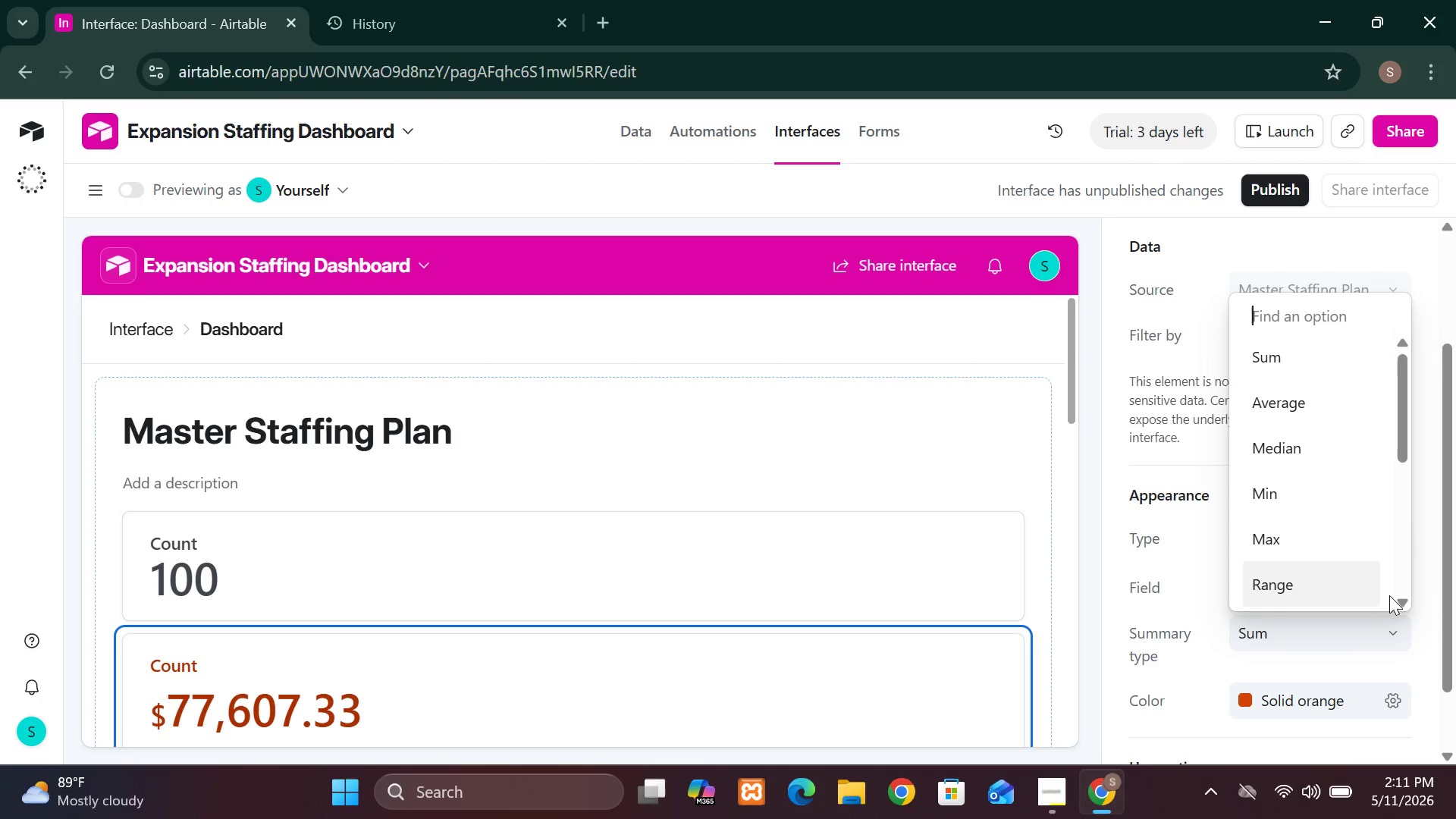 
left_click([1407, 593])
 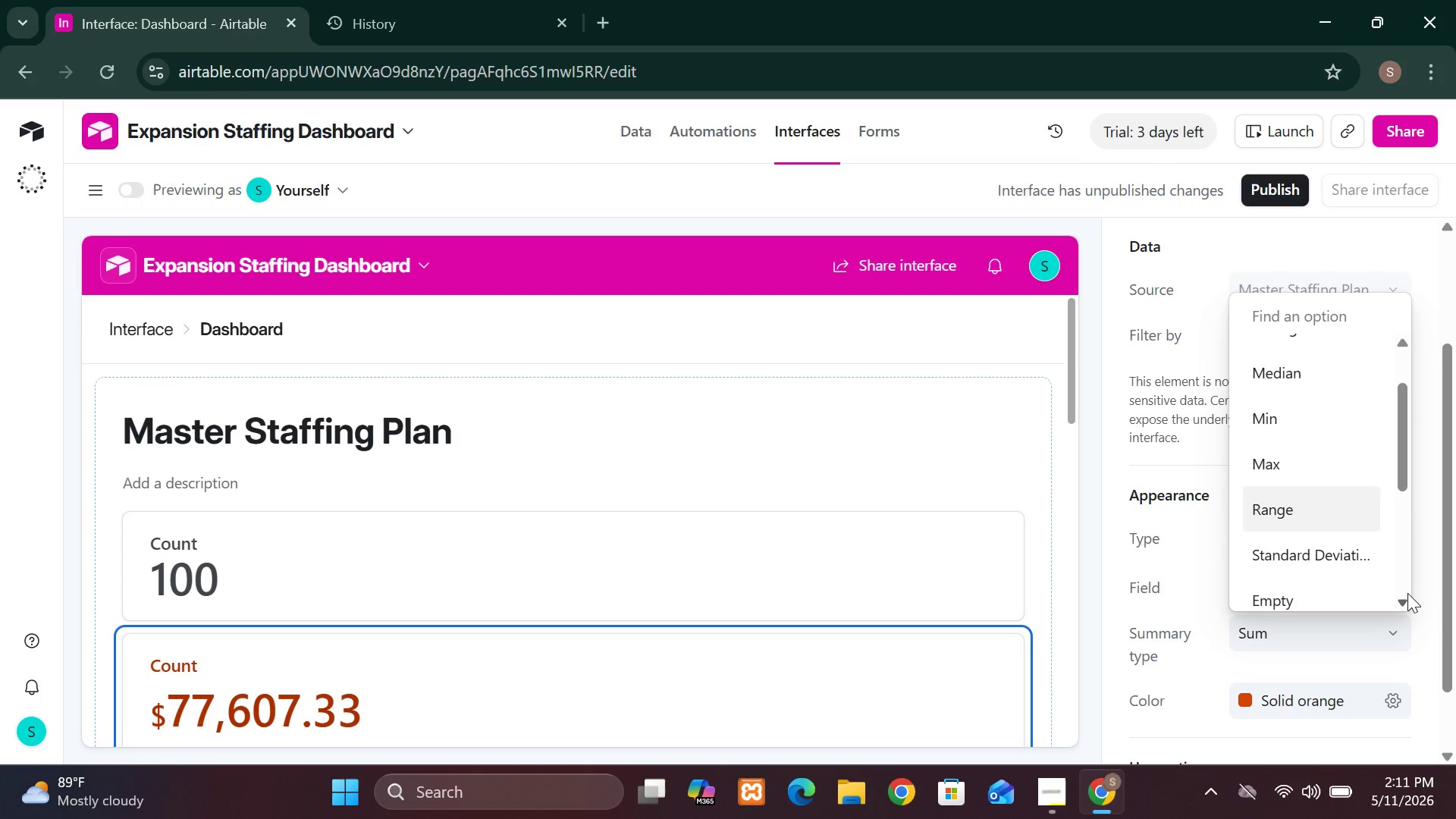 
double_click([1407, 593])
 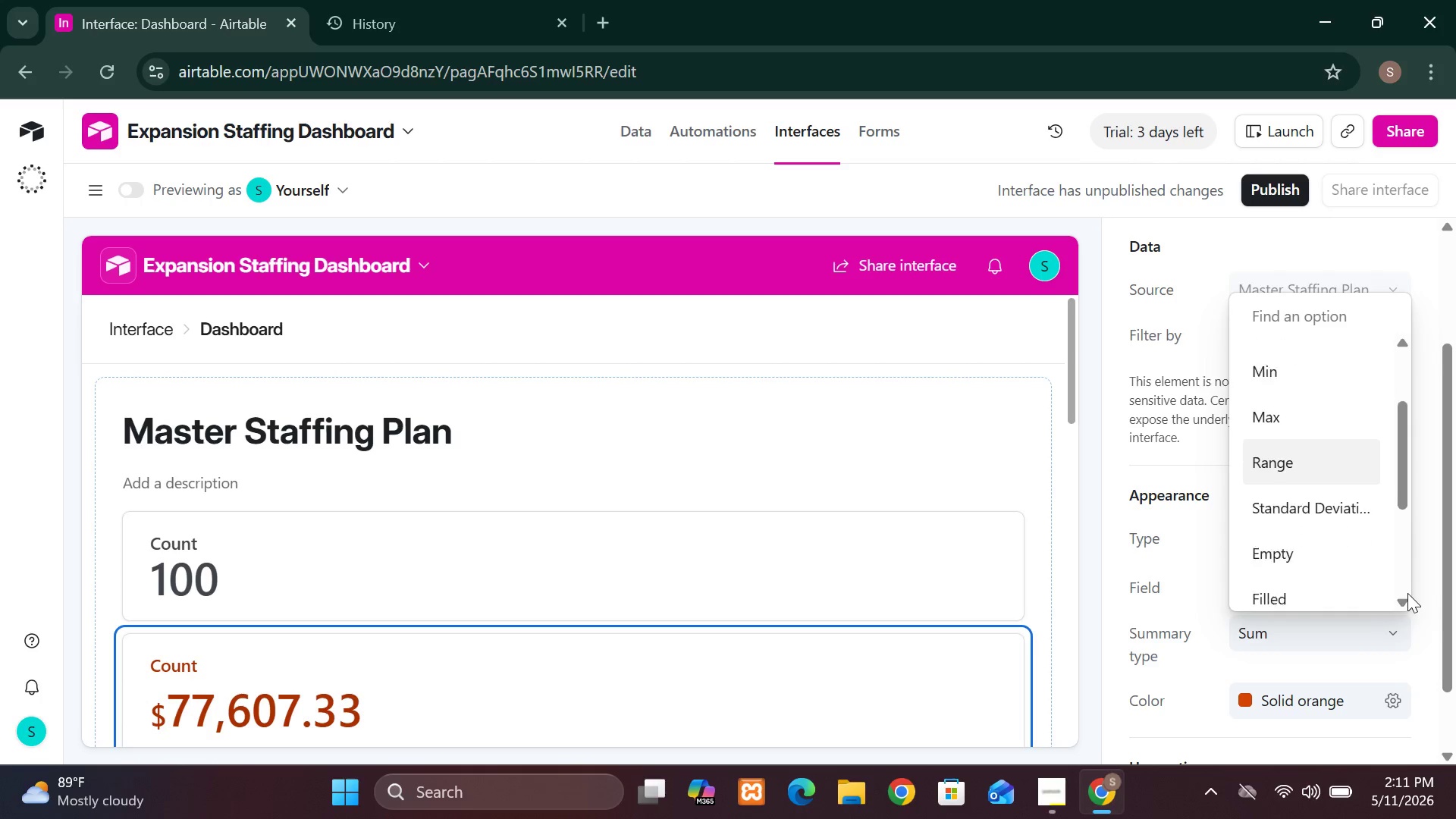 
triple_click([1407, 593])
 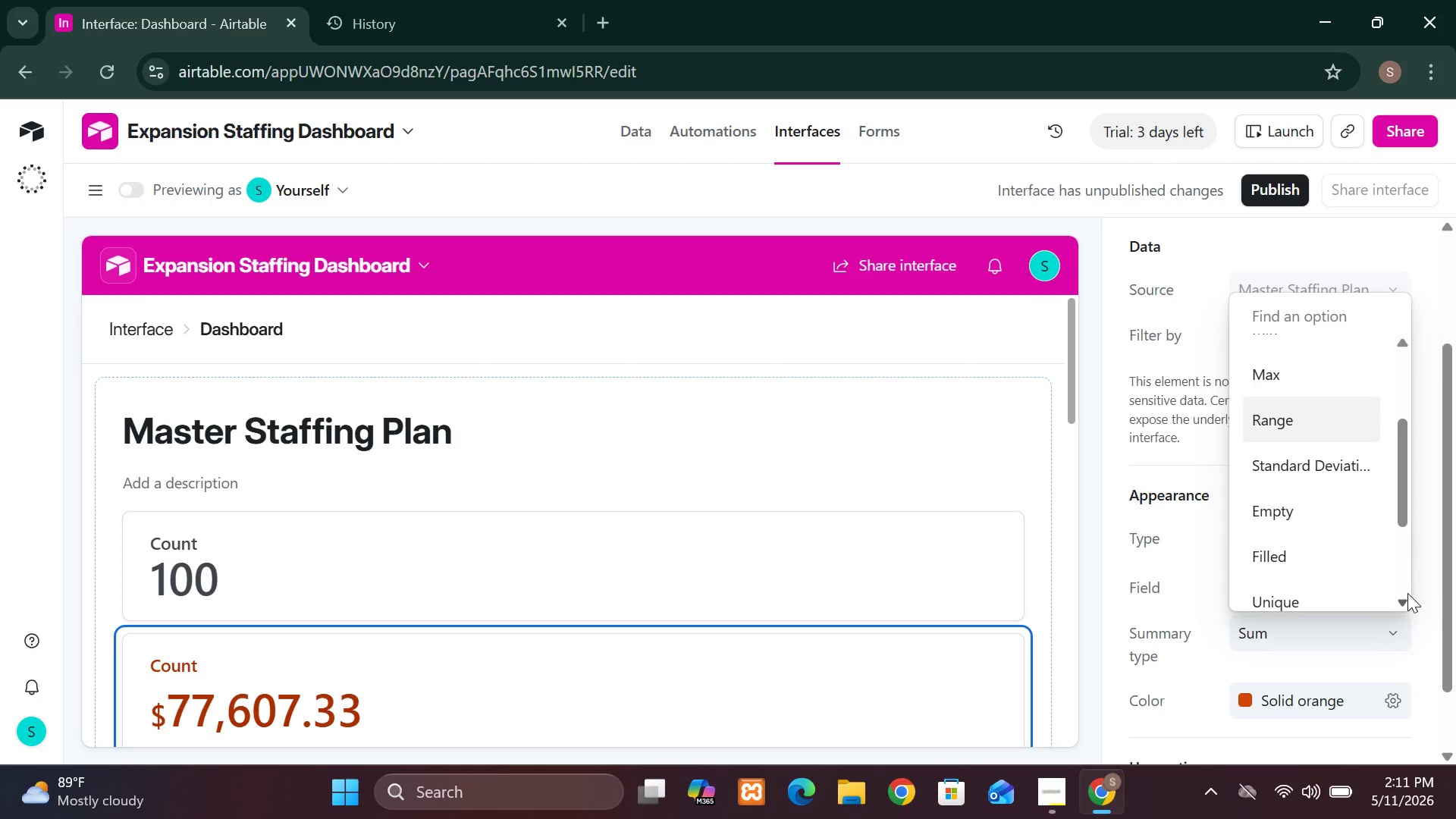 
triple_click([1407, 593])
 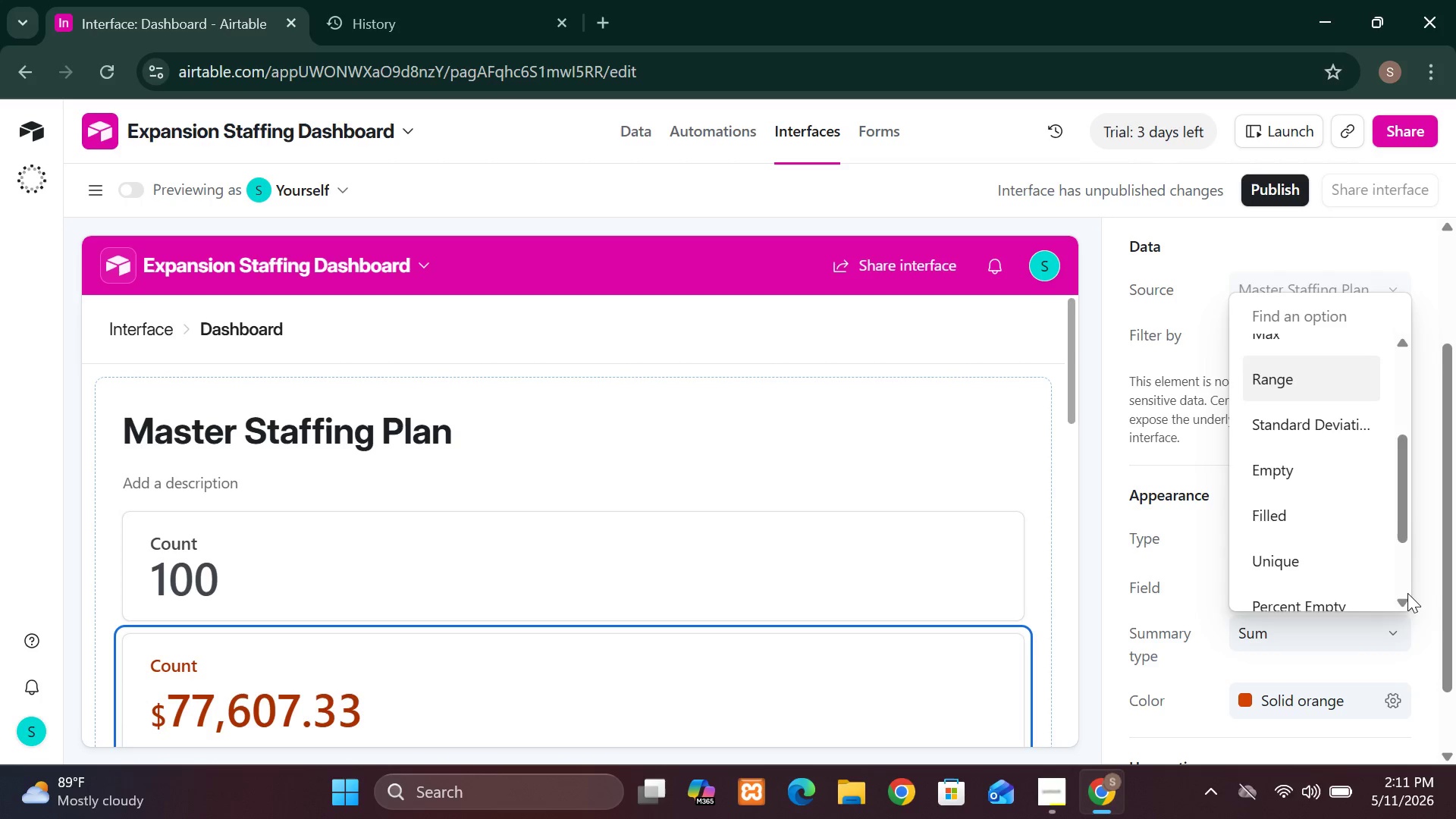 
triple_click([1407, 593])
 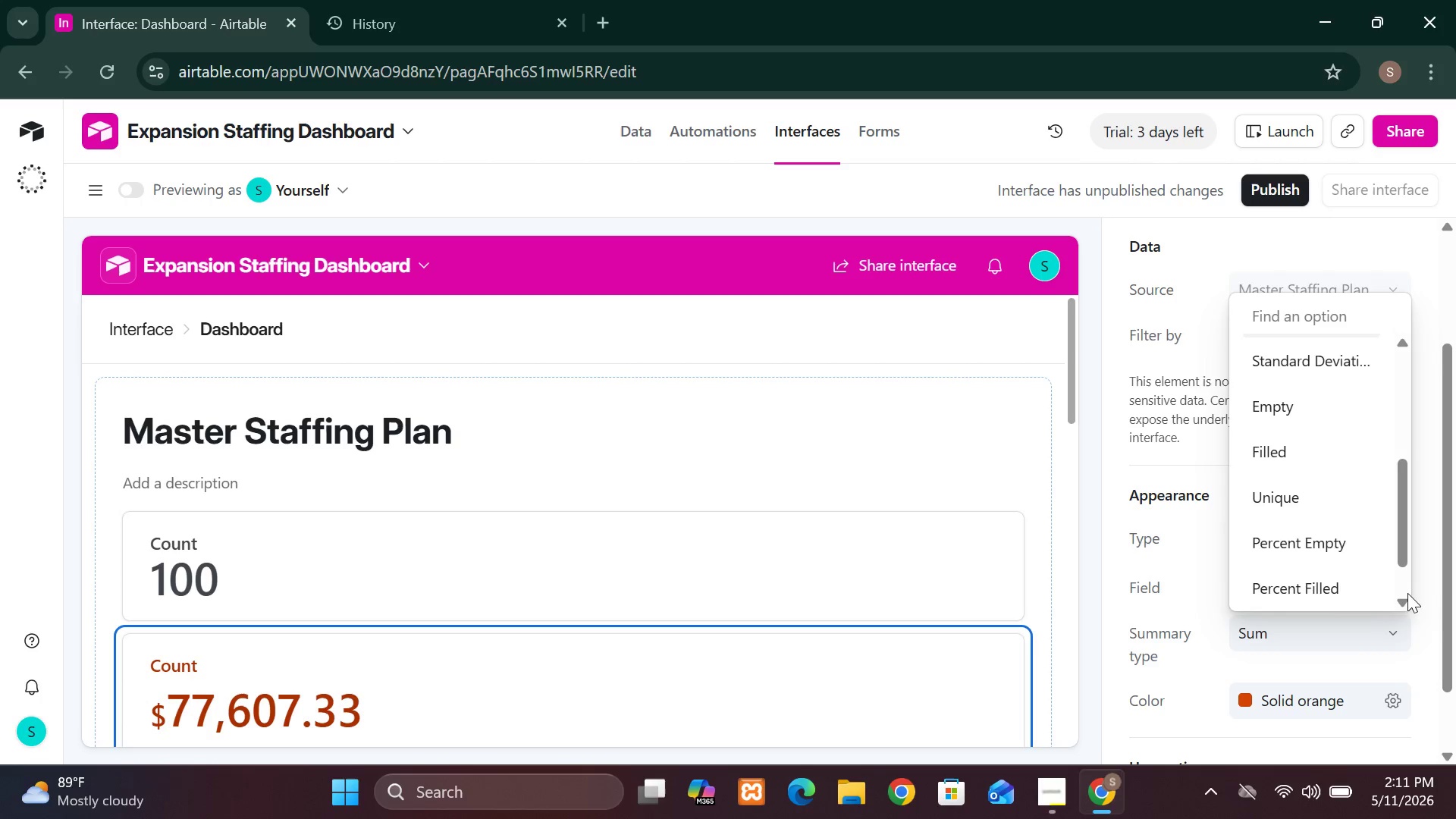 
triple_click([1407, 593])
 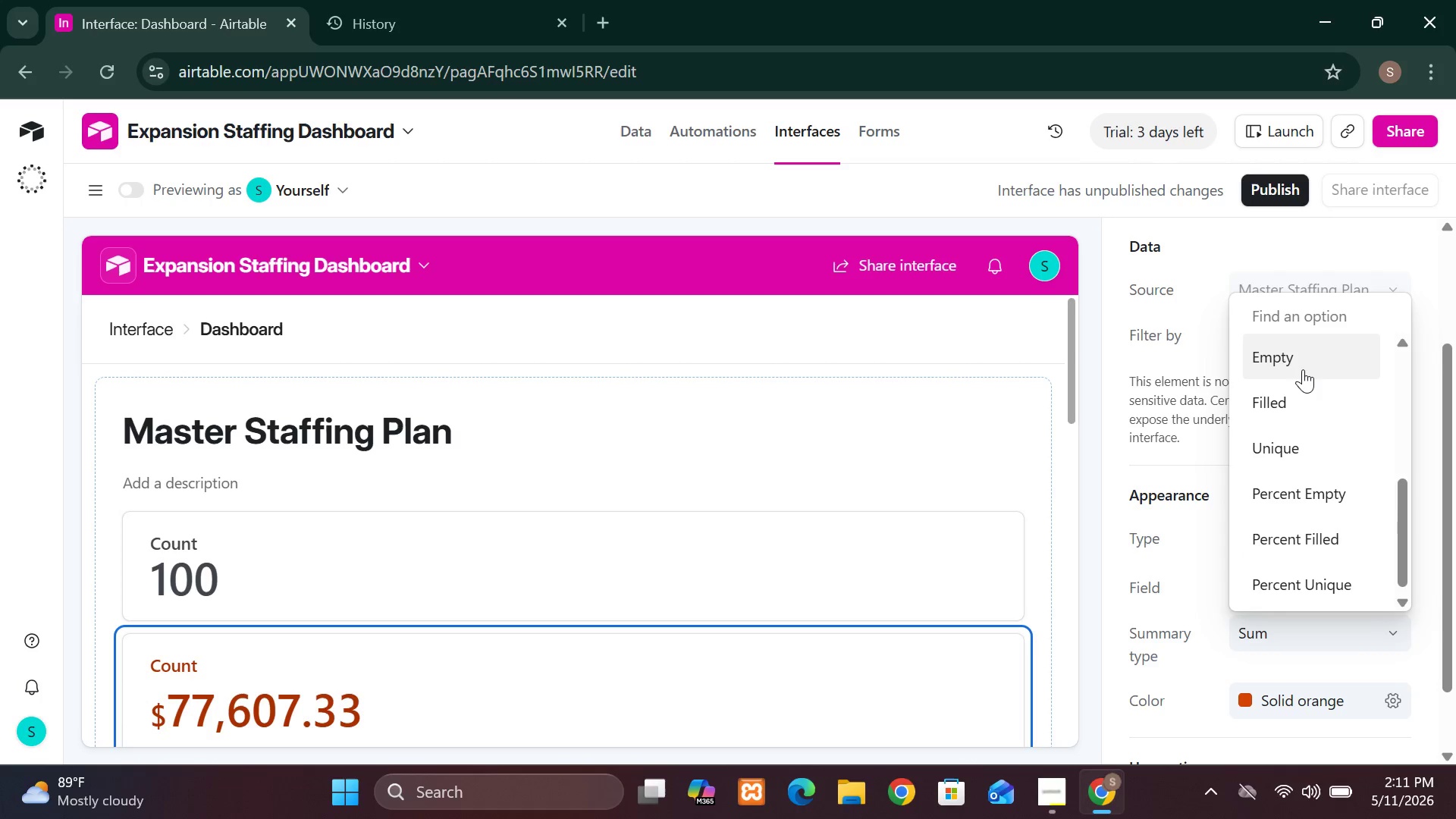 
left_click([1297, 366])
 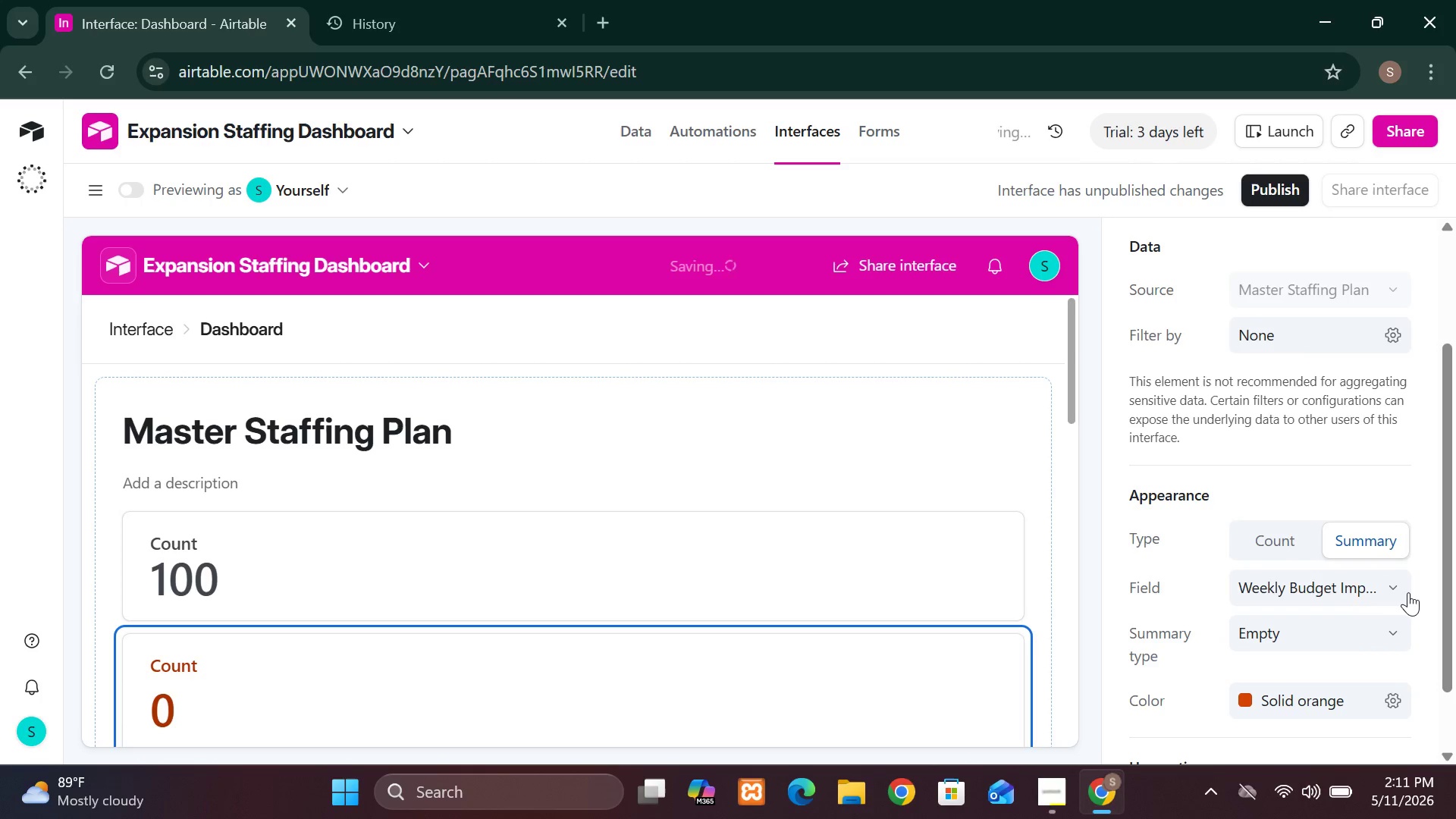 
left_click([1390, 586])
 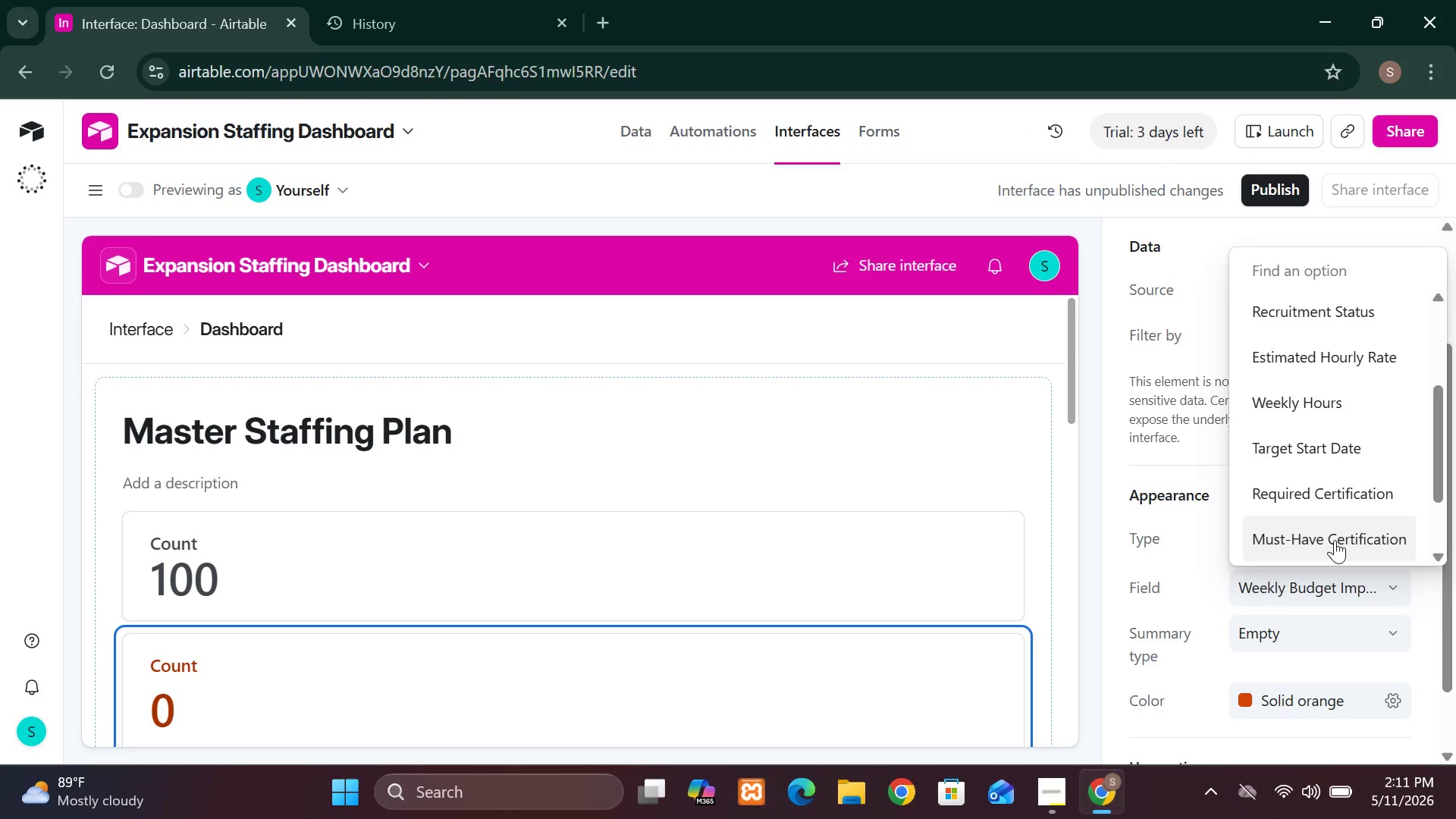 
wait(10.08)
 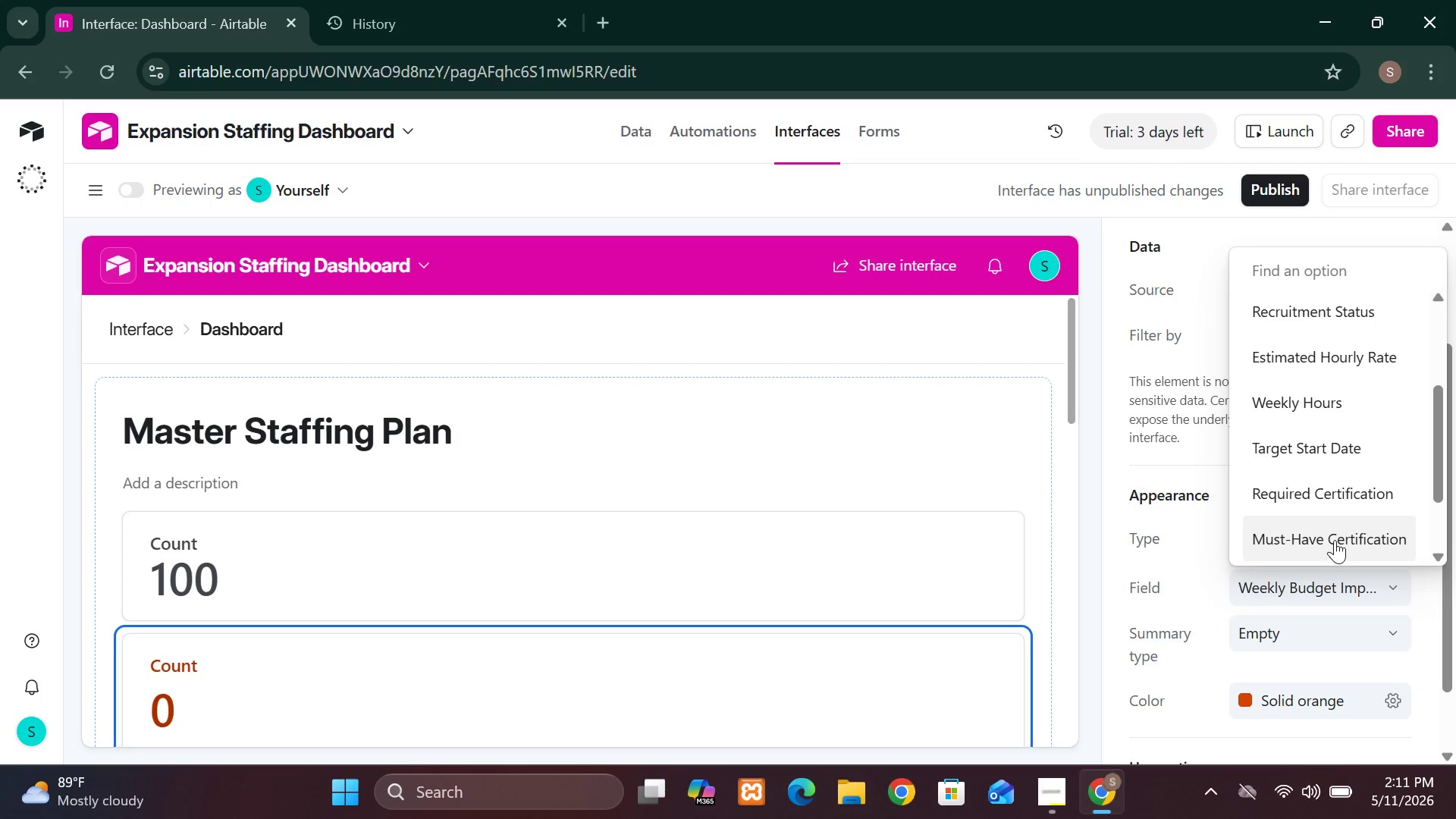 
left_click([1332, 491])
 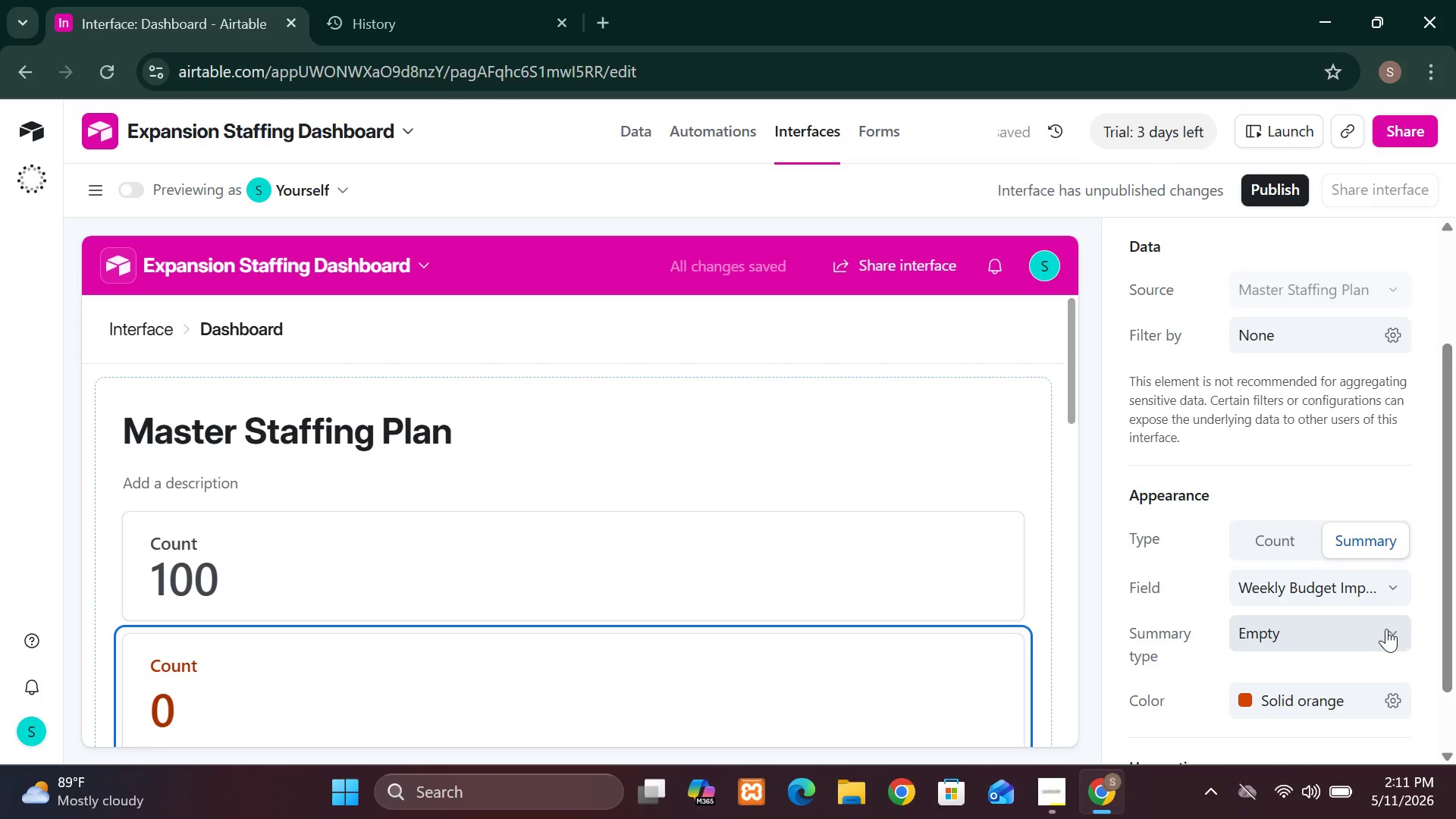 
left_click([1273, 545])
 